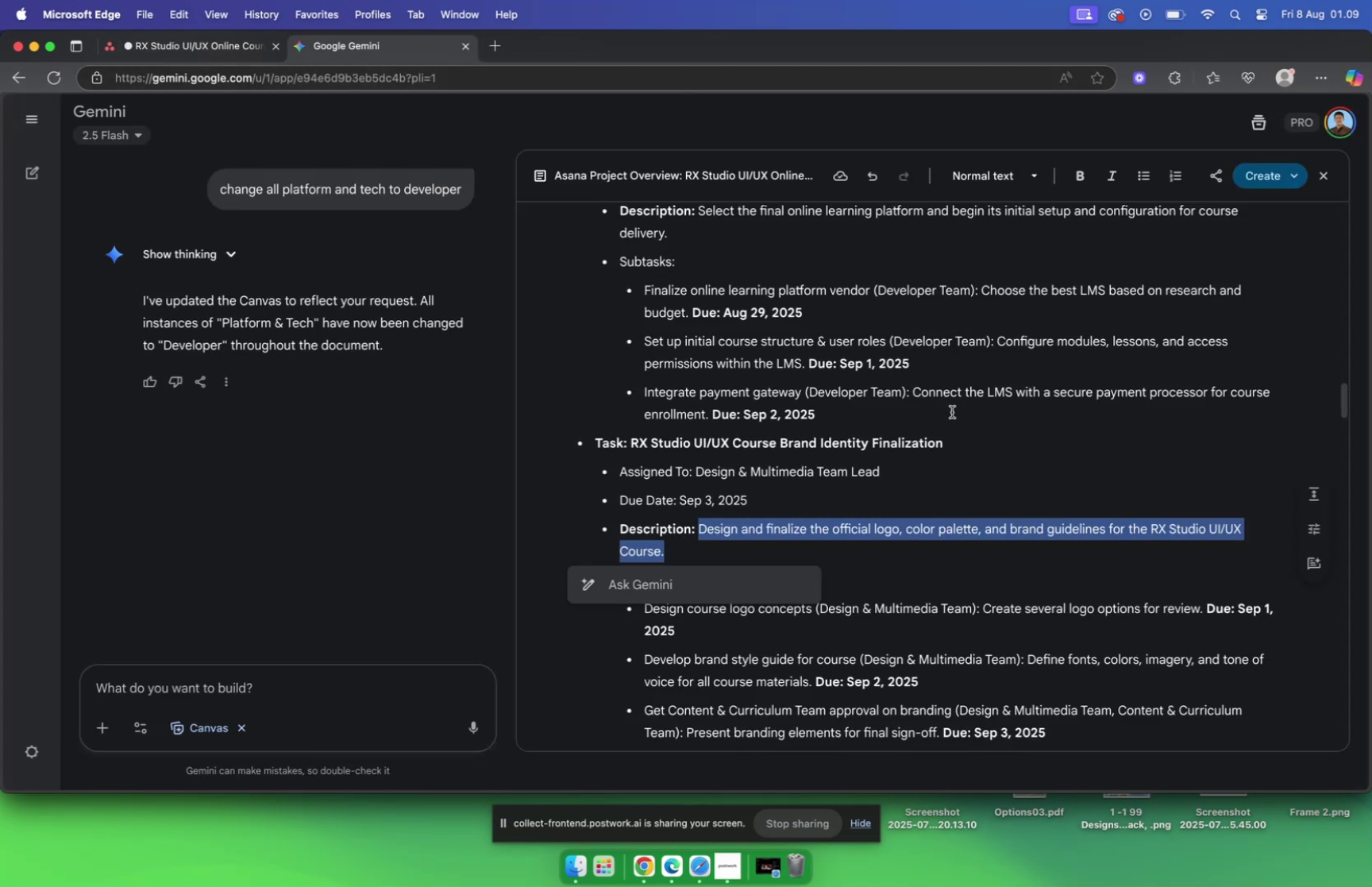 
scroll: coordinate [935, 388], scroll_direction: down, amount: 2.0
 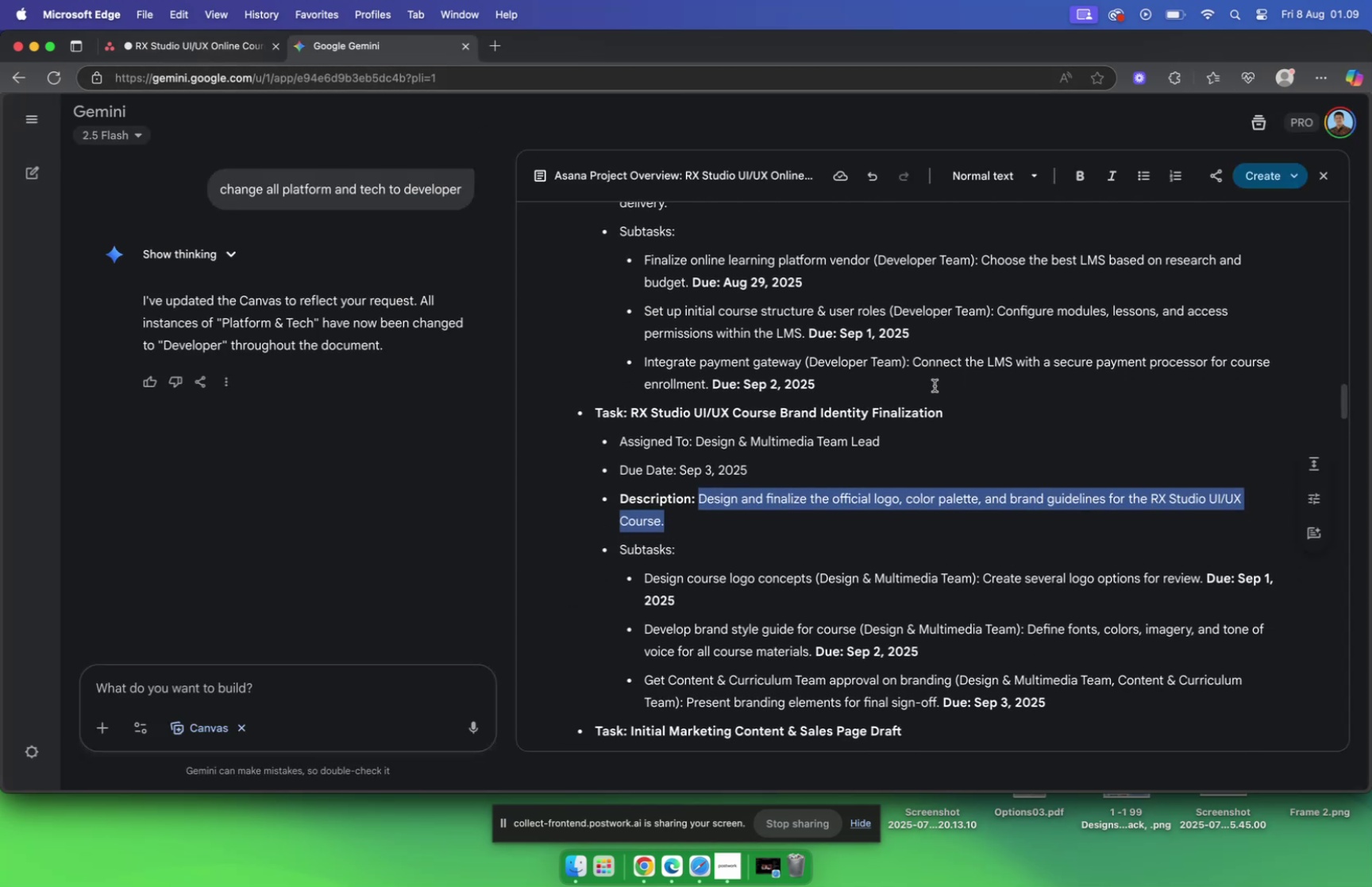 
key(Meta+C)
 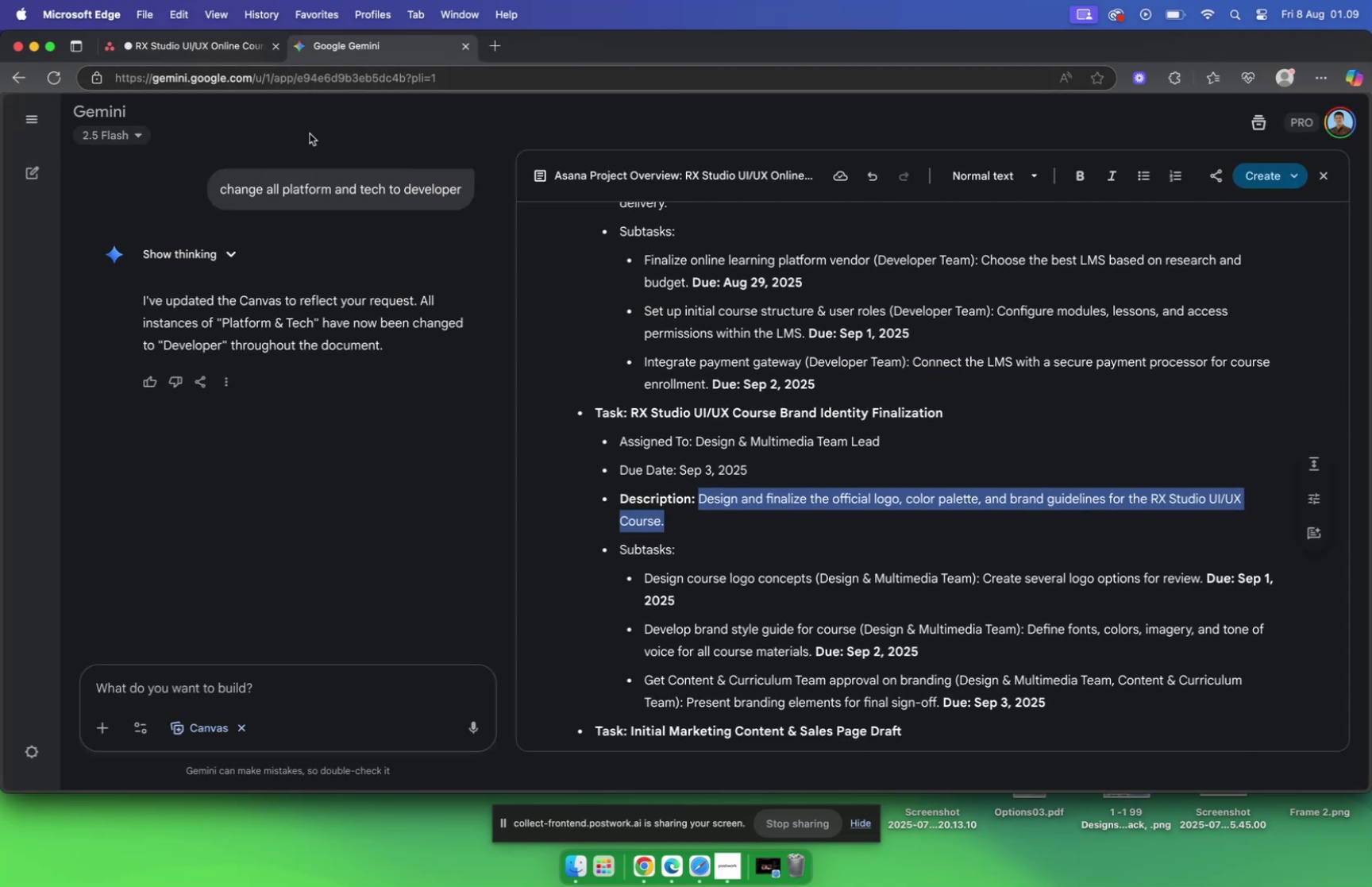 
left_click([218, 54])
 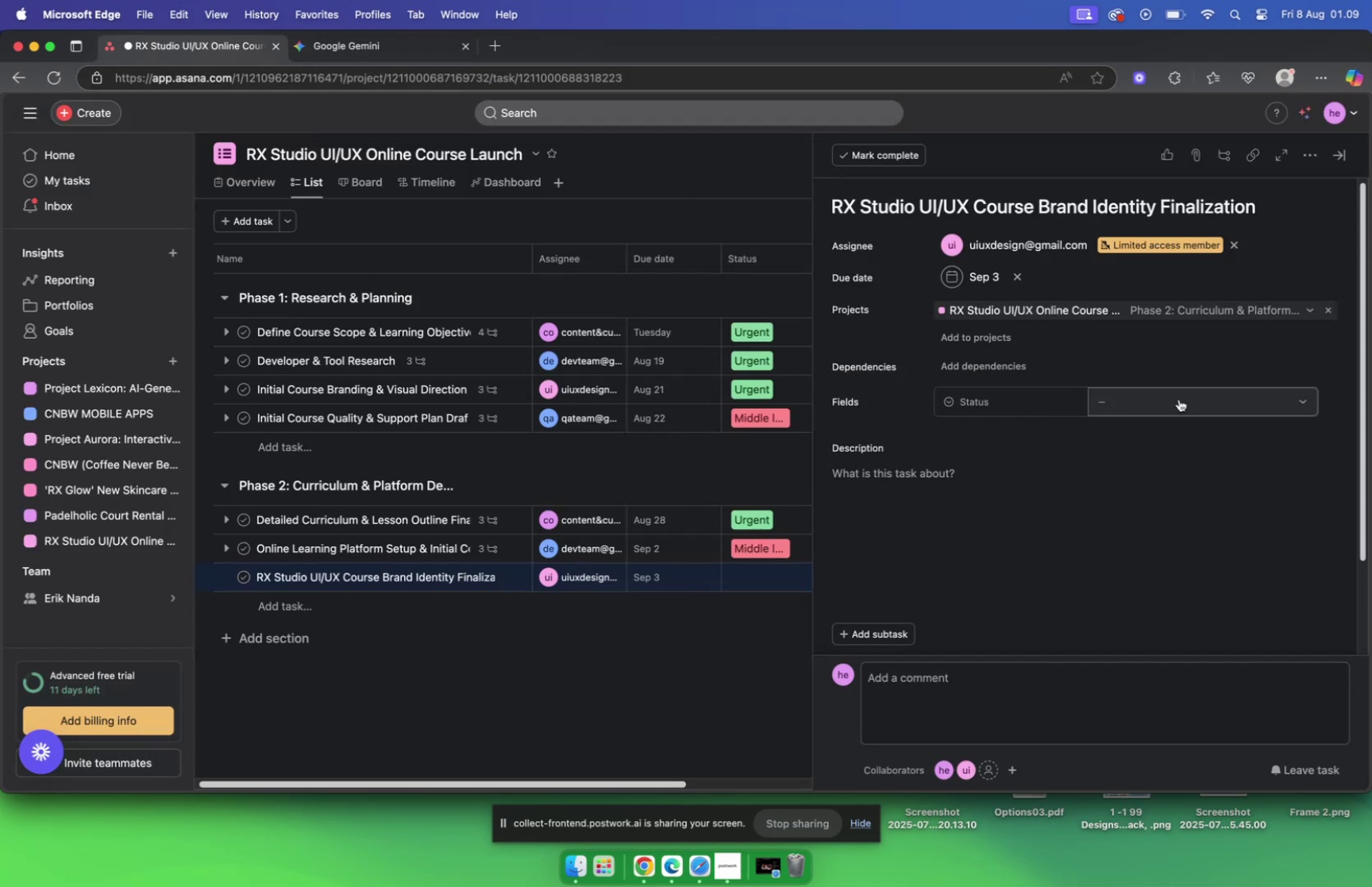 
left_click([1179, 399])
 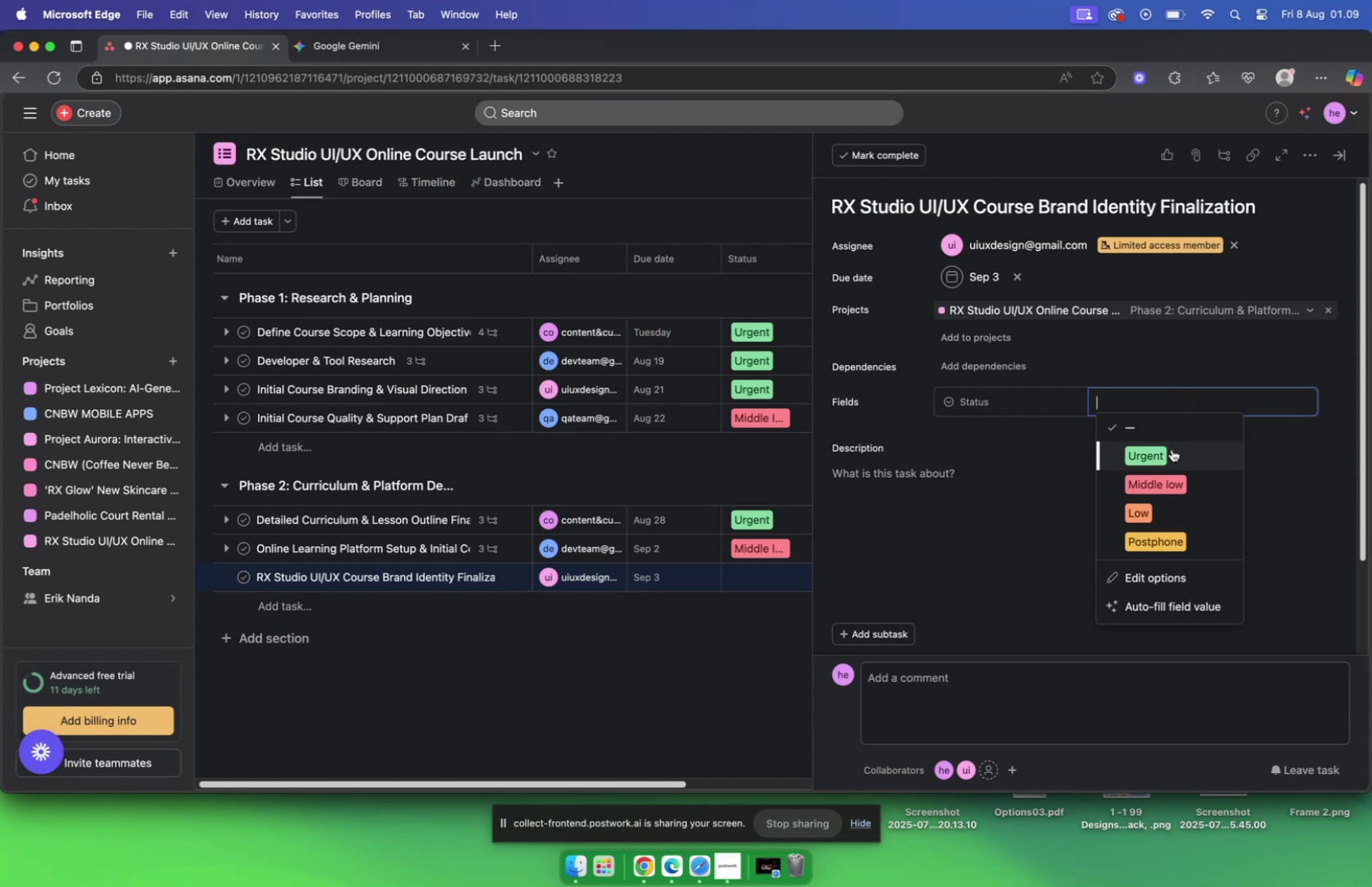 
left_click([1172, 449])
 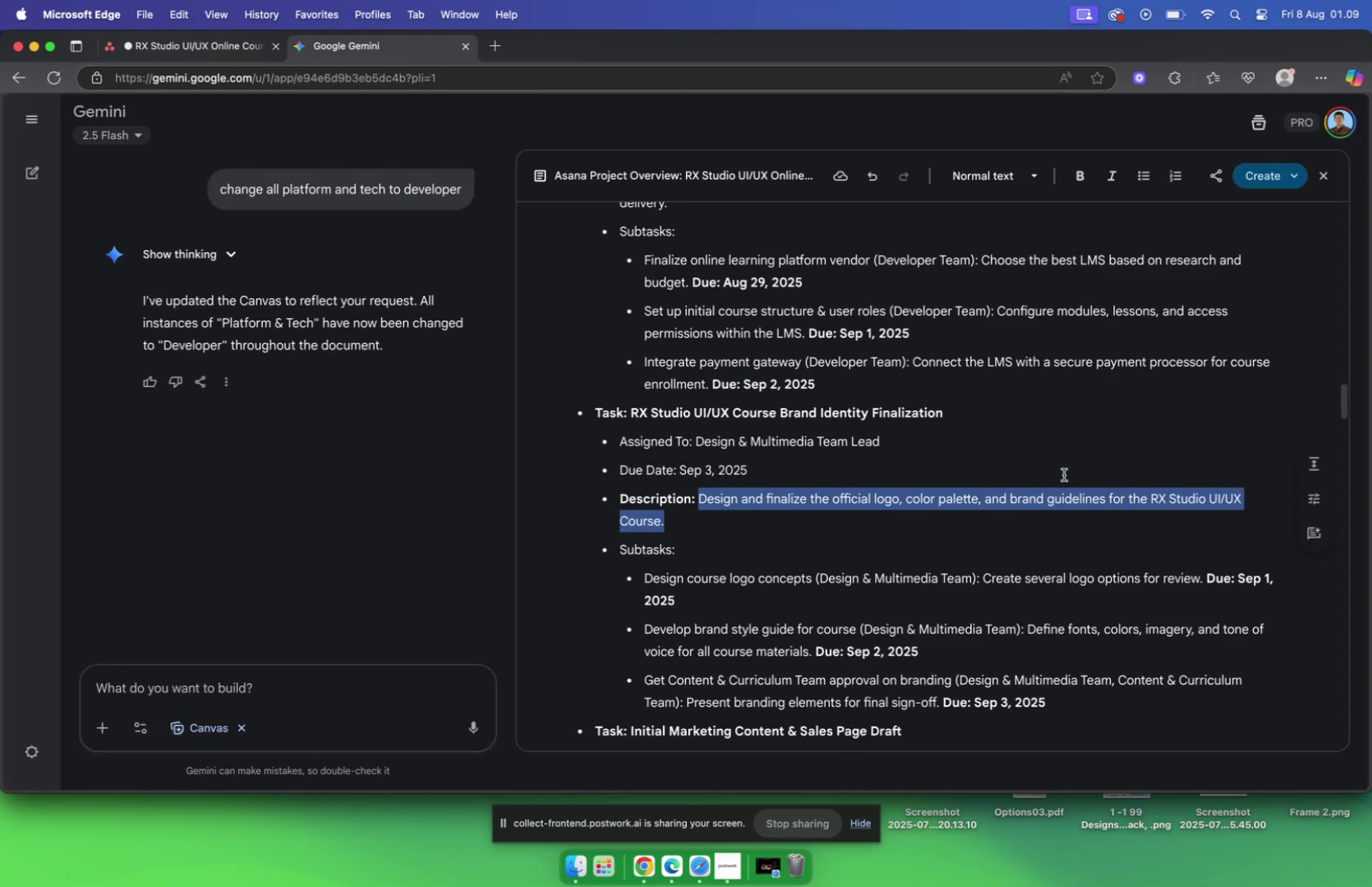 
wait(9.64)
 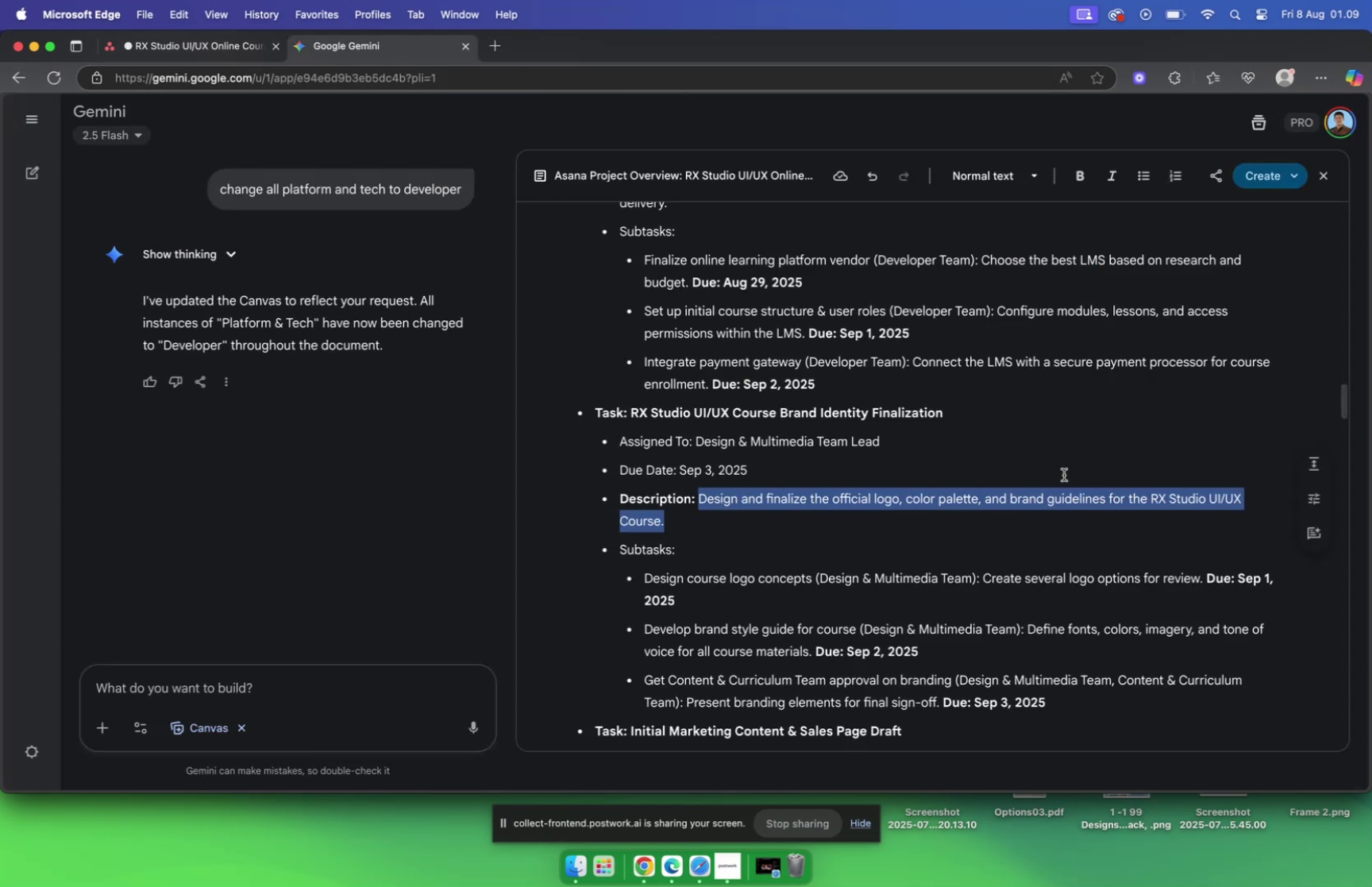 
left_click([234, 60])
 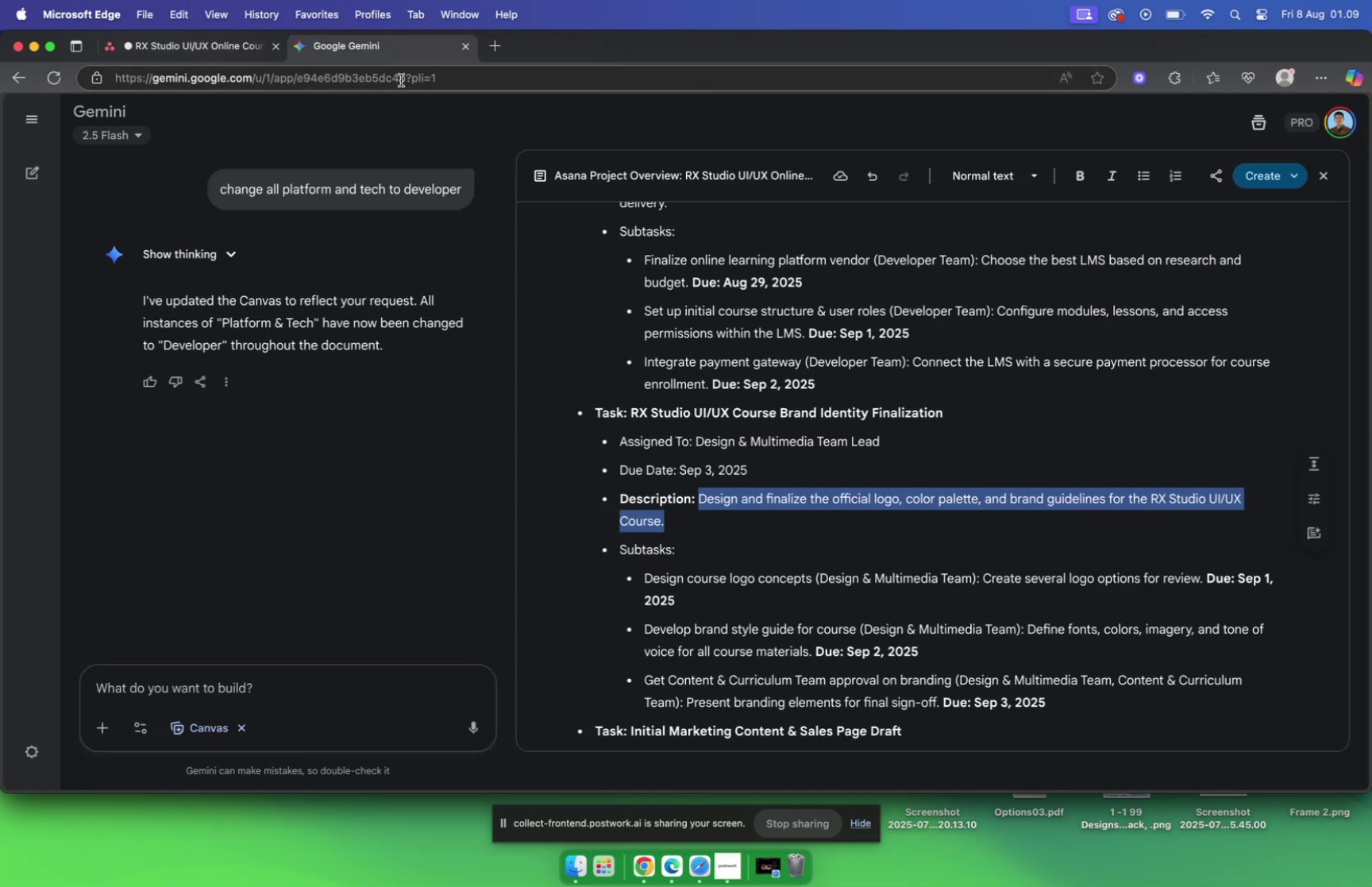 
key(Meta+C)
 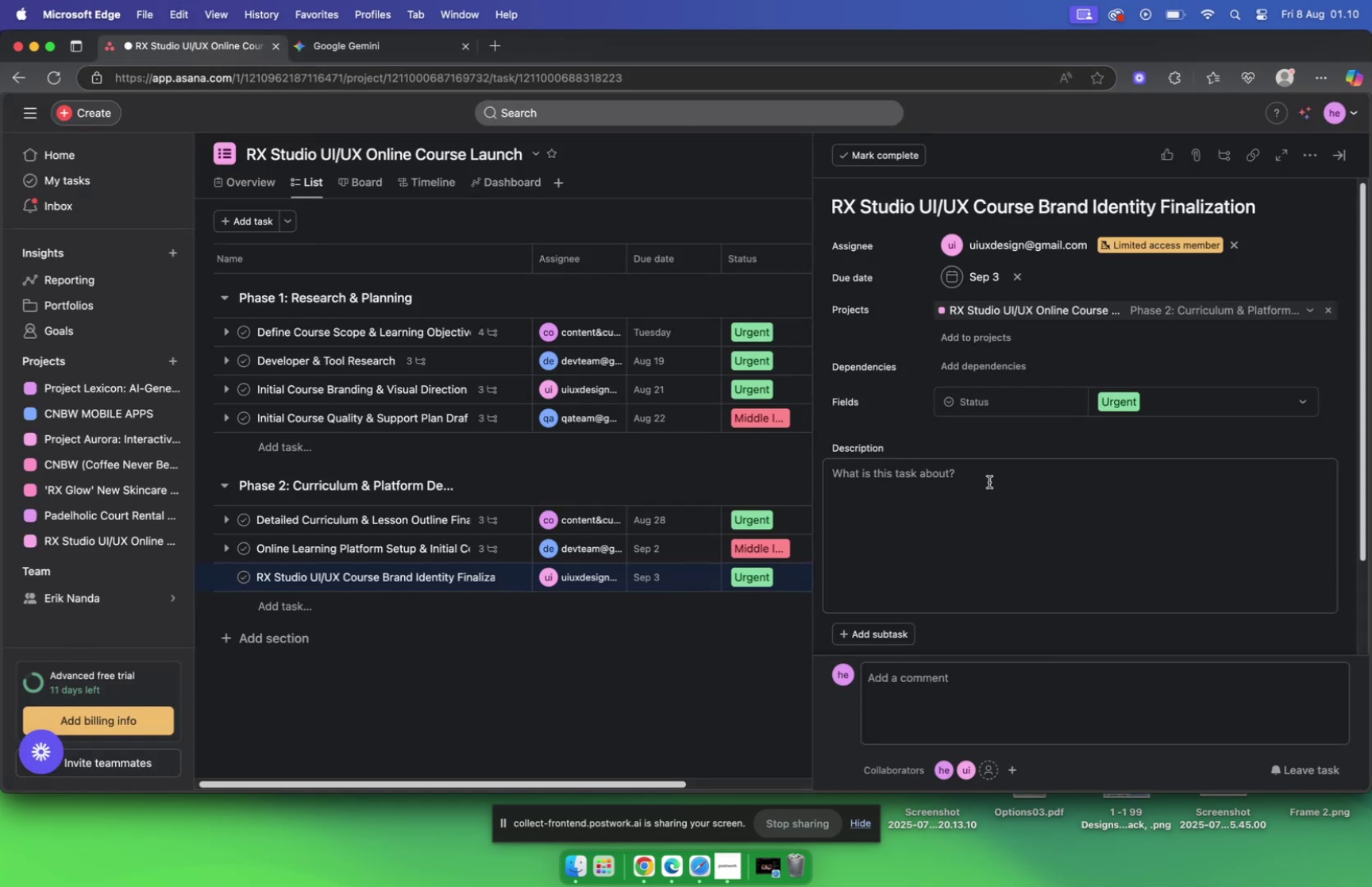 
key(Meta+V)
 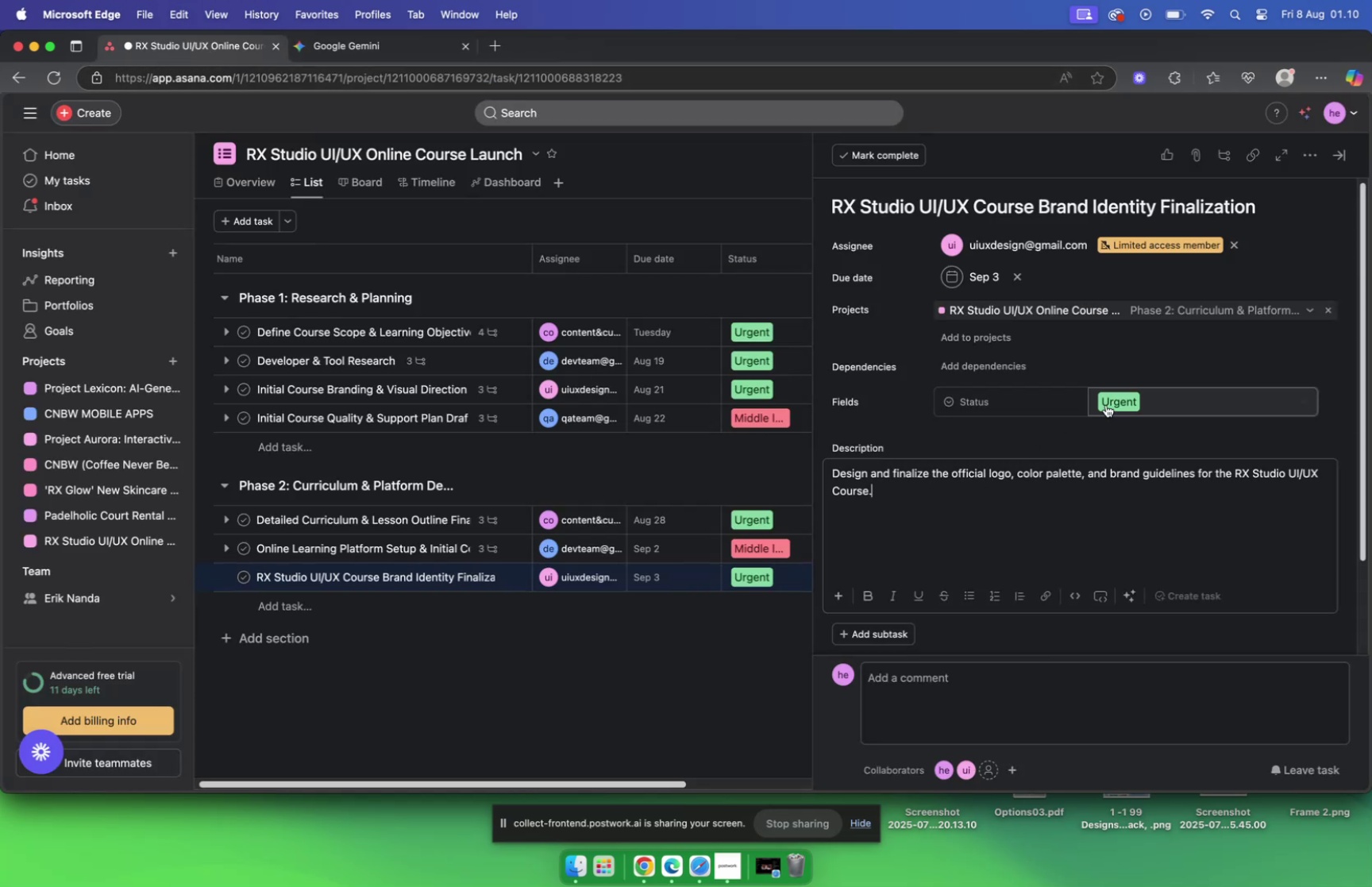 
mouse_move([1106, 415])
 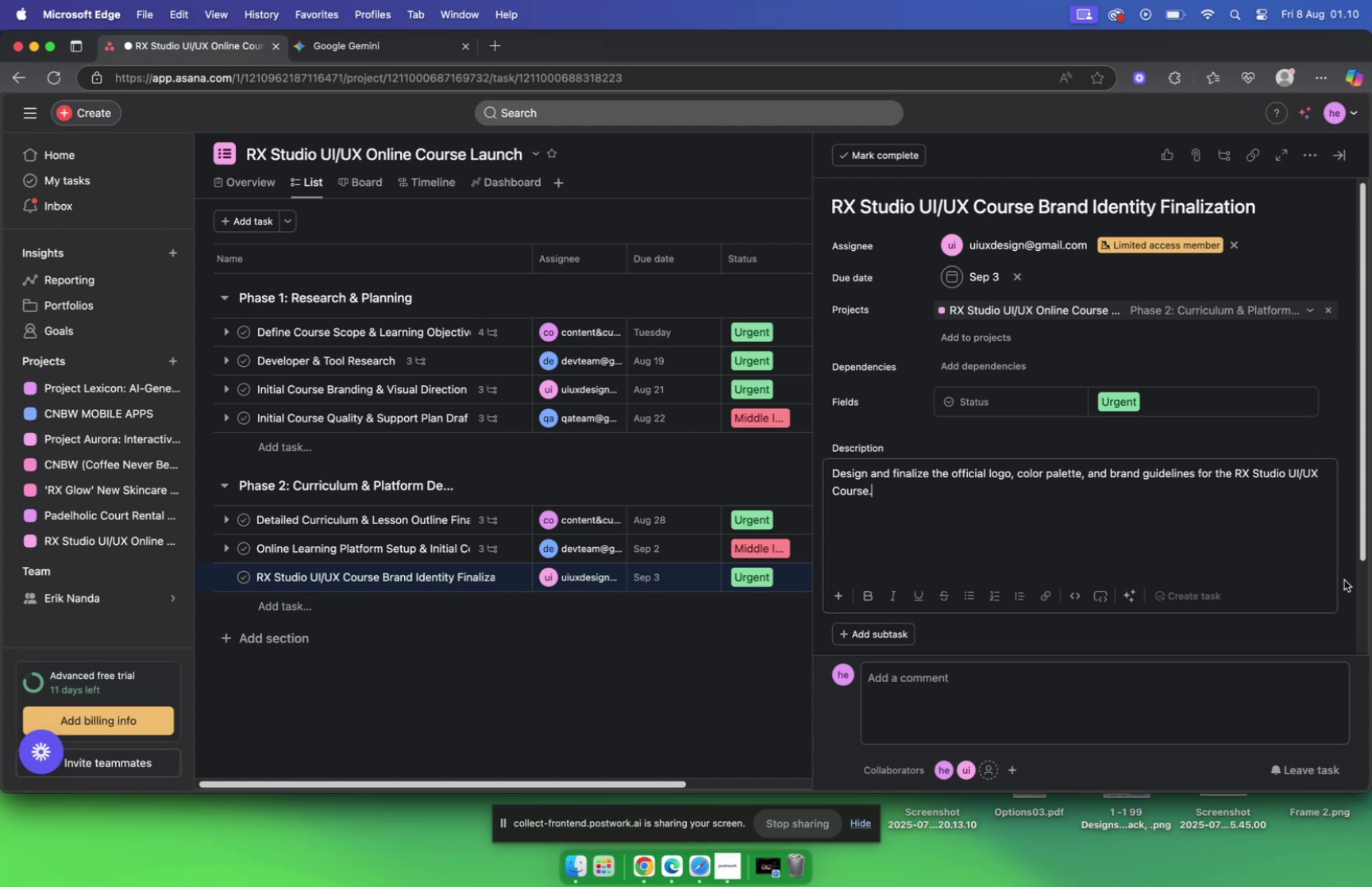 
wait(15.65)
 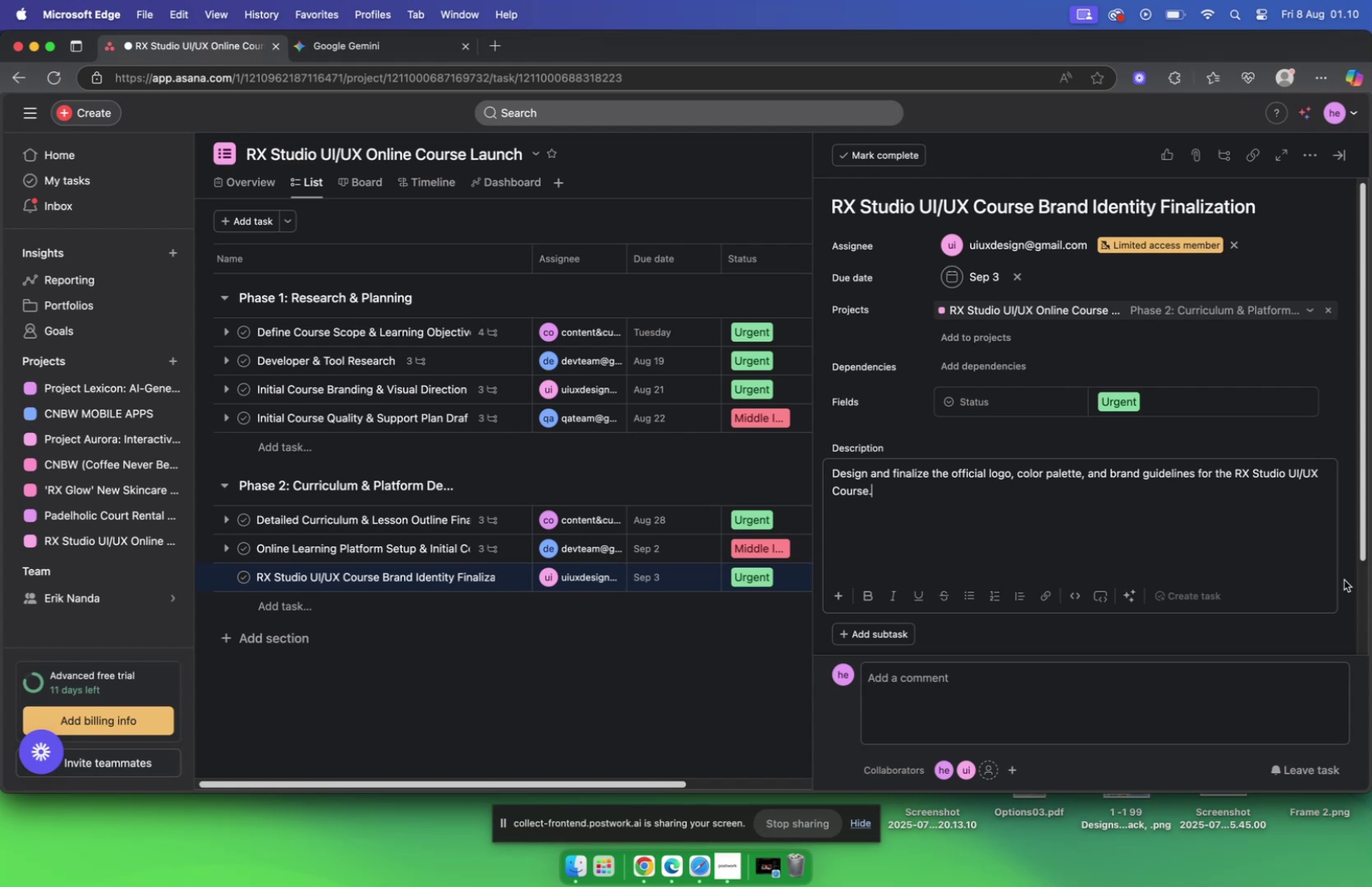 
scroll: coordinate [914, 502], scroll_direction: down, amount: 10.0
 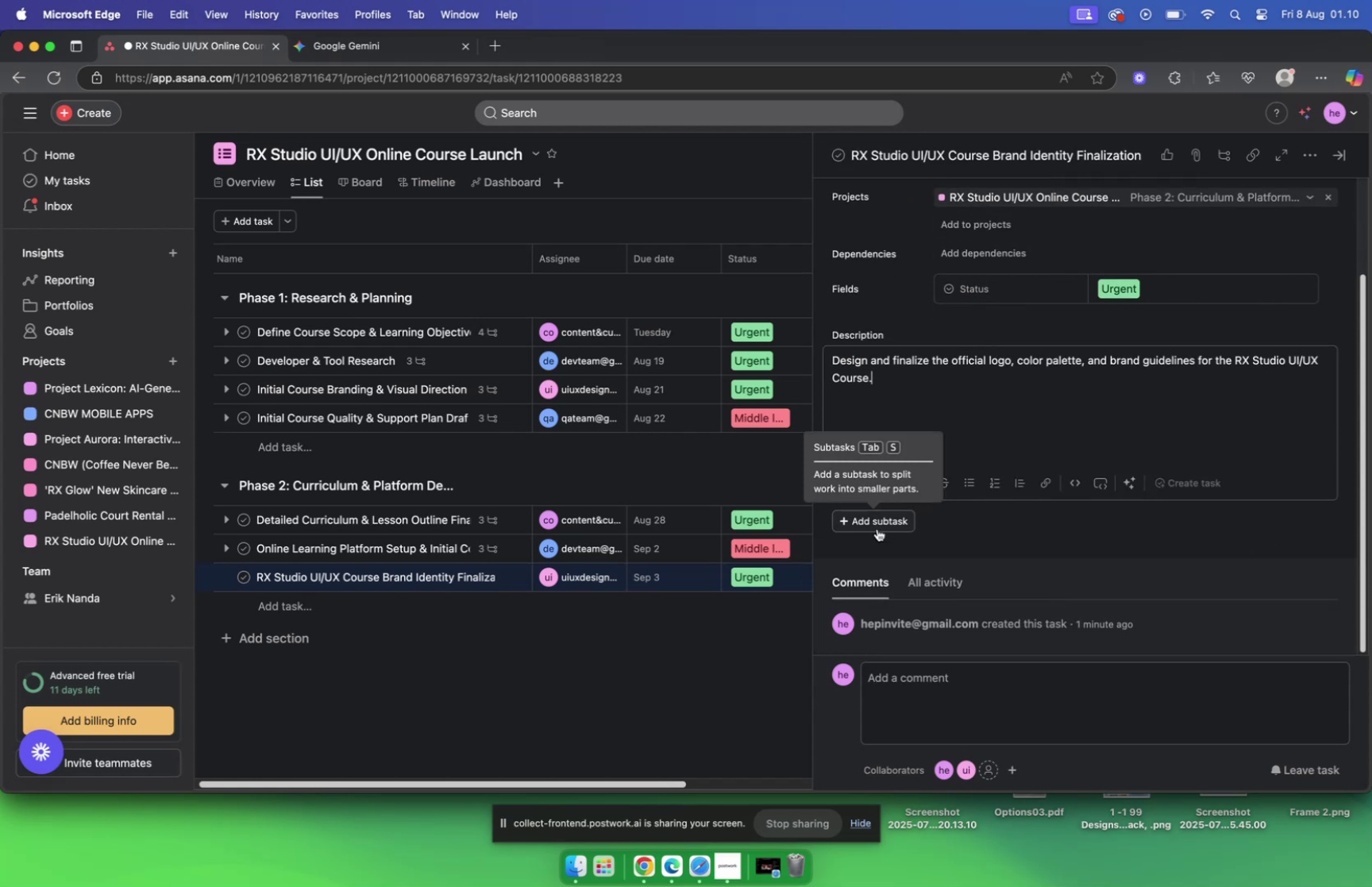 
left_click([878, 526])
 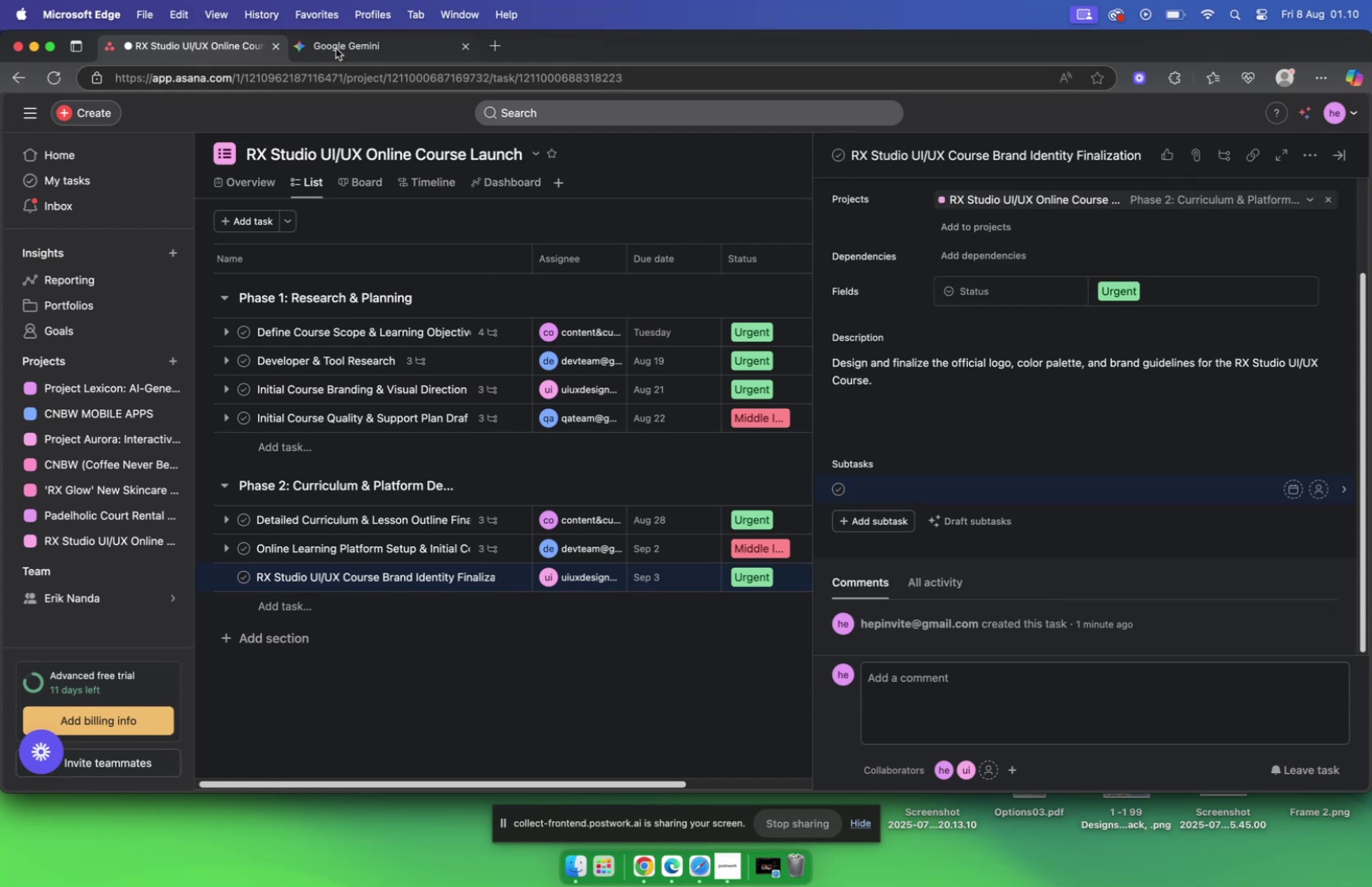 
left_click([335, 45])
 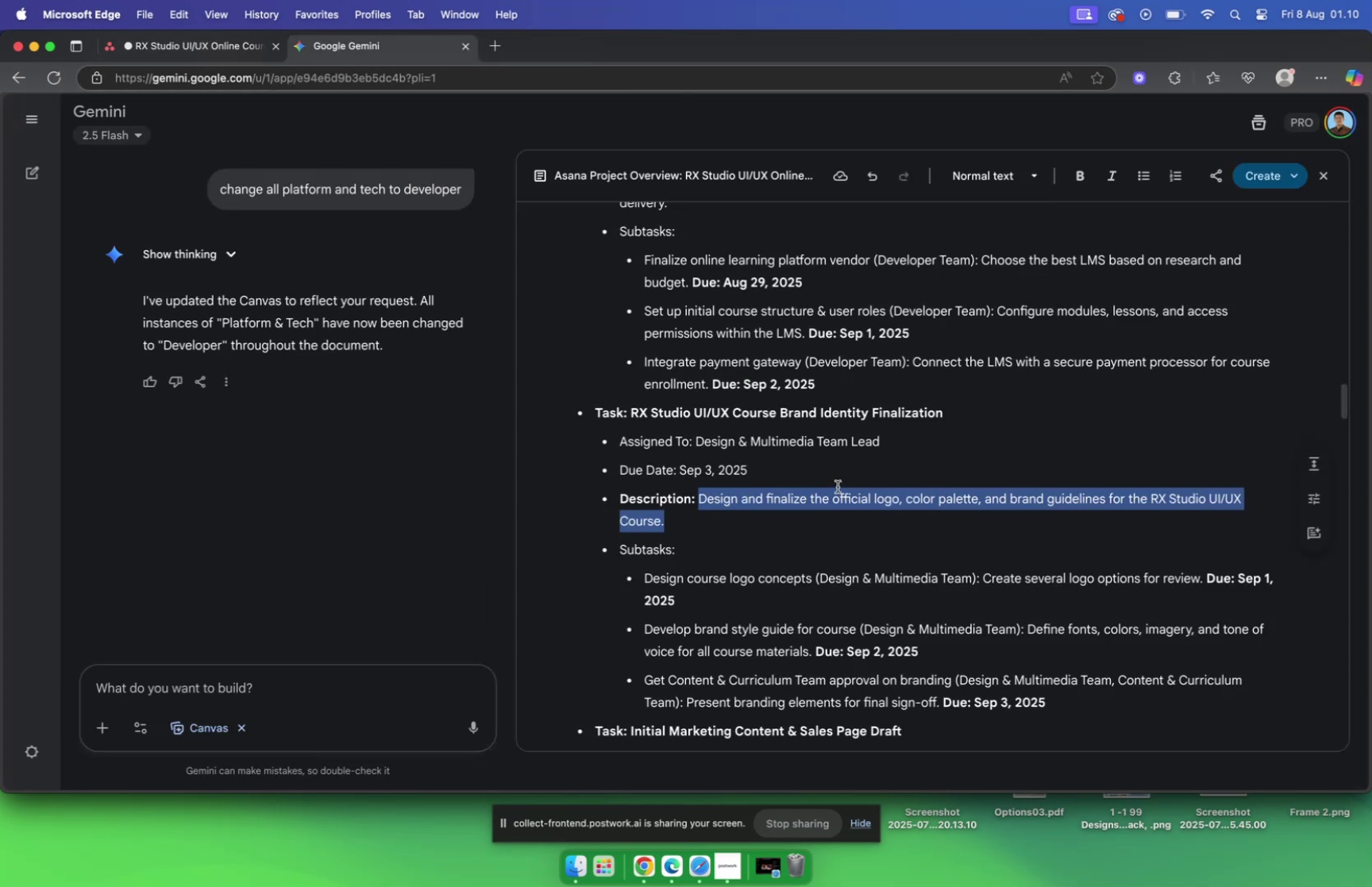 
scroll: coordinate [835, 485], scroll_direction: down, amount: 4.0
 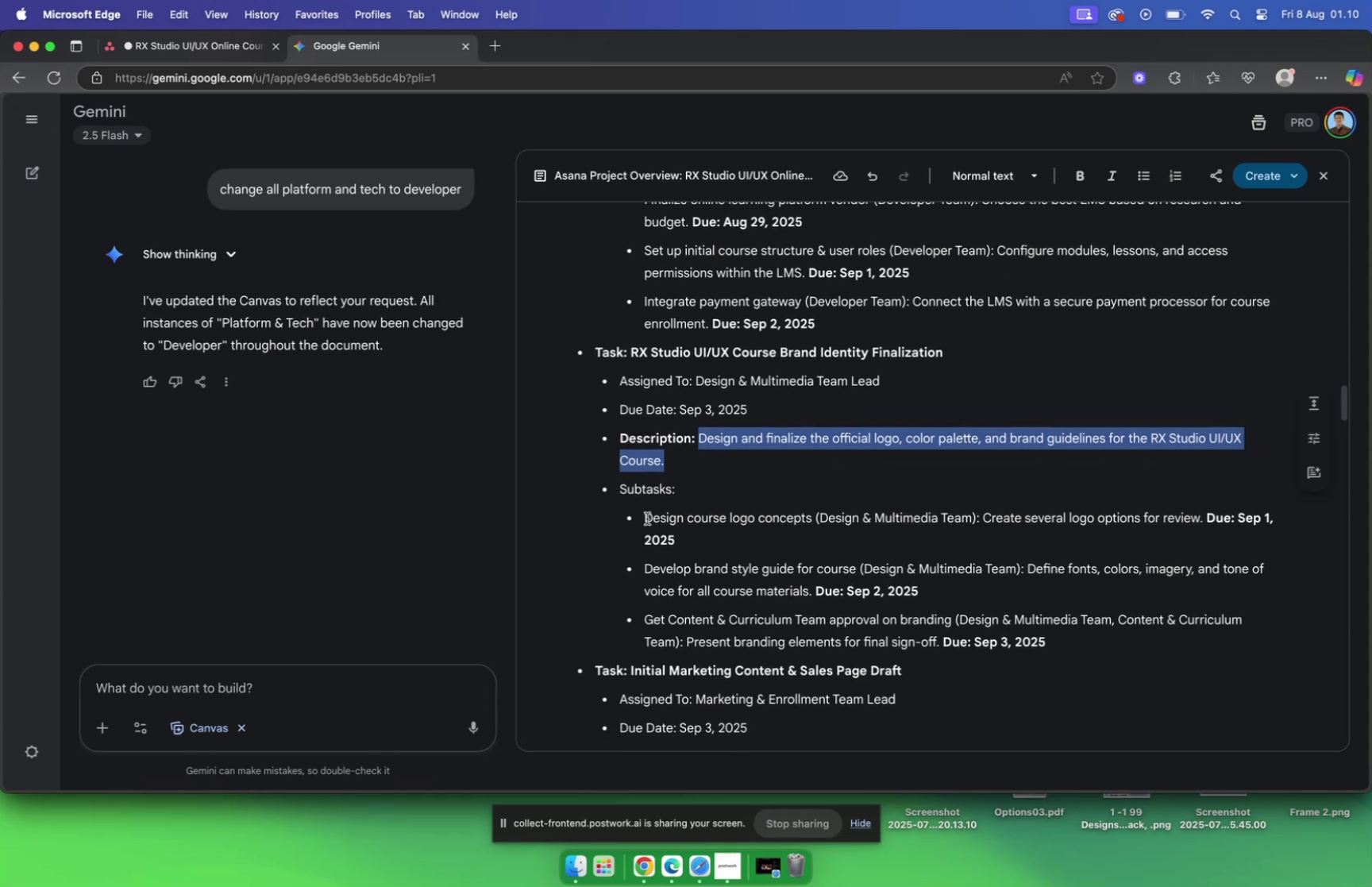 
left_click_drag(start_coordinate=[646, 517], to_coordinate=[811, 518])
 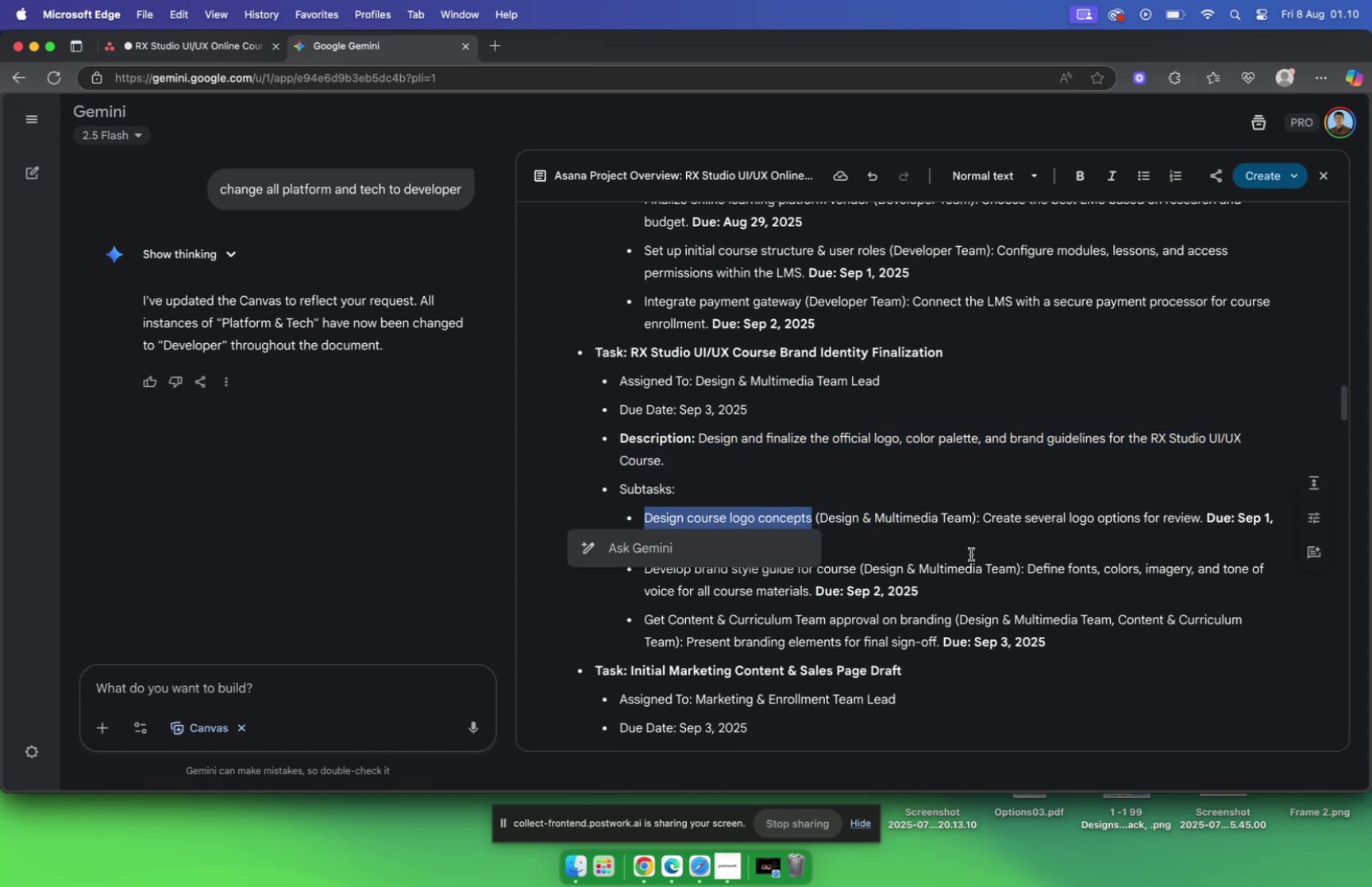 
key(Meta+CommandLeft)
 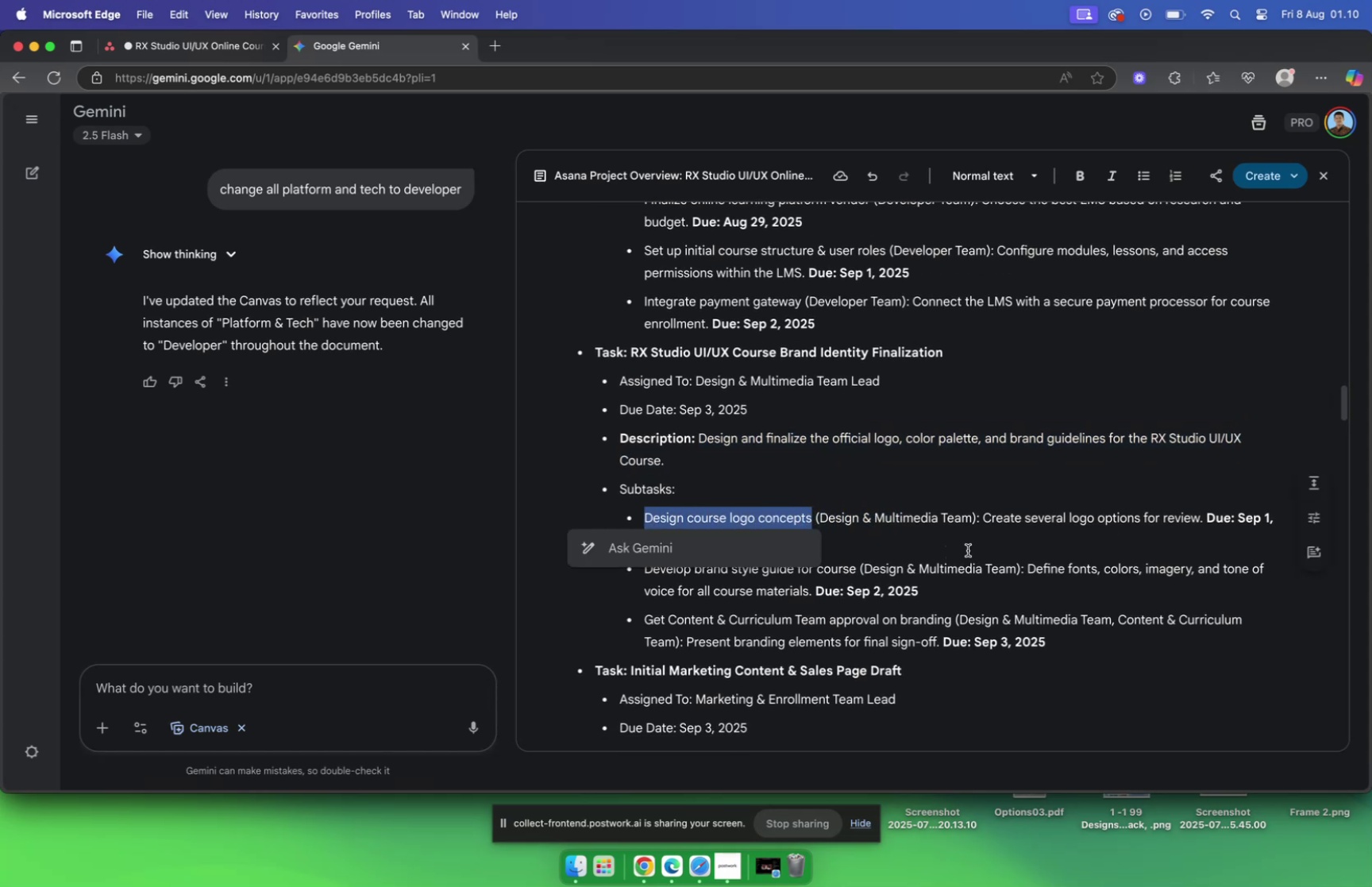 
key(Meta+C)
 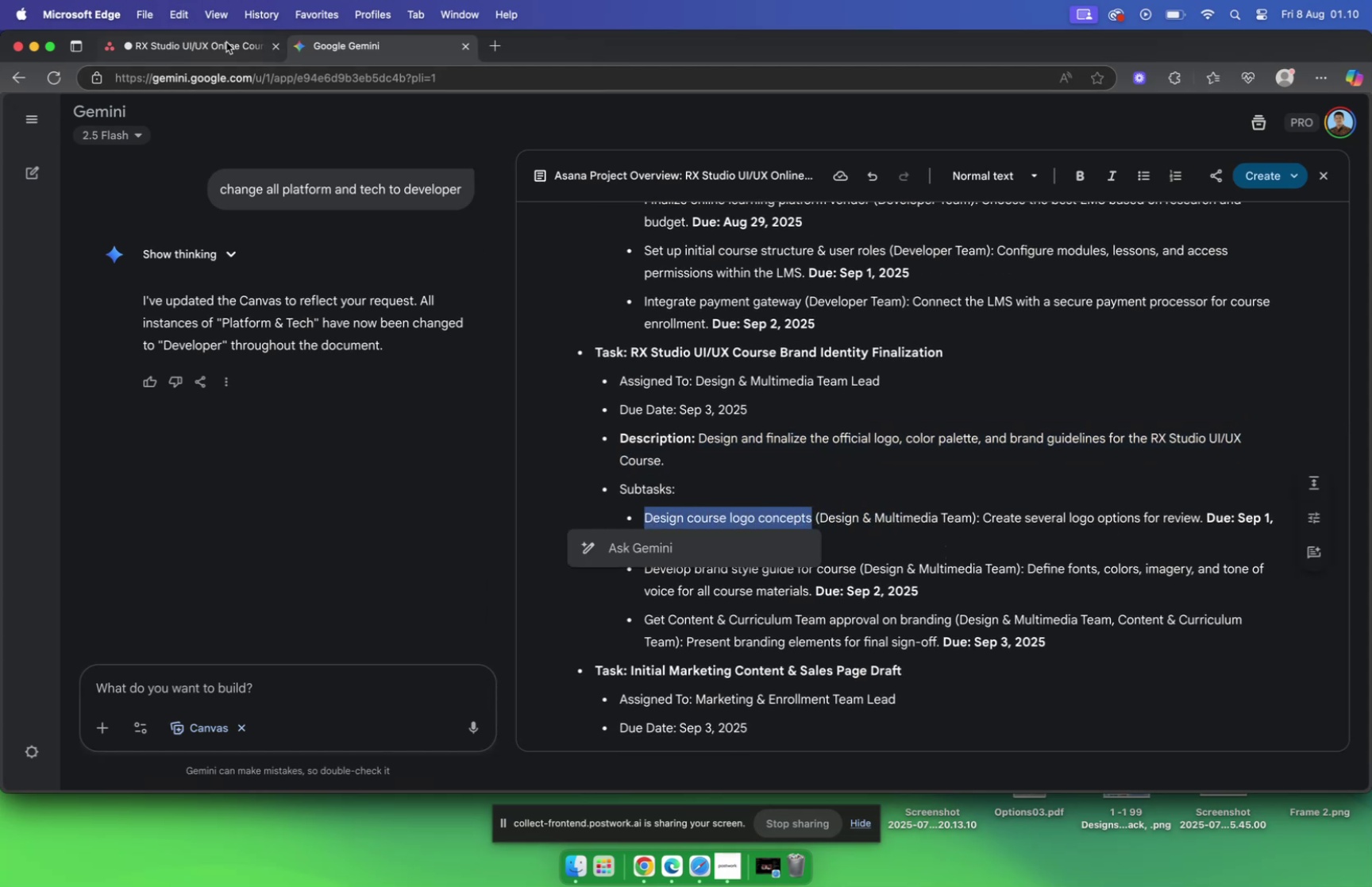 
left_click([213, 38])
 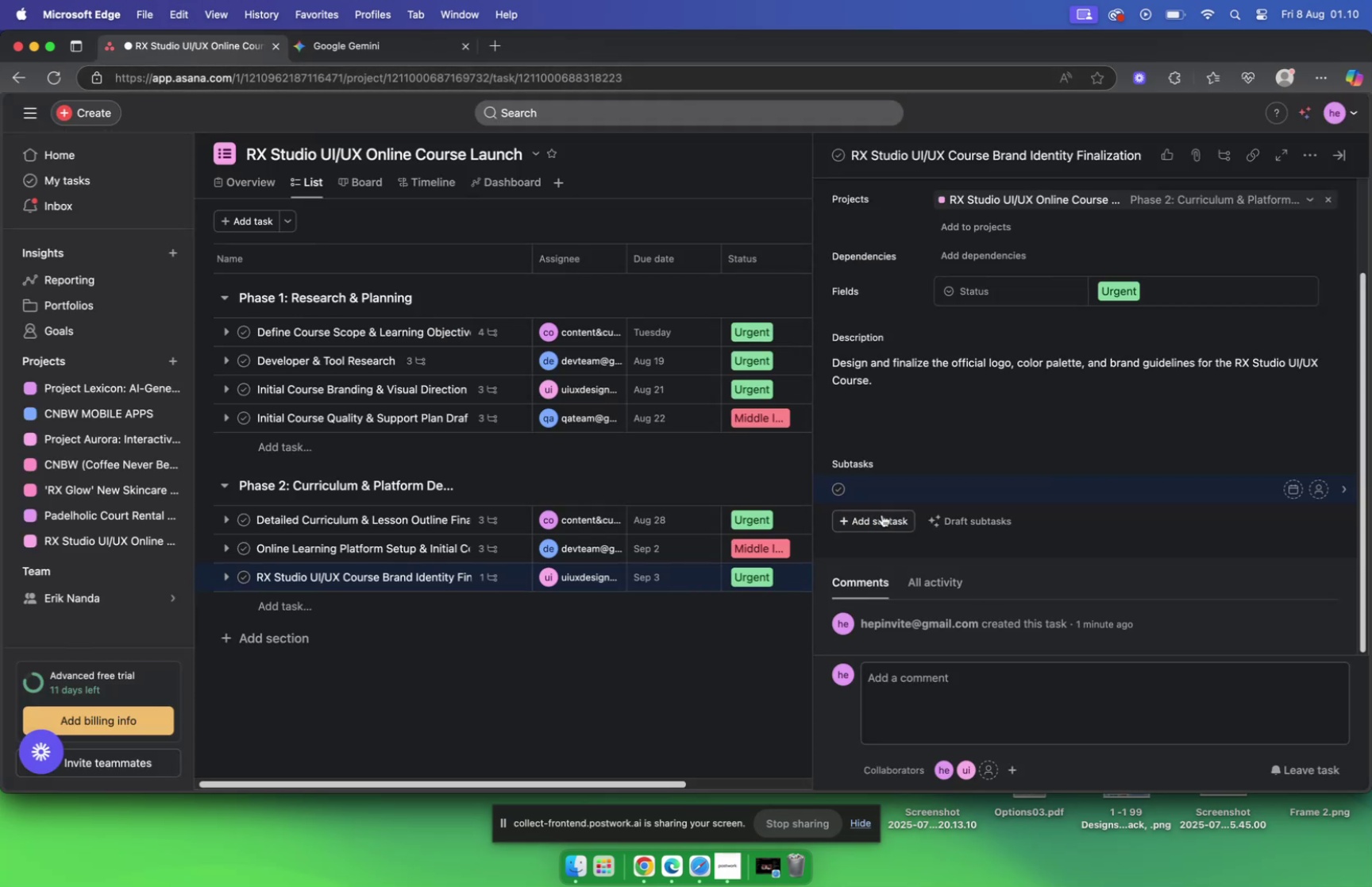 
left_click([873, 488])
 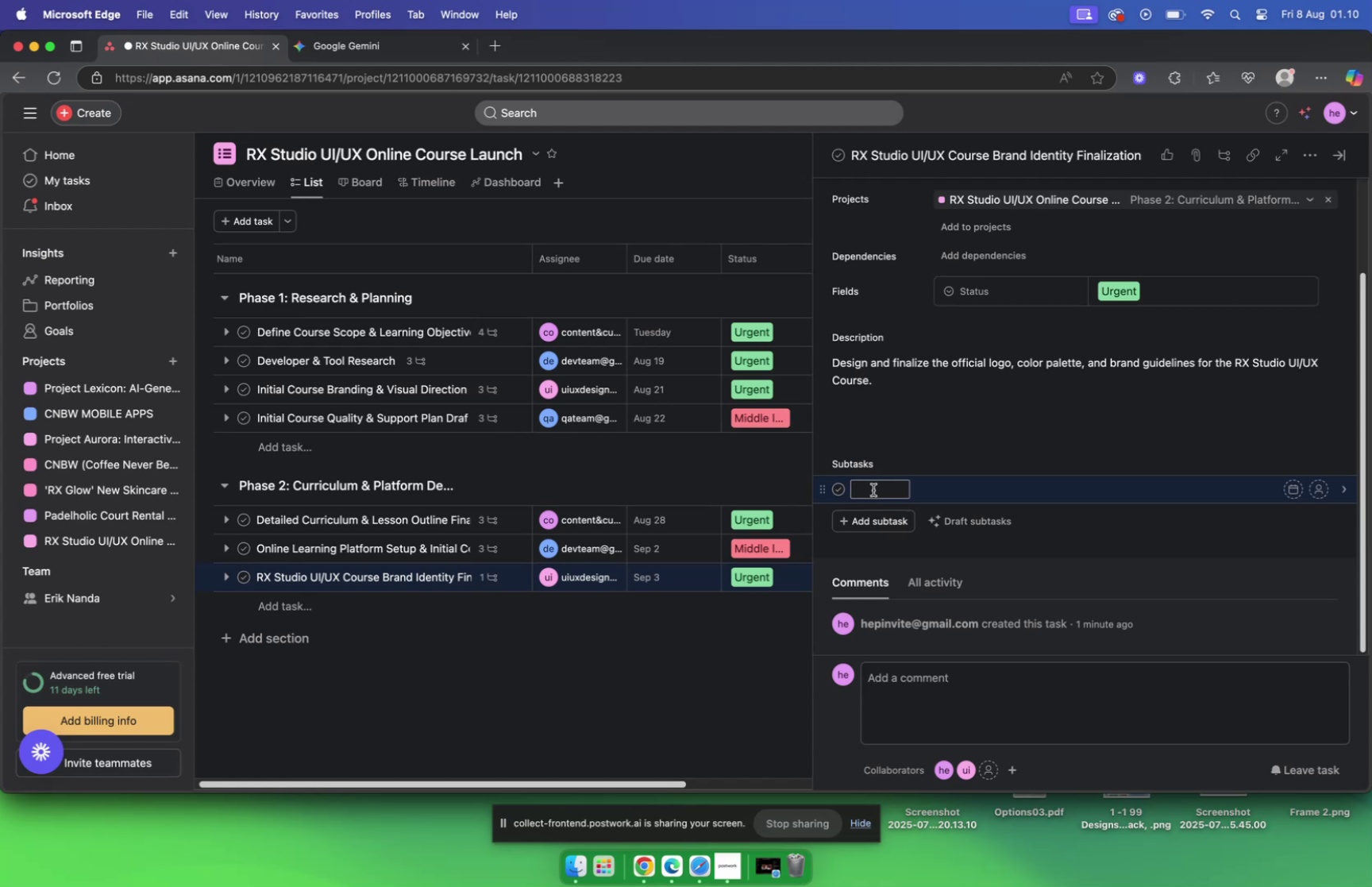 
key(Meta+V)
 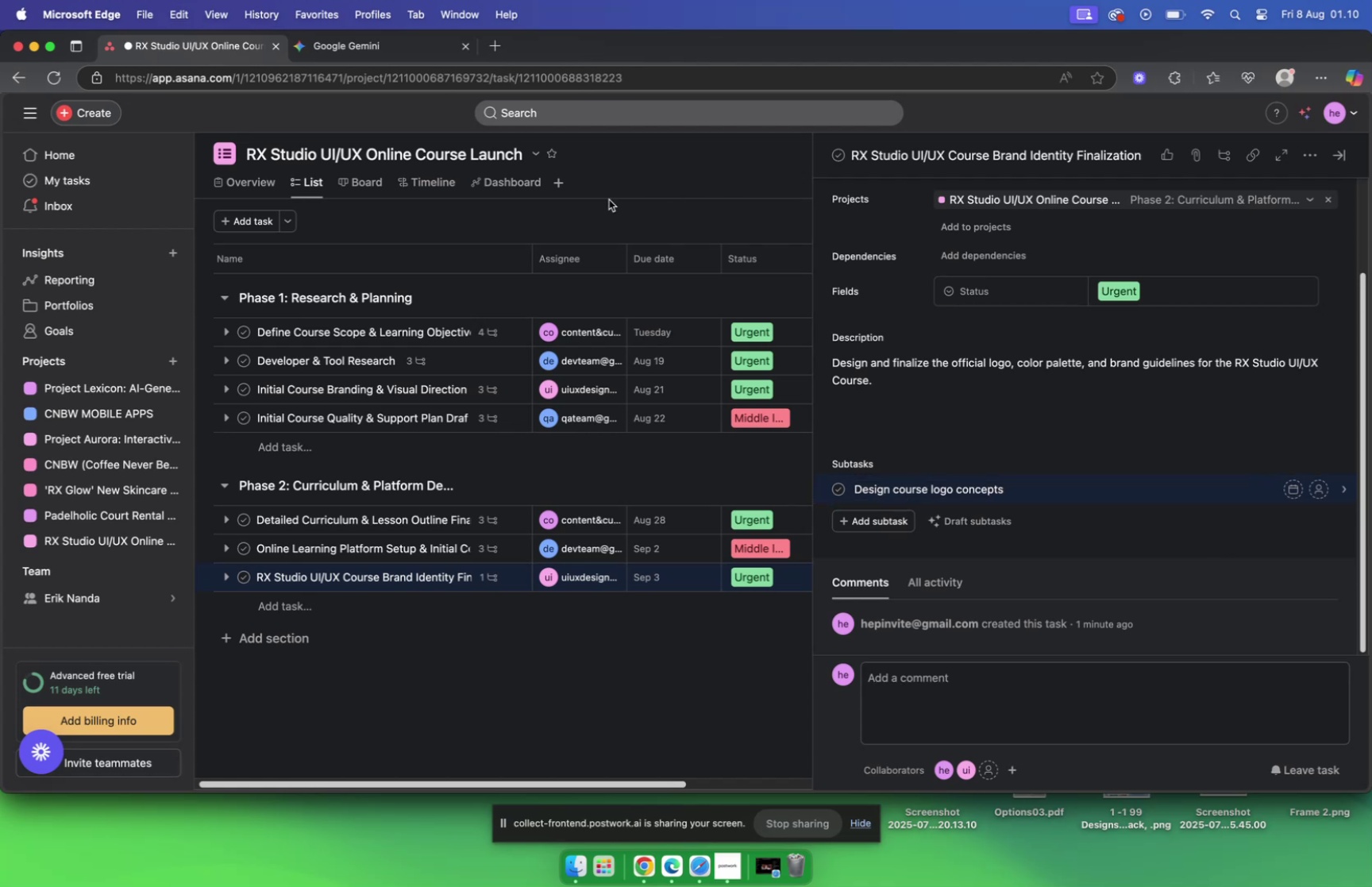 
left_click([388, 47])
 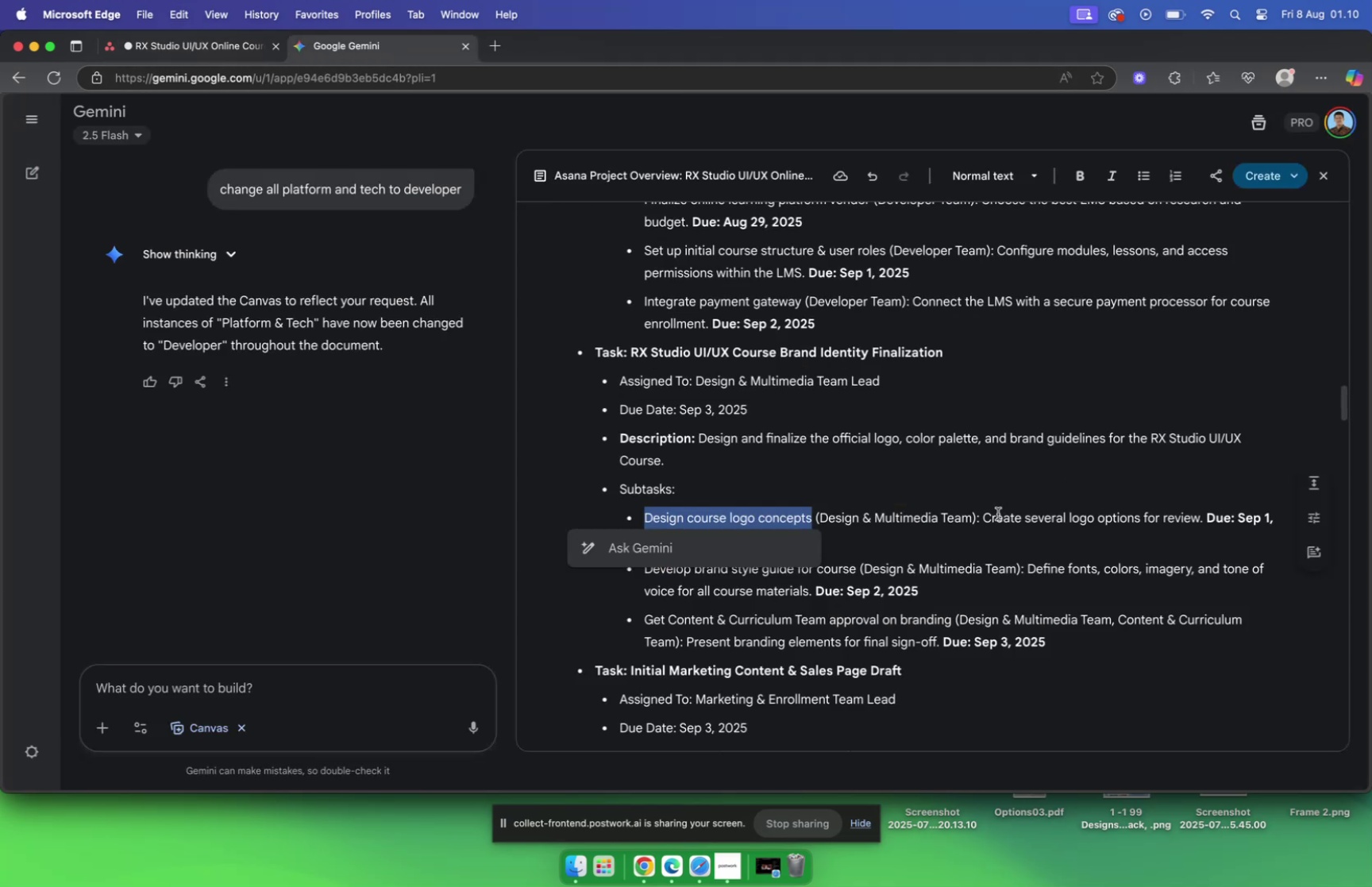 
left_click_drag(start_coordinate=[986, 516], to_coordinate=[1202, 524])
 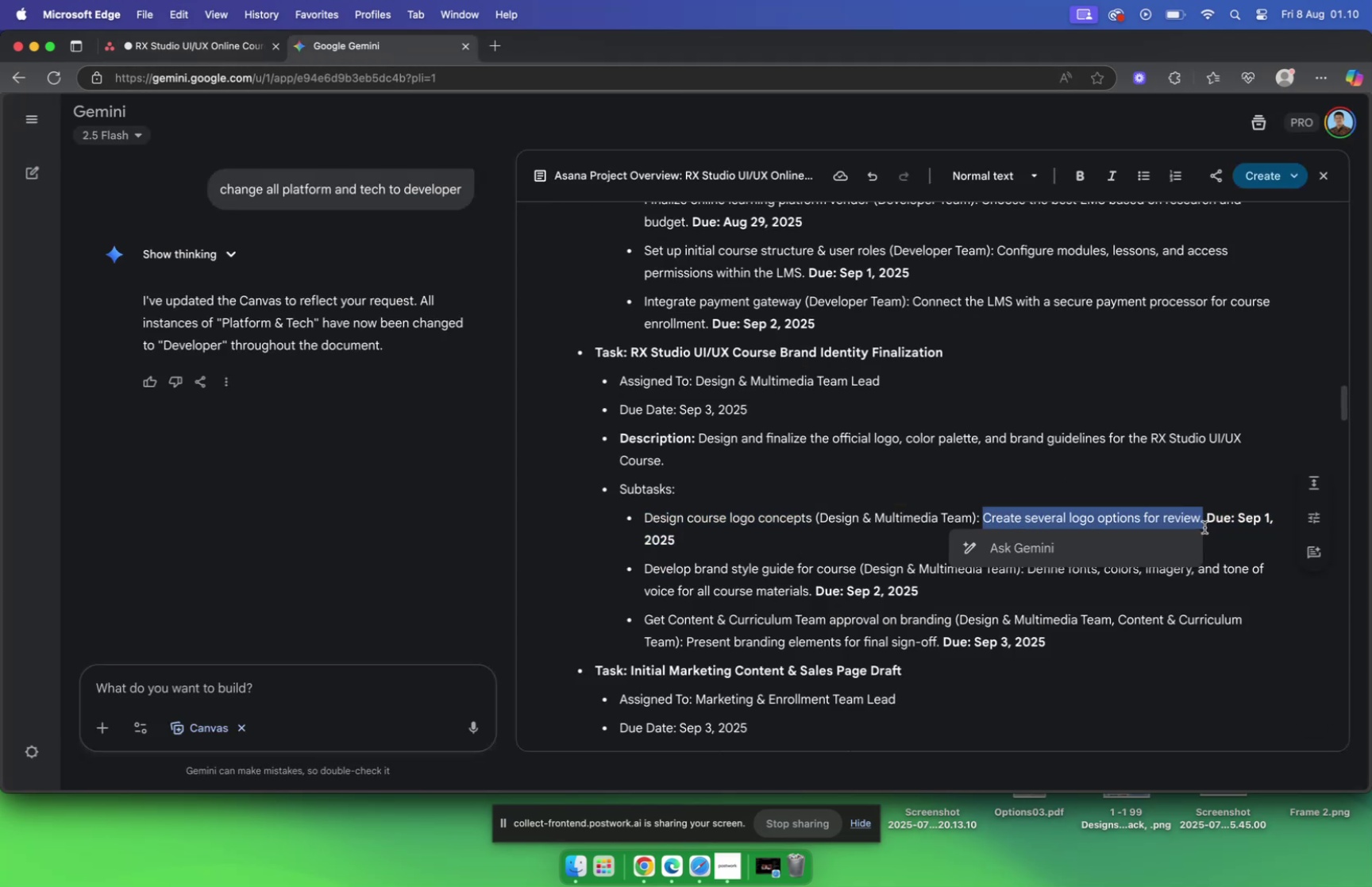 
key(Meta+C)
 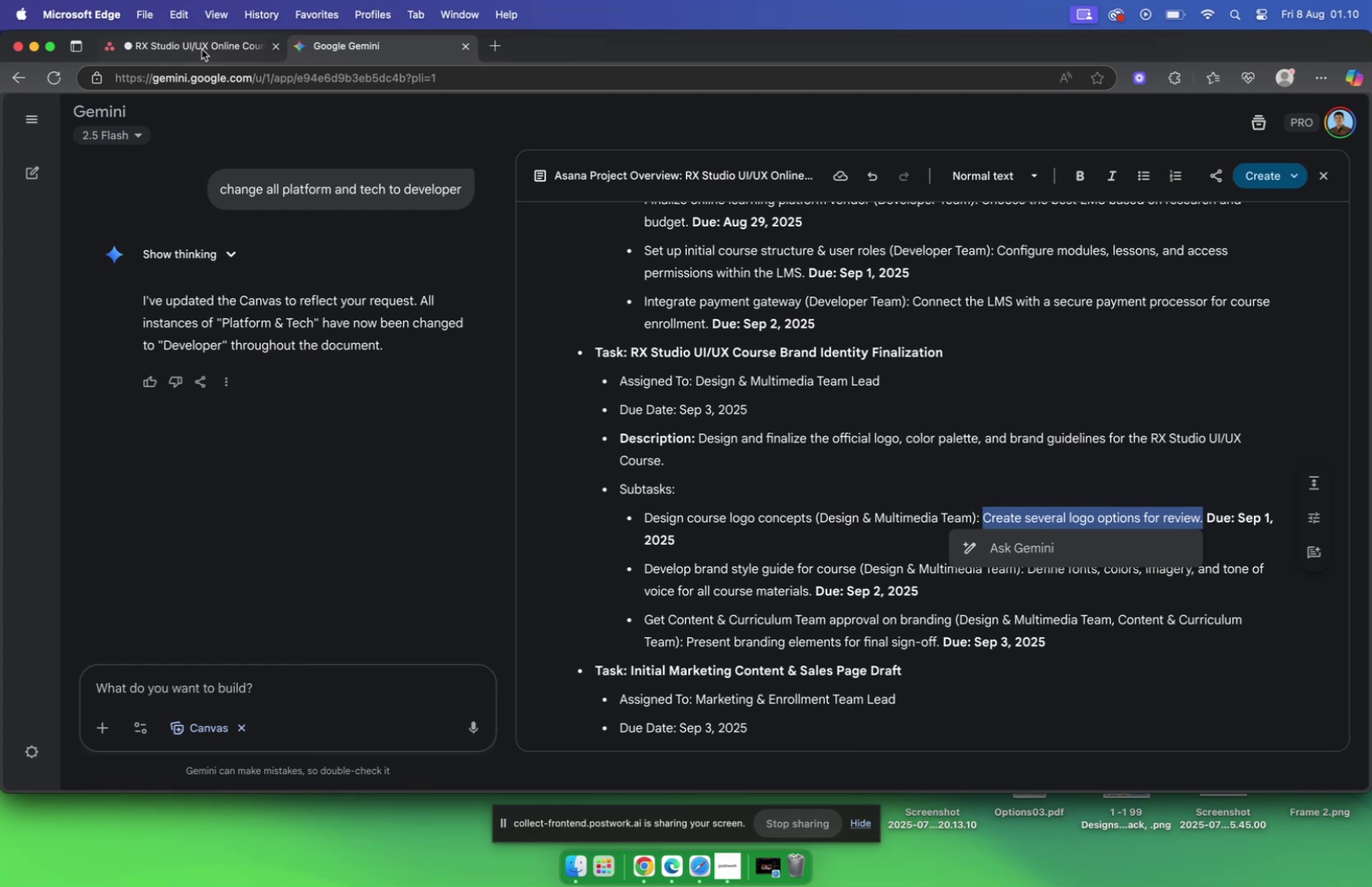 
left_click([194, 46])
 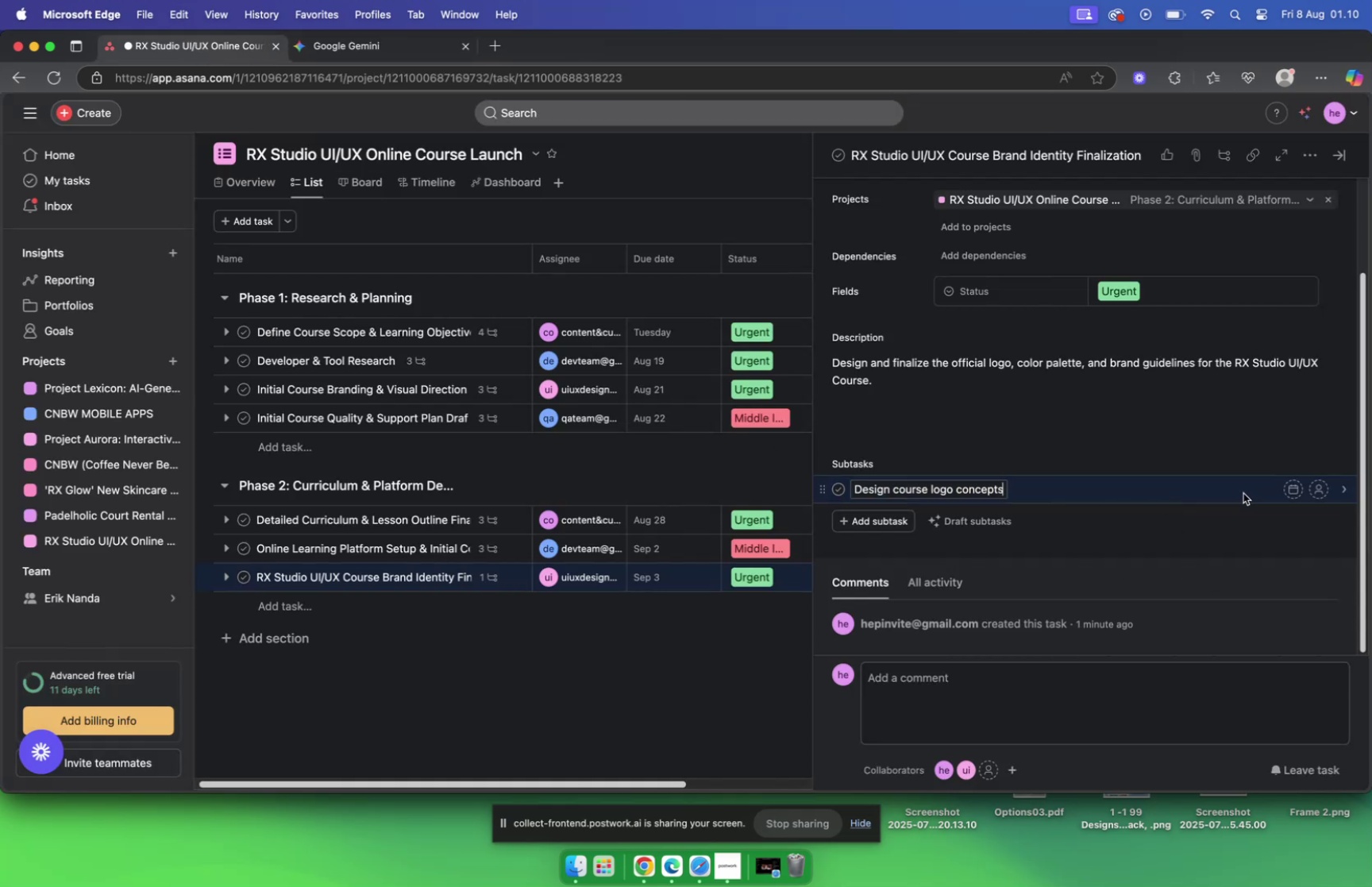 
left_click([1203, 494])
 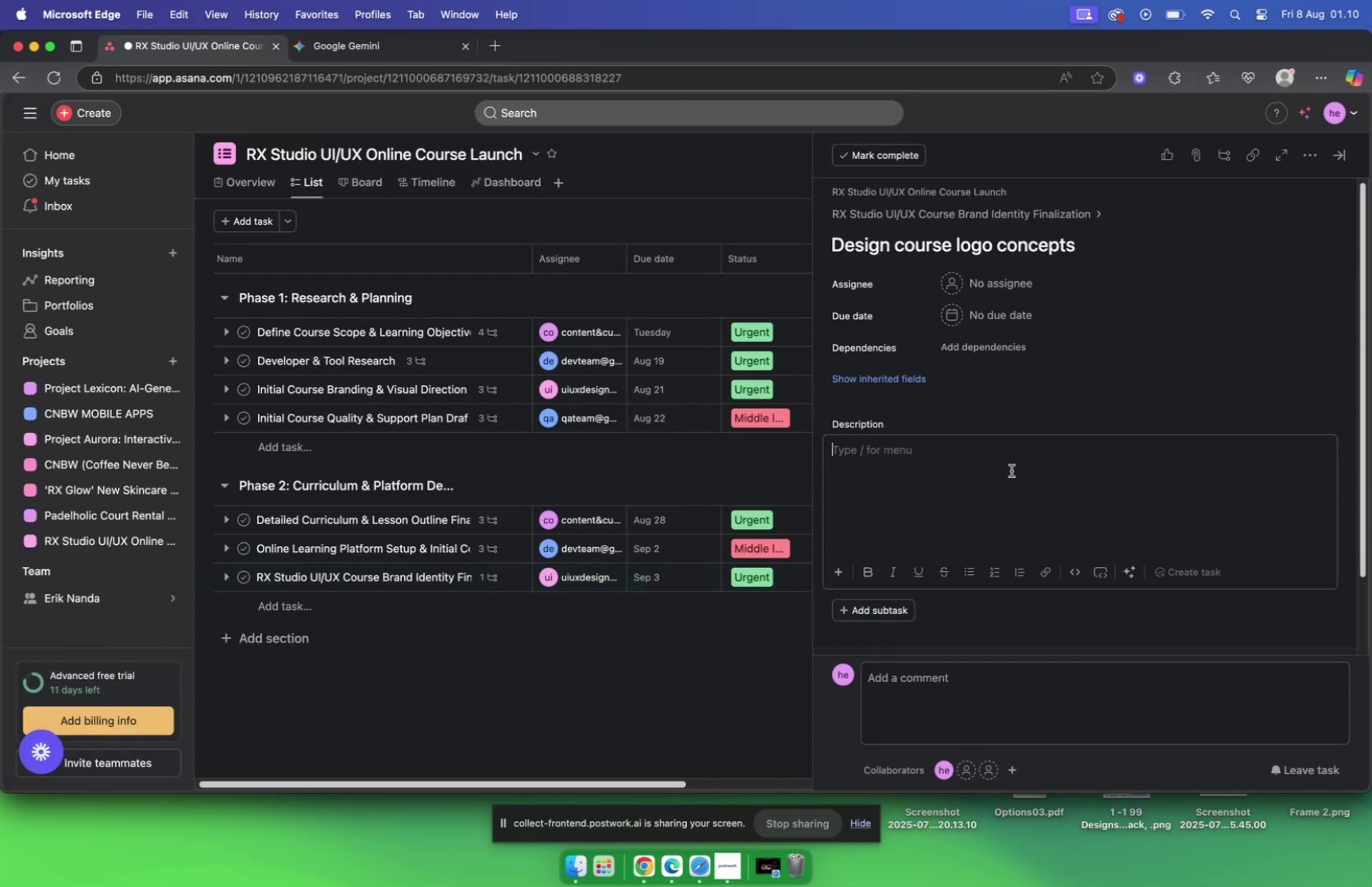 
key(Meta+V)
 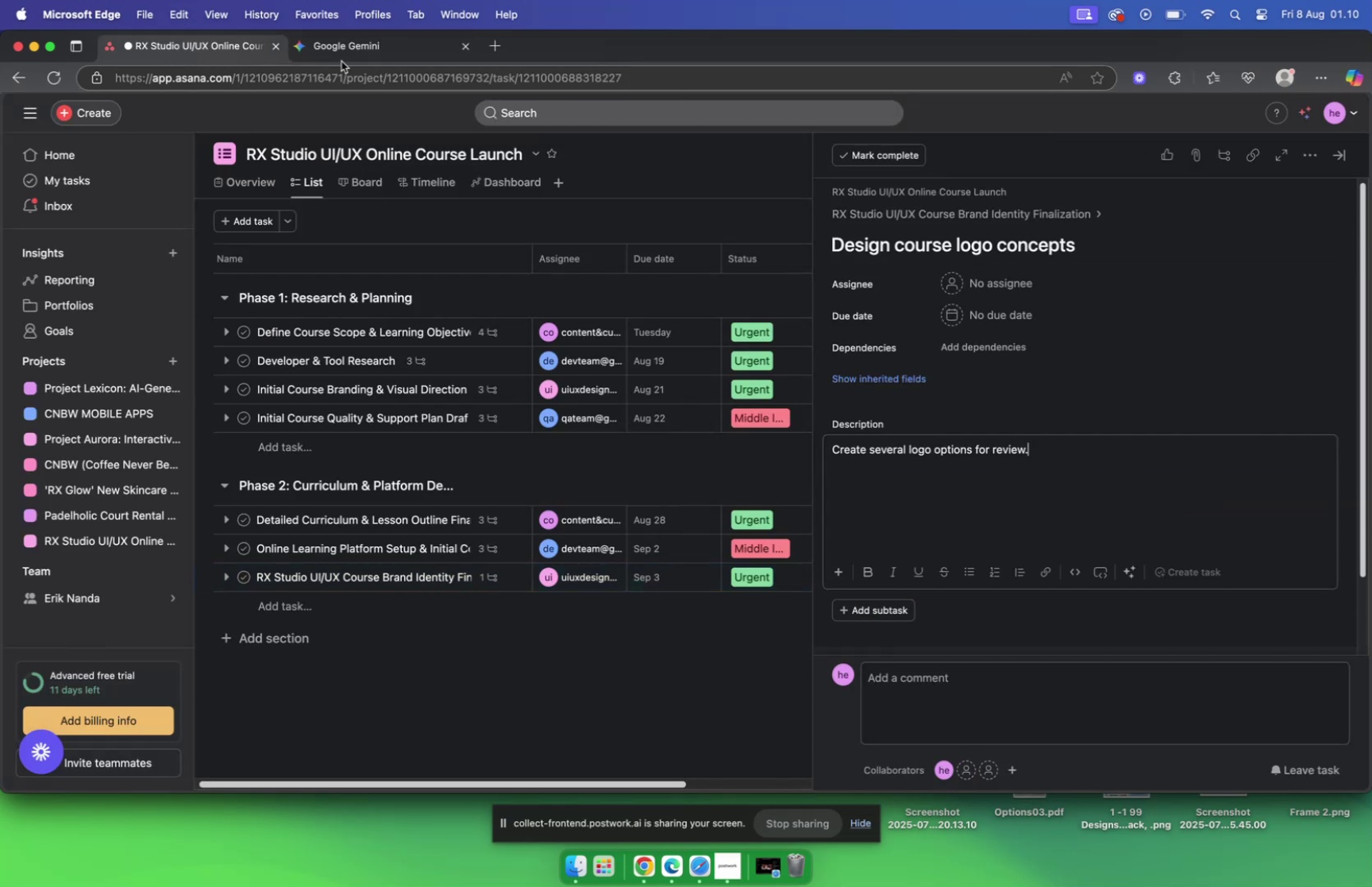 
left_click([344, 53])
 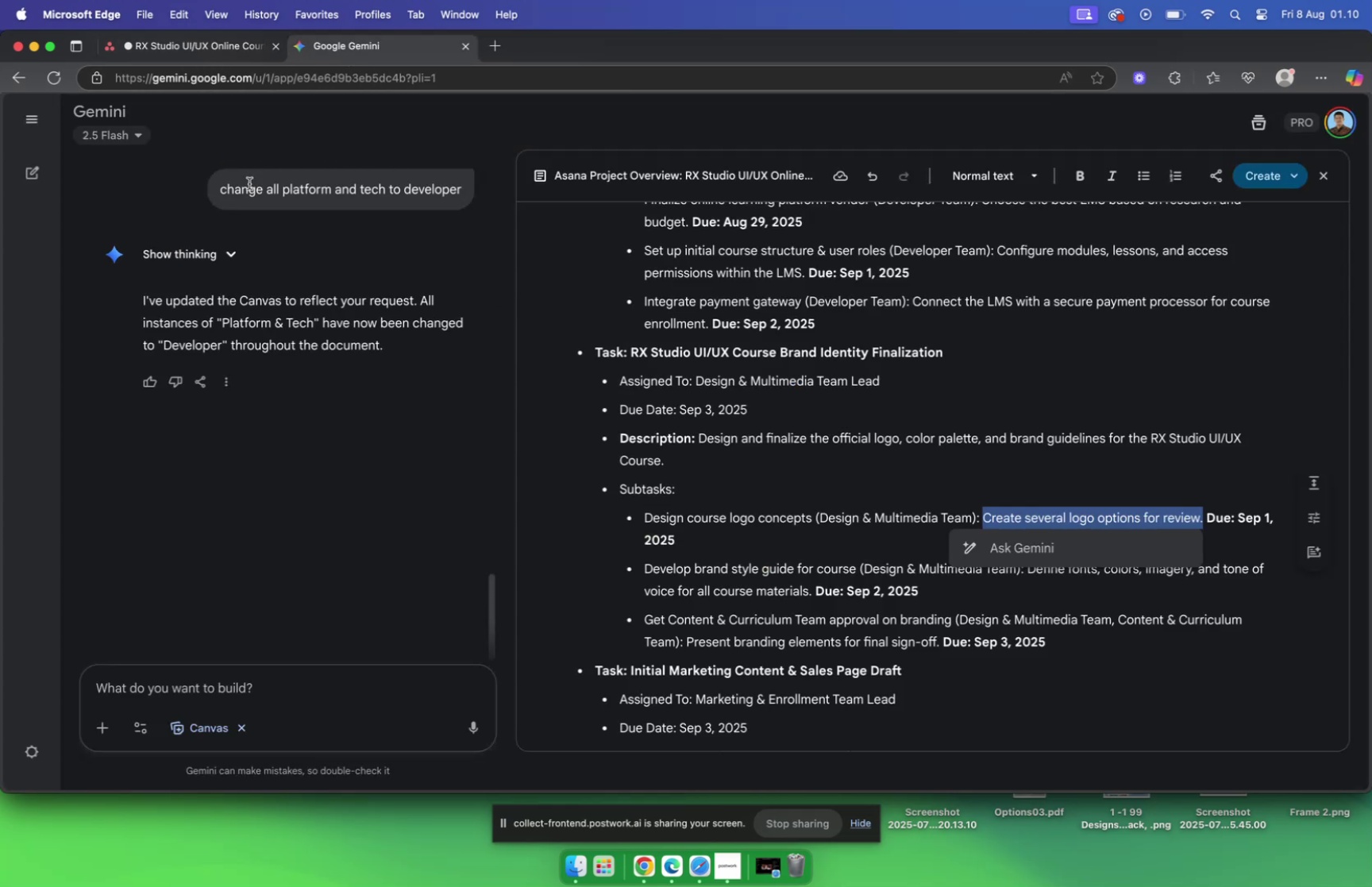 
left_click([175, 47])
 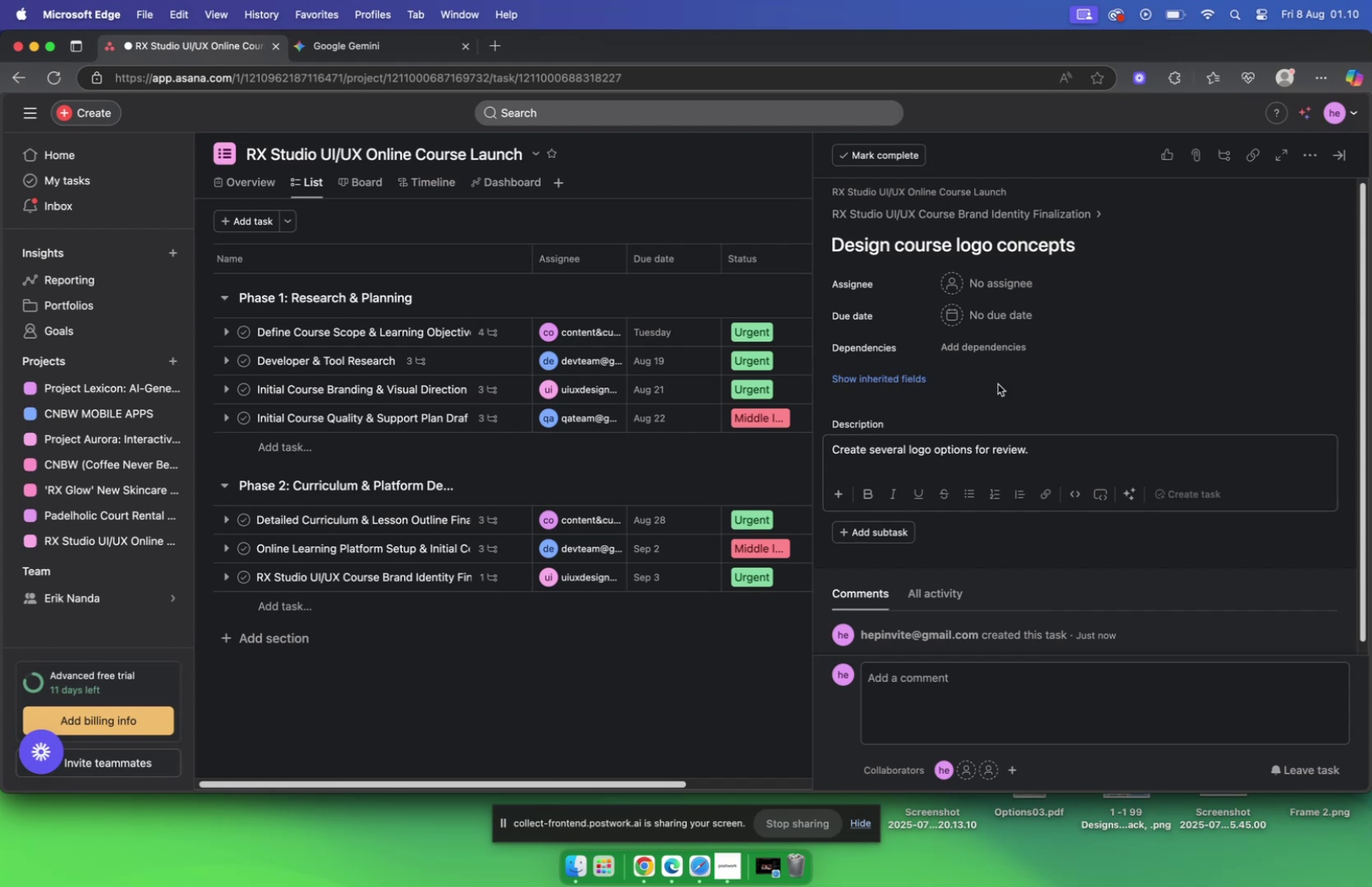 
left_click([972, 278])
 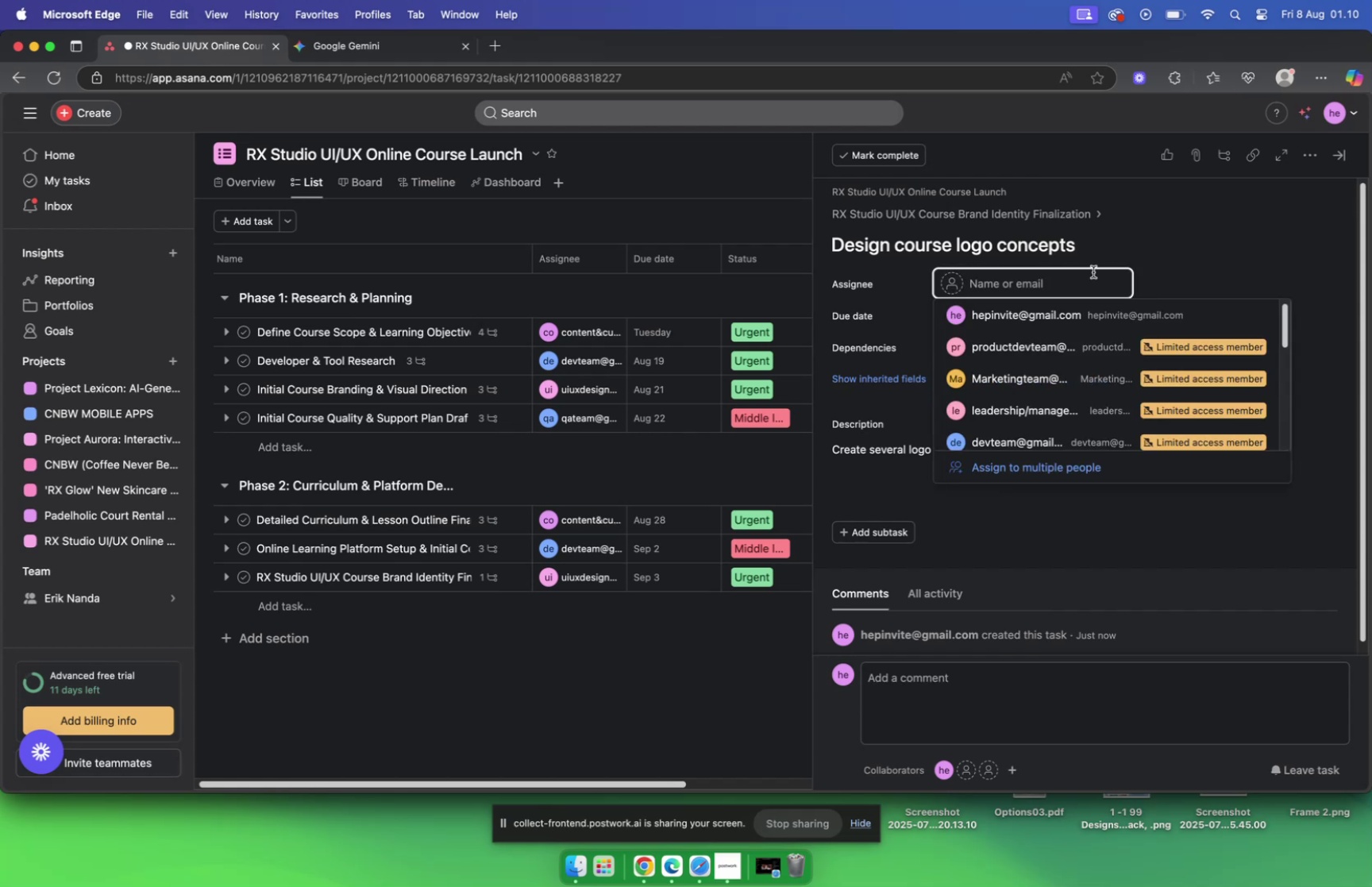 
type(des)
key(Backspace)
key(Backspace)
key(Backspace)
key(Backspace)
key(Backspace)
type(ui)
 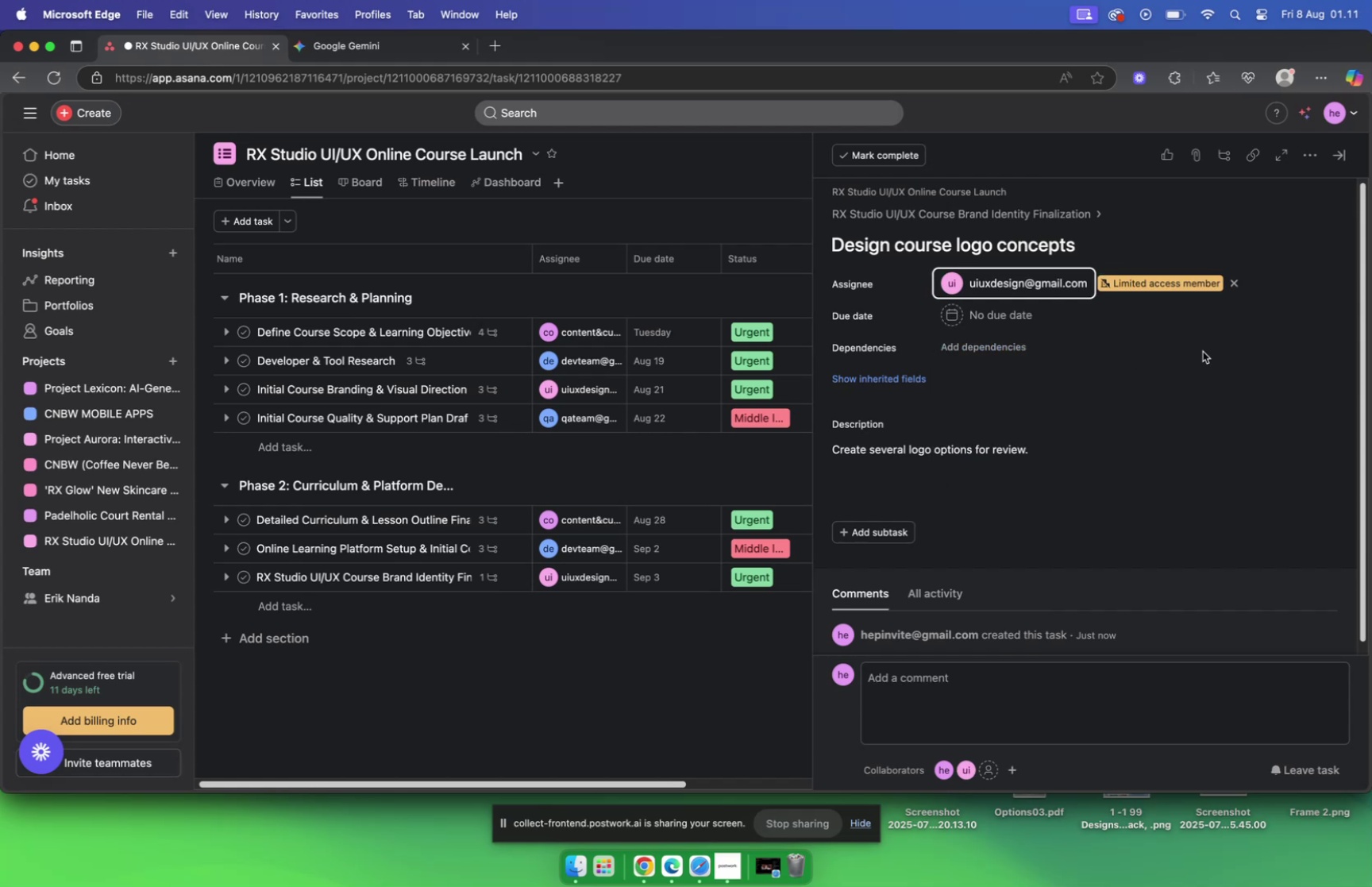 
left_click([1002, 310])
 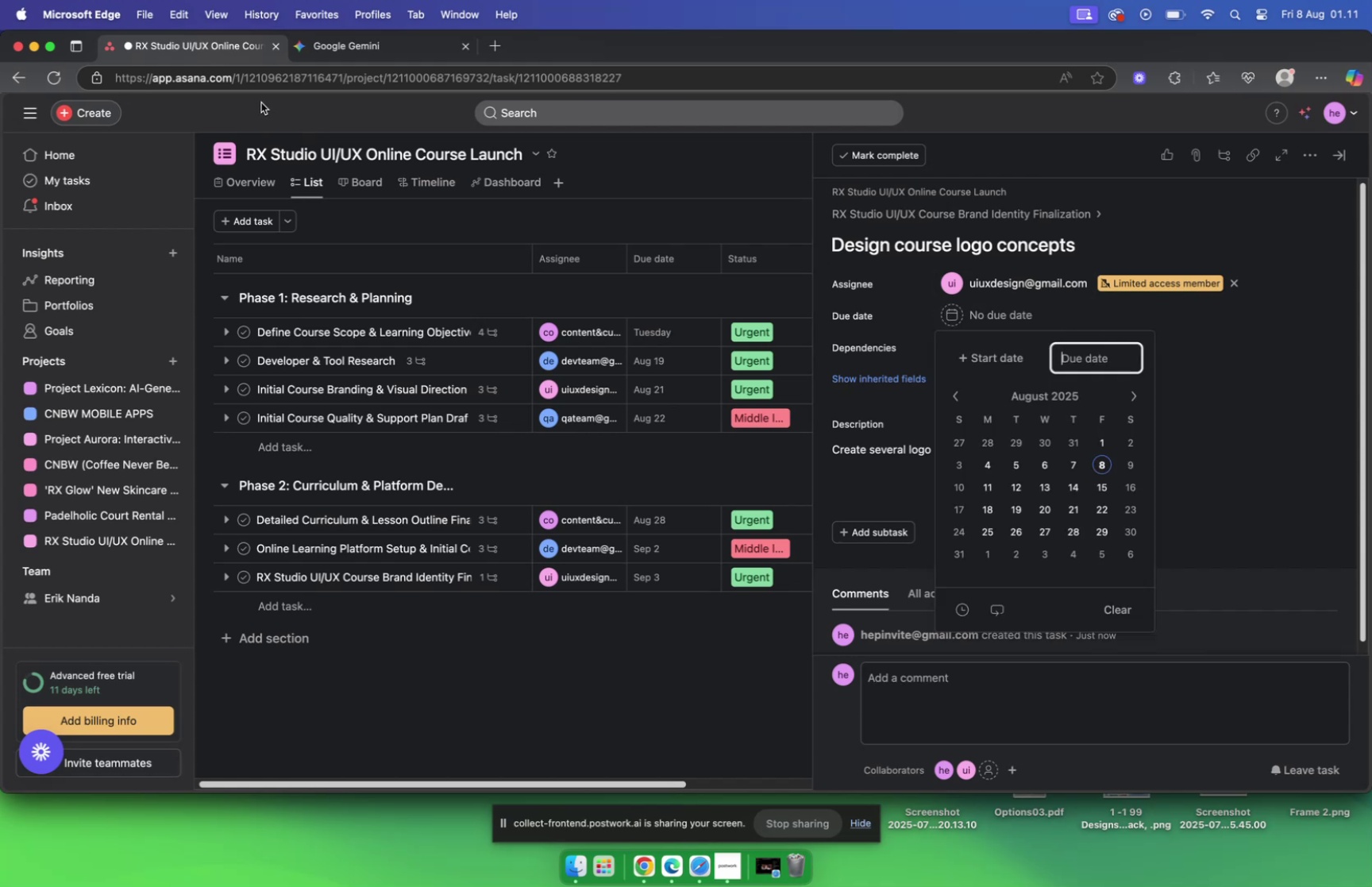 
left_click([332, 58])
 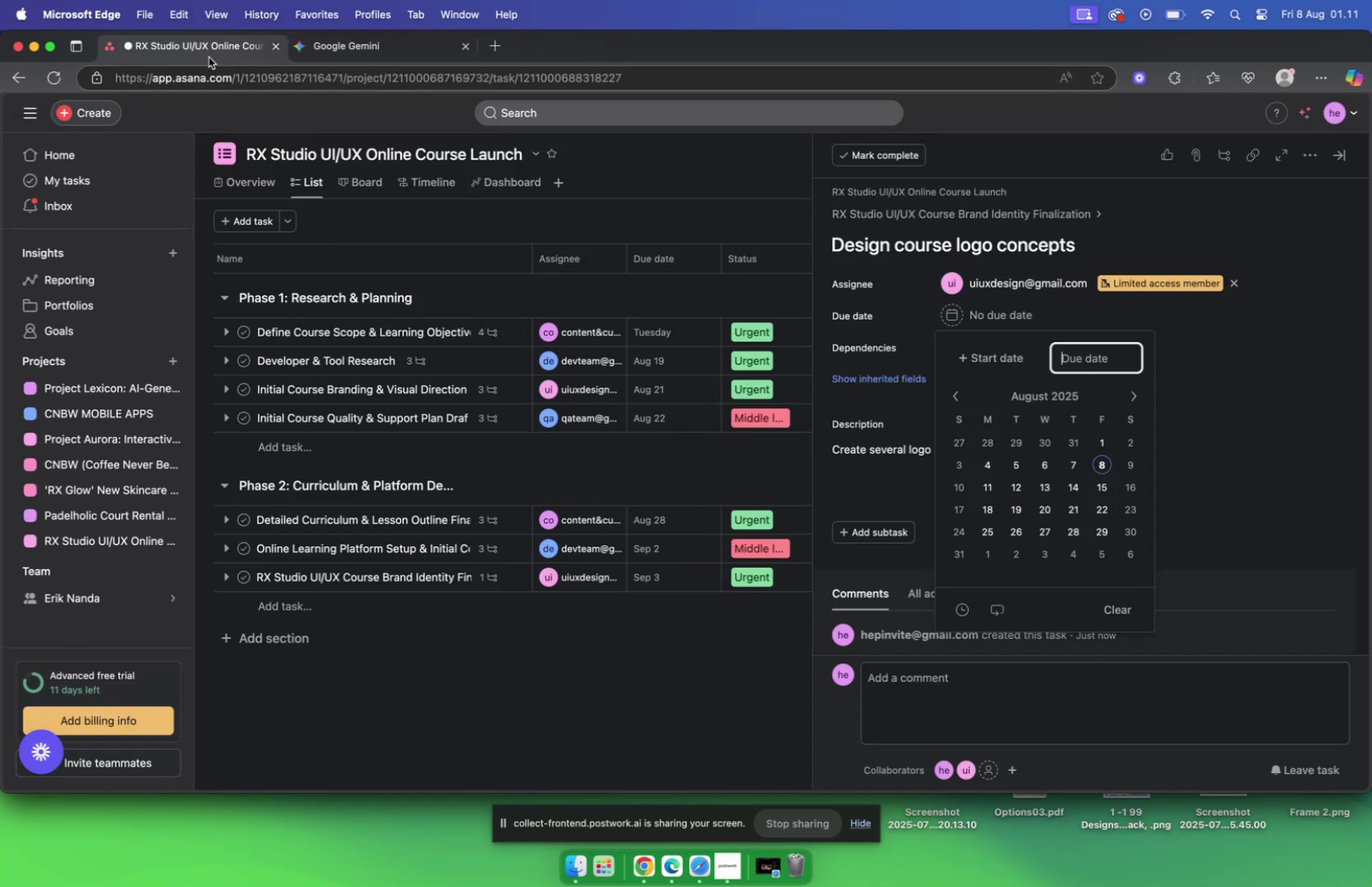 
wait(6.74)
 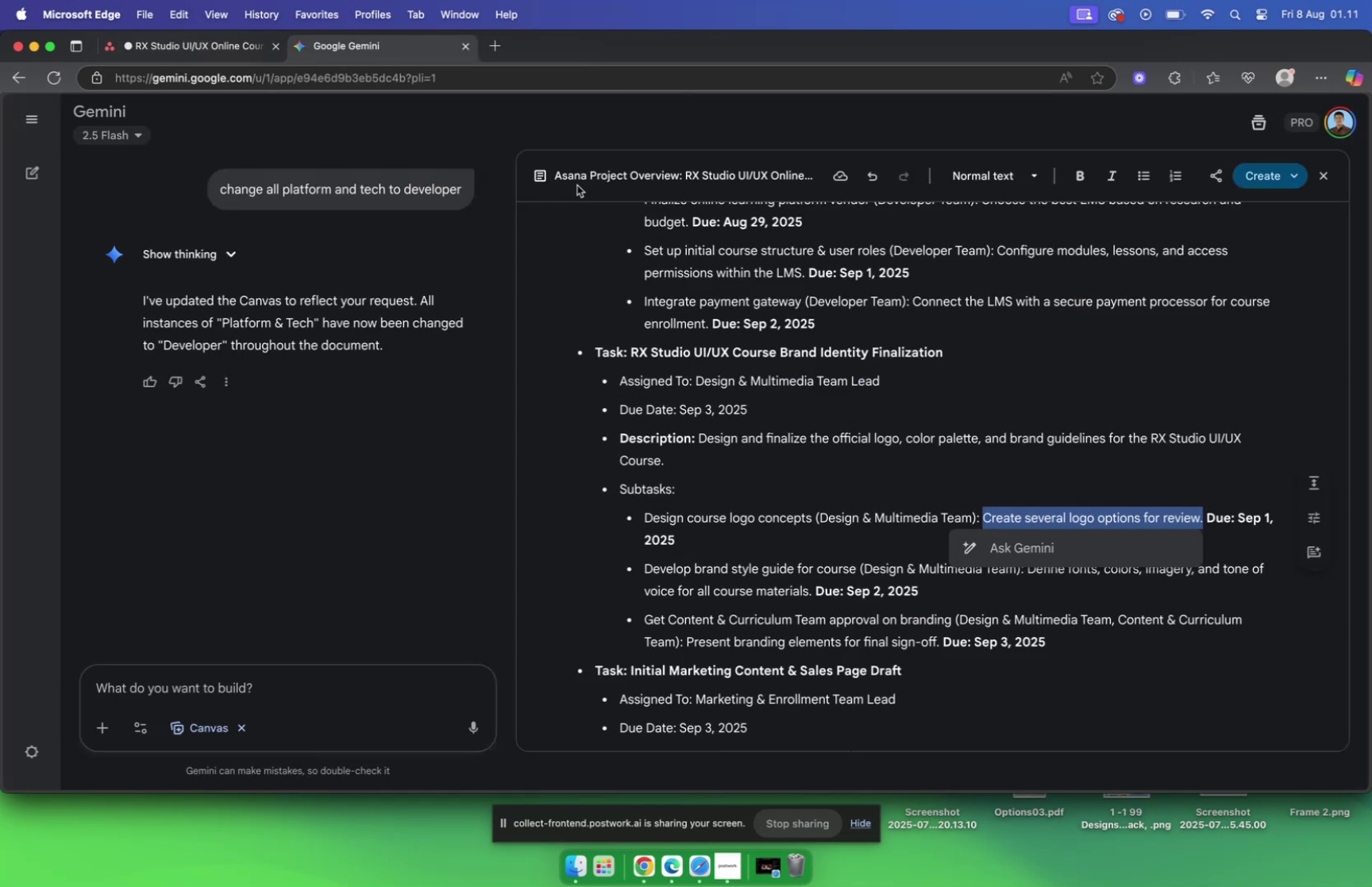 
left_click([985, 557])
 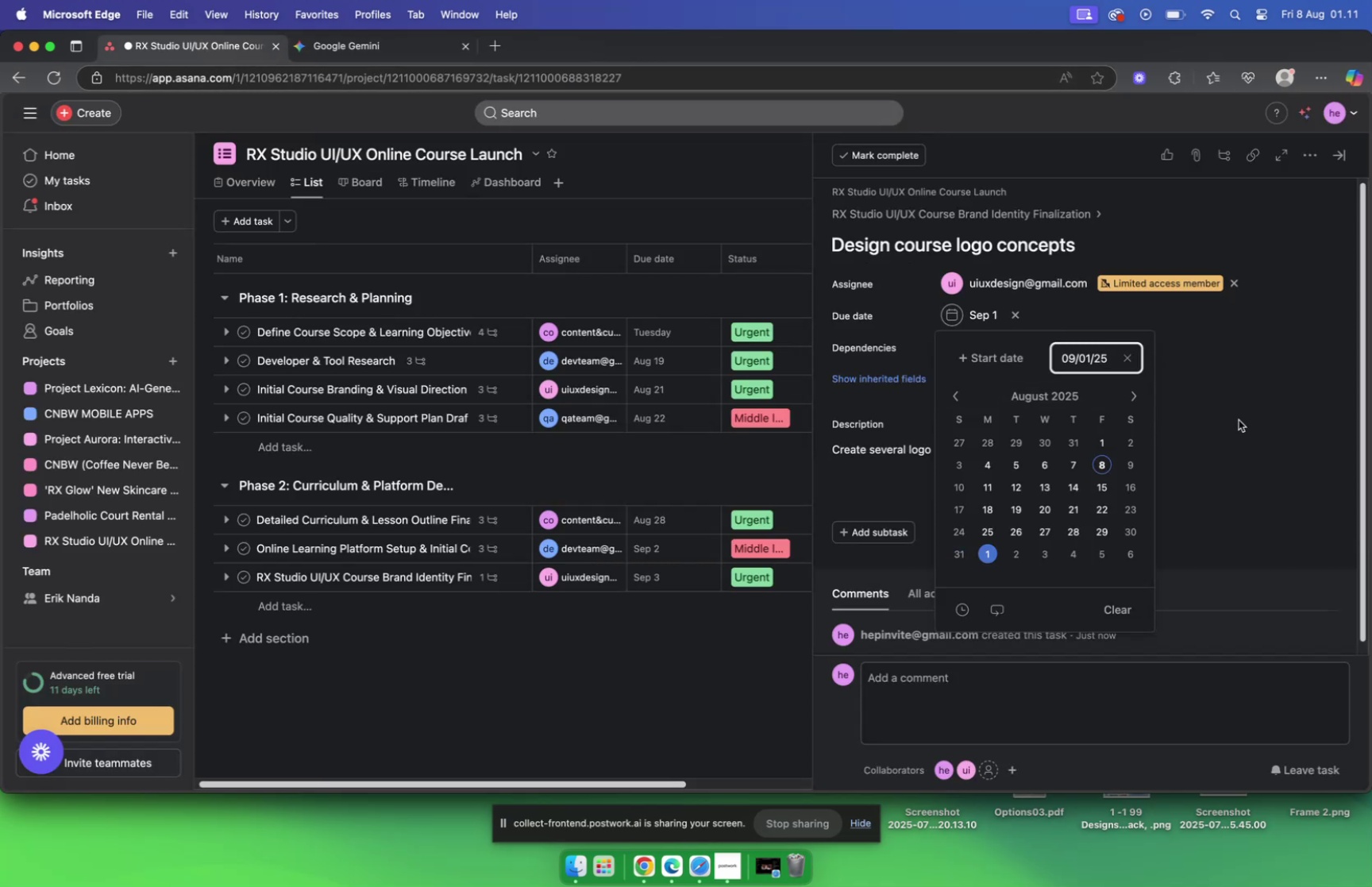 
left_click([1239, 419])
 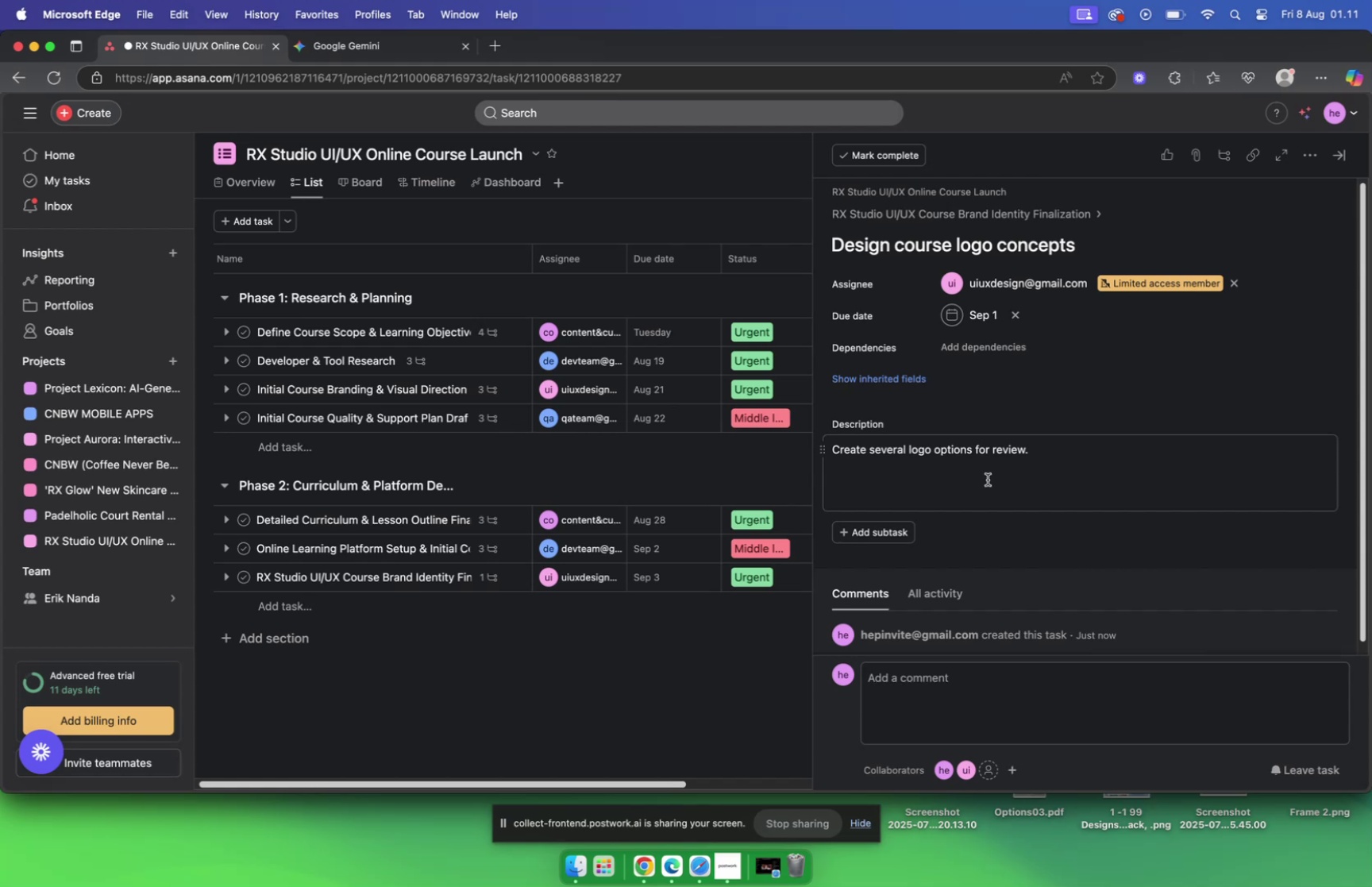 
scroll: coordinate [988, 478], scroll_direction: down, amount: 5.0
 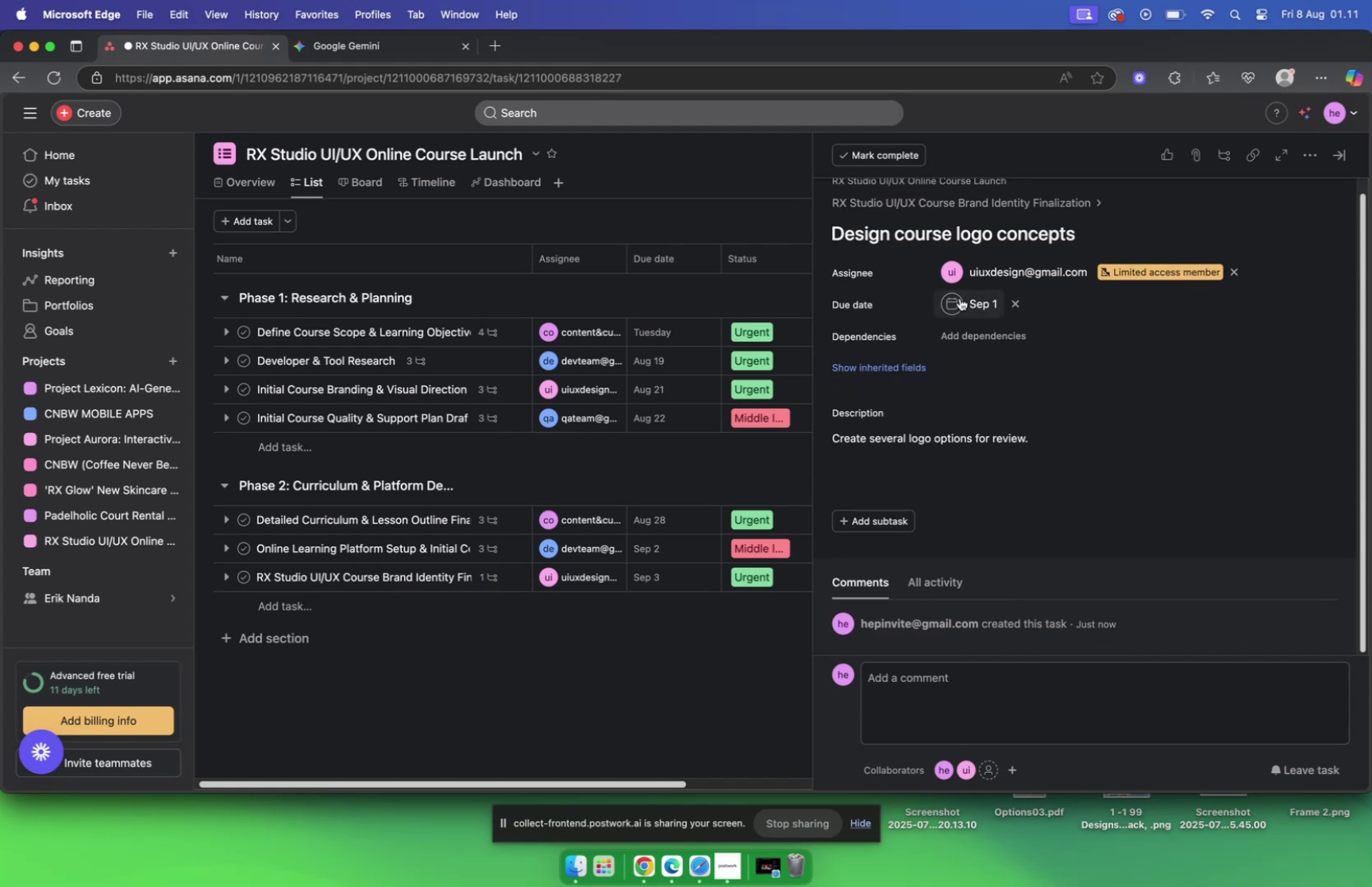 
scroll: coordinate [887, 279], scroll_direction: up, amount: 9.0
 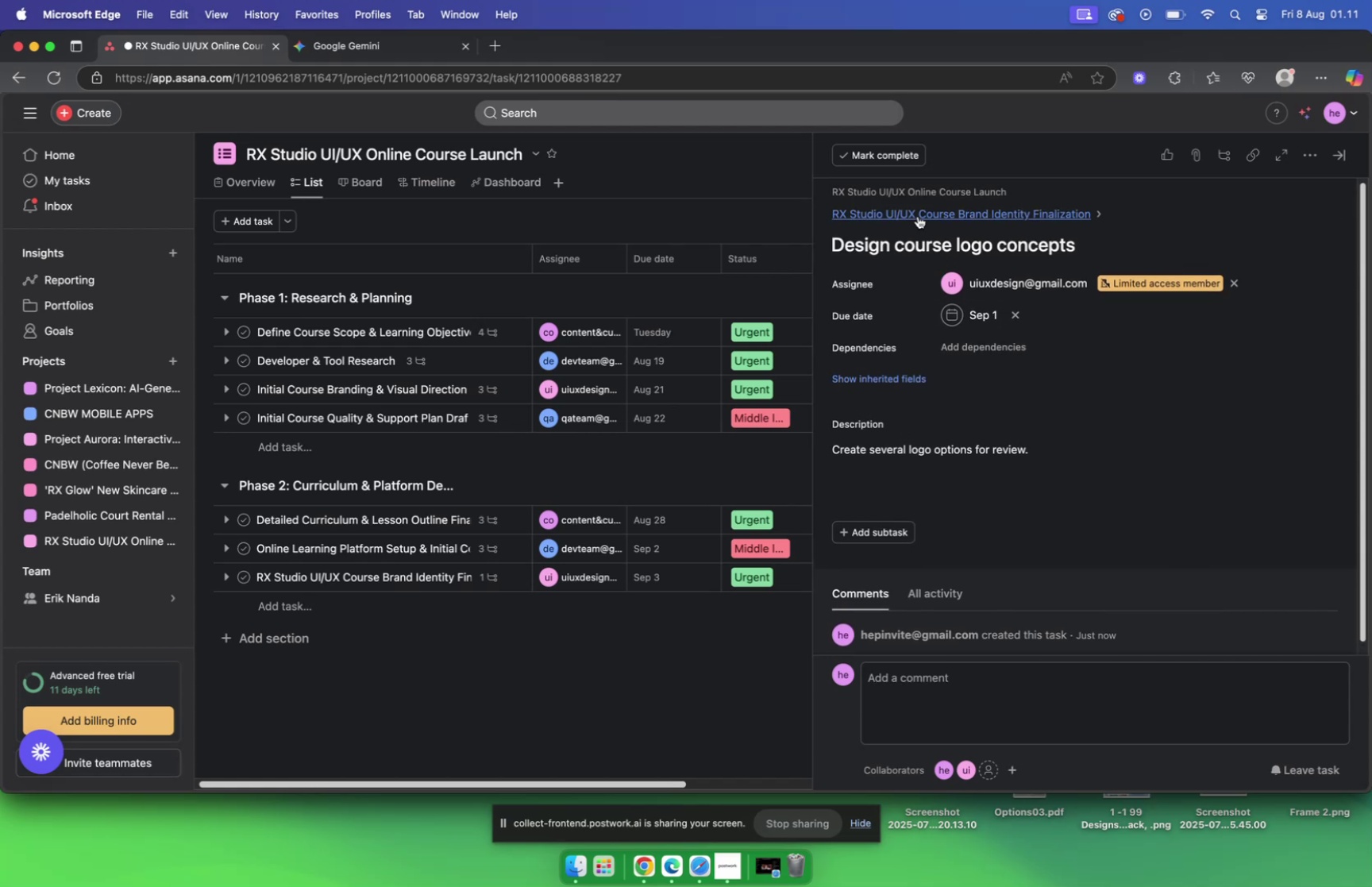 
left_click([918, 214])
 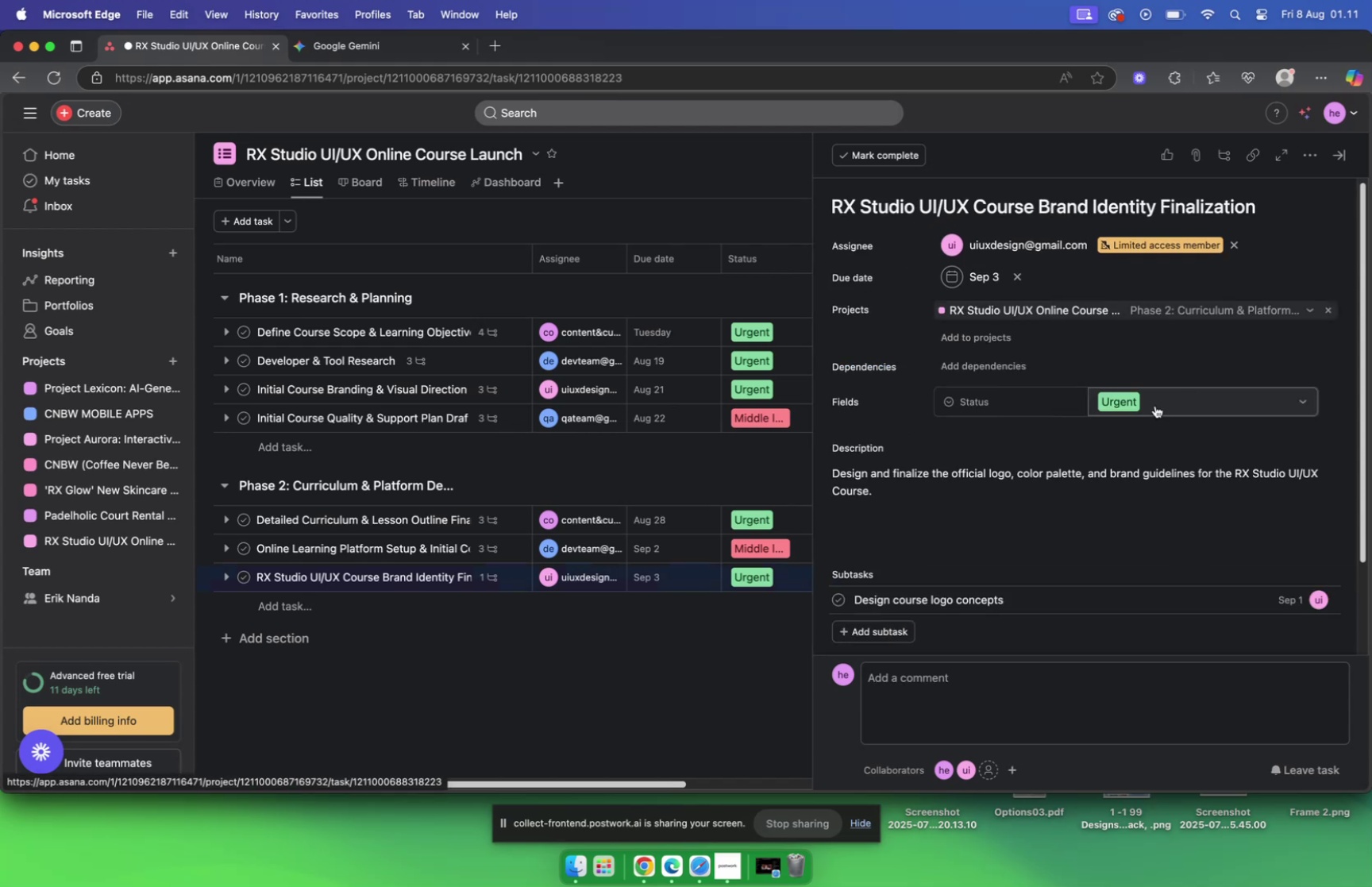 
scroll: coordinate [1123, 408], scroll_direction: down, amount: 5.0
 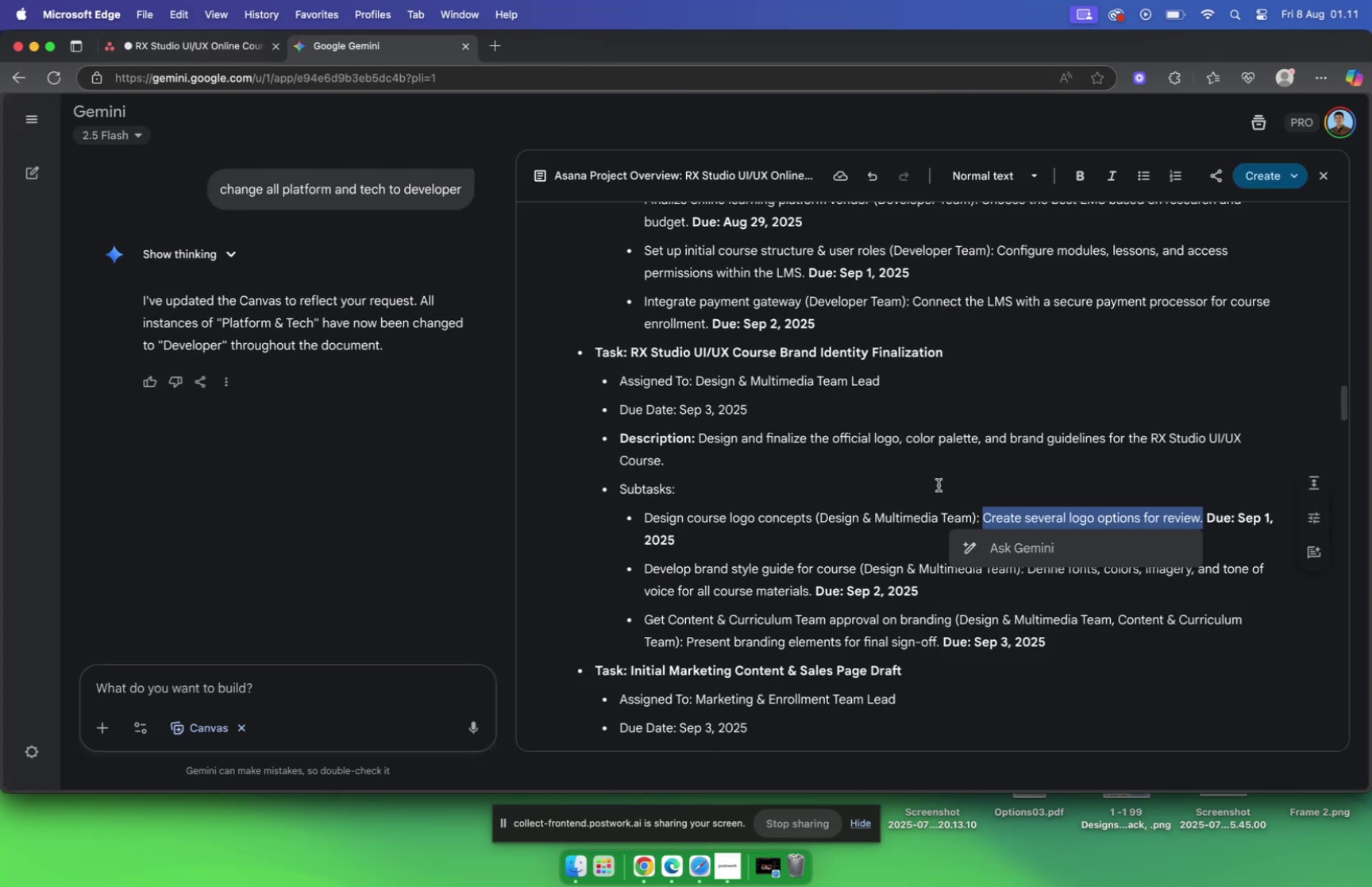 
left_click([646, 568])
 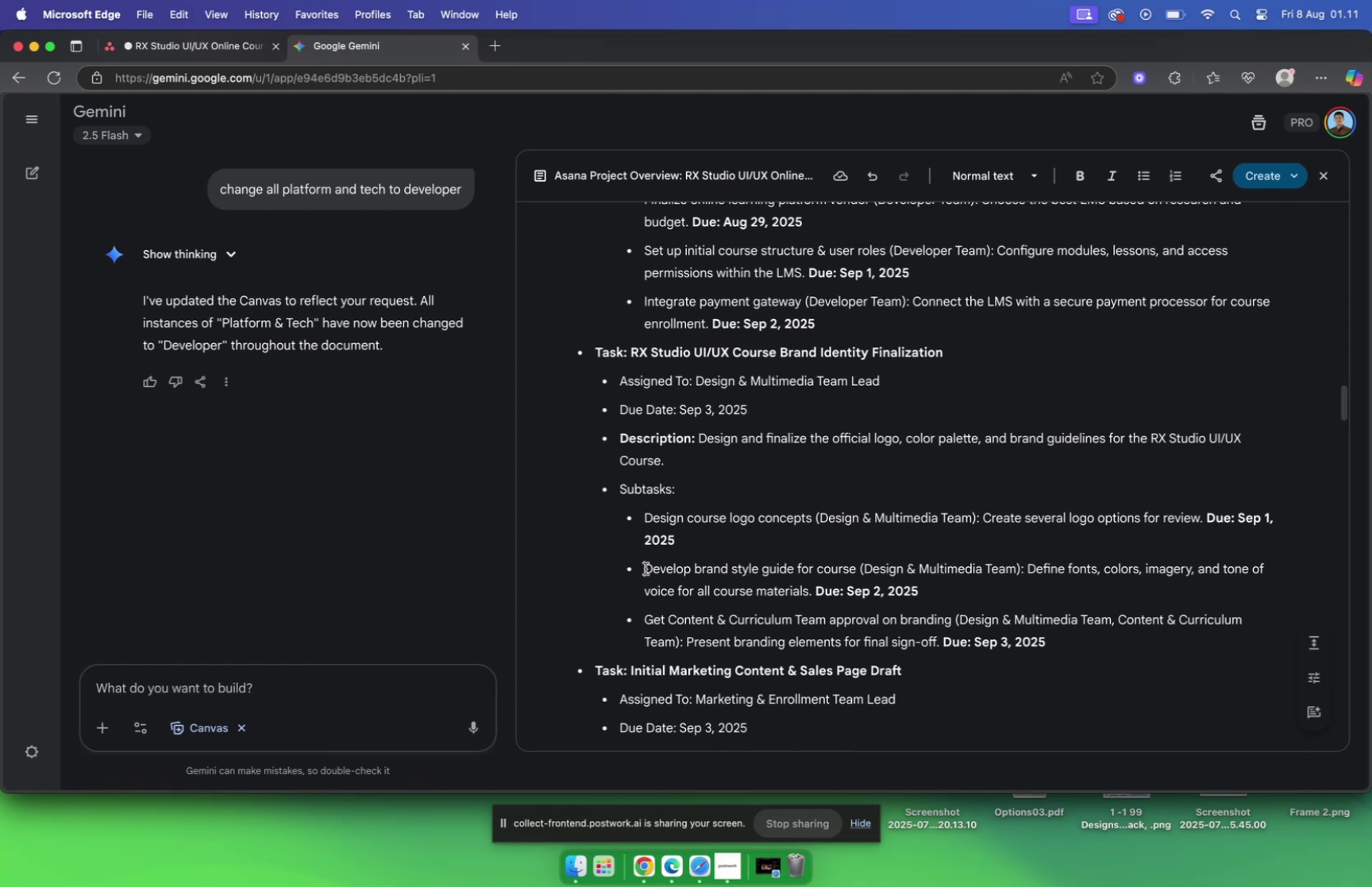 
left_click_drag(start_coordinate=[646, 568], to_coordinate=[857, 573])
 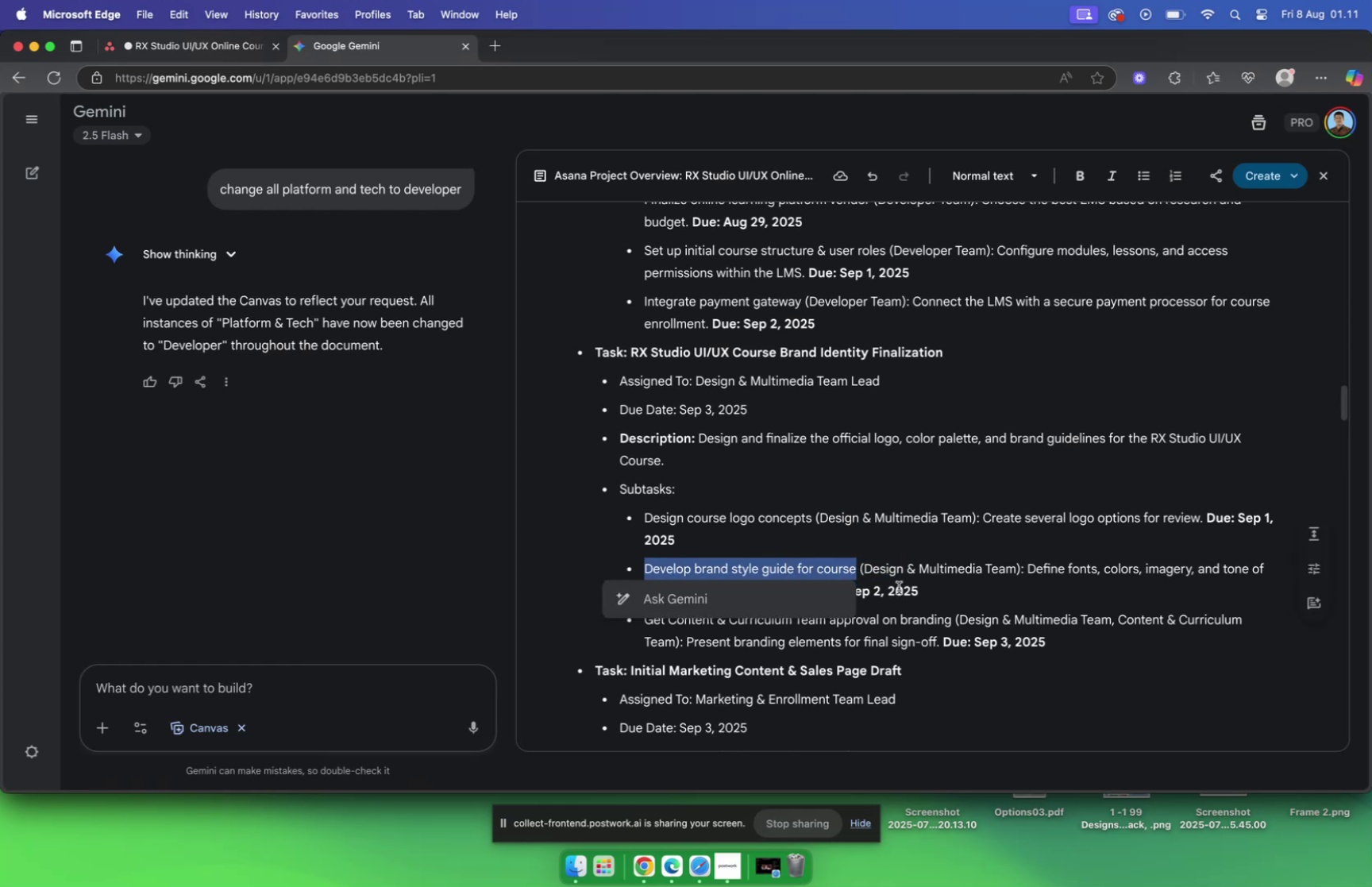 
key(Meta+C)
 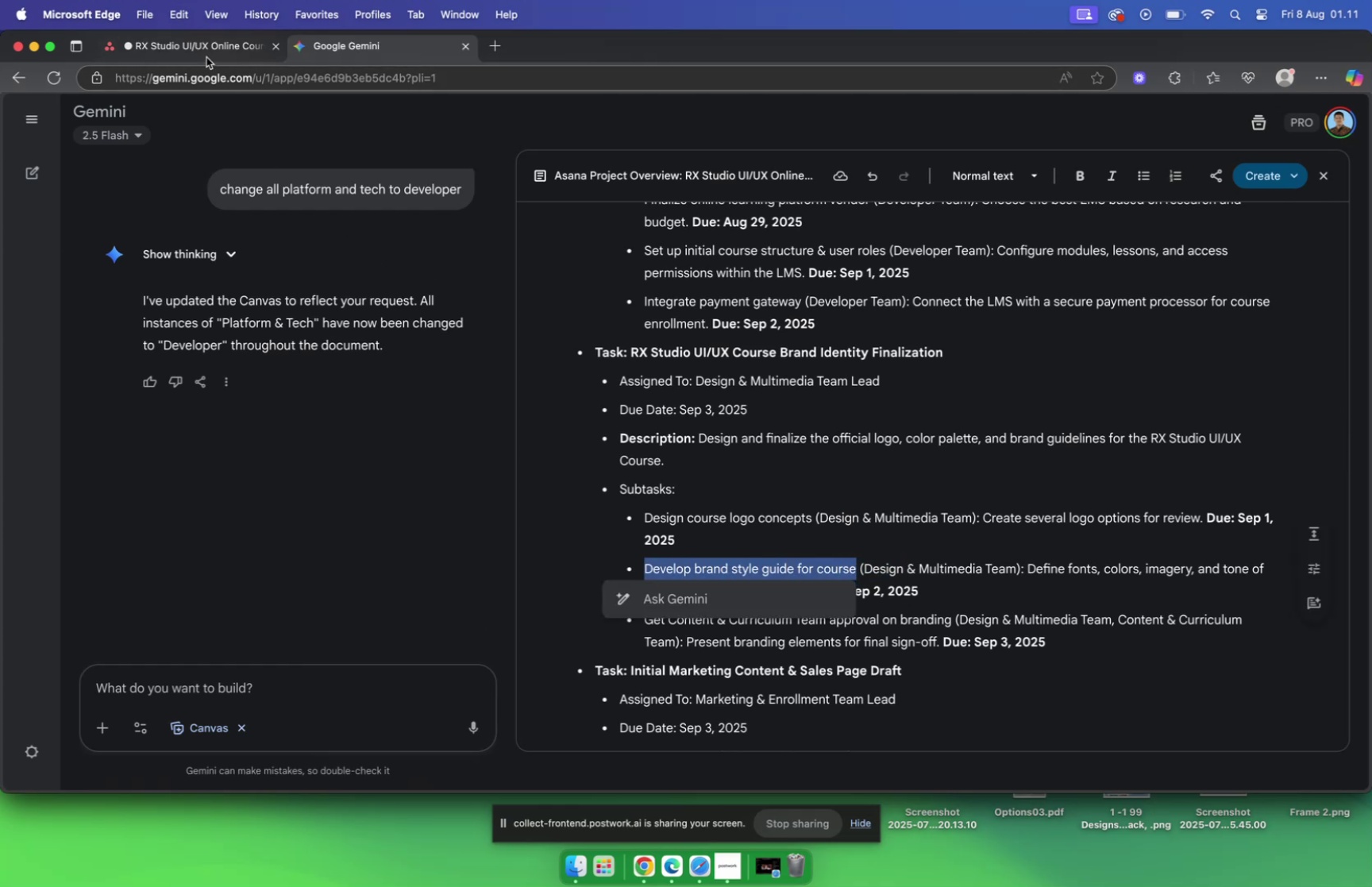 
left_click([202, 52])
 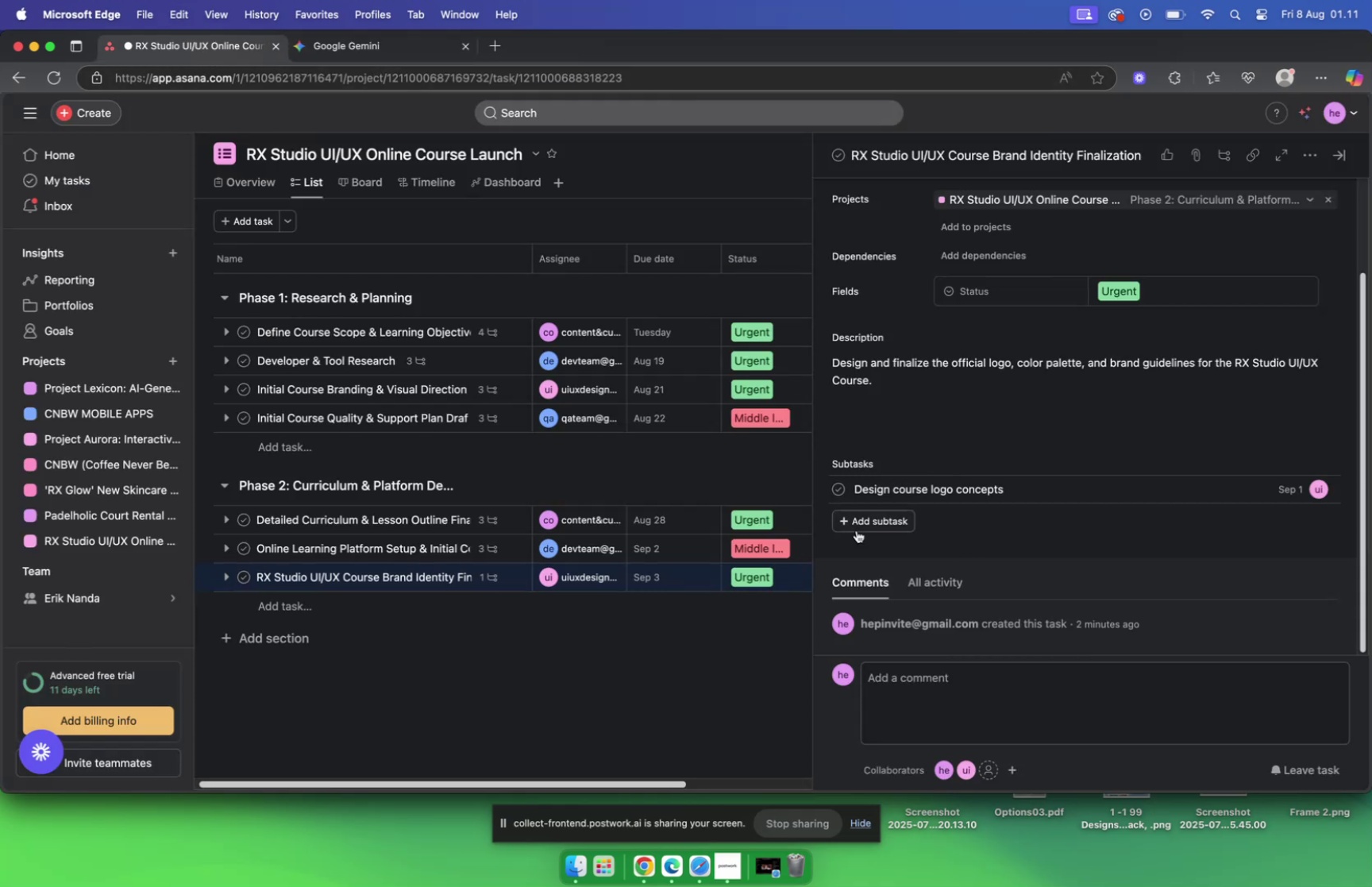 
left_click([857, 523])
 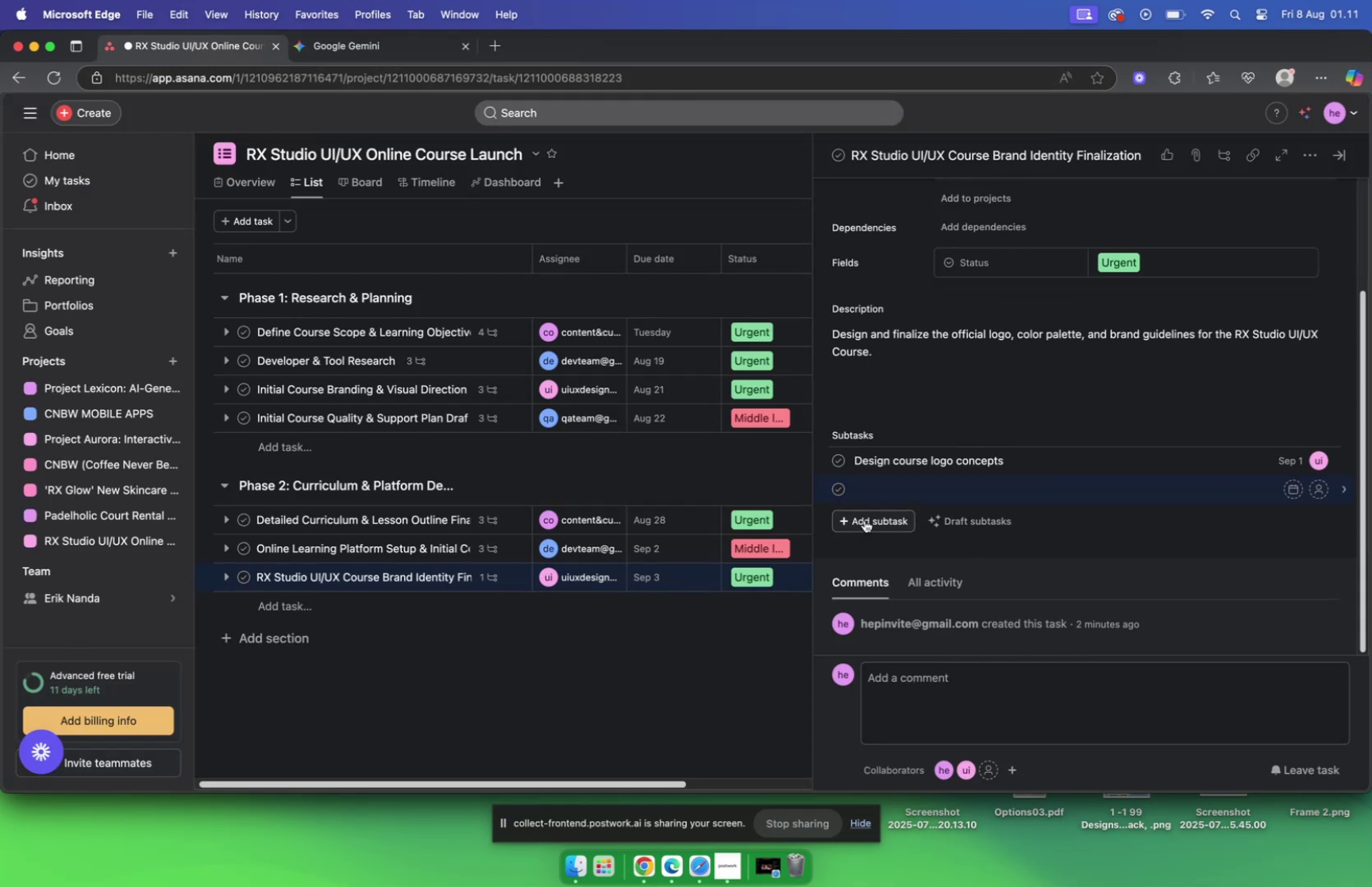 
key(Meta+V)
 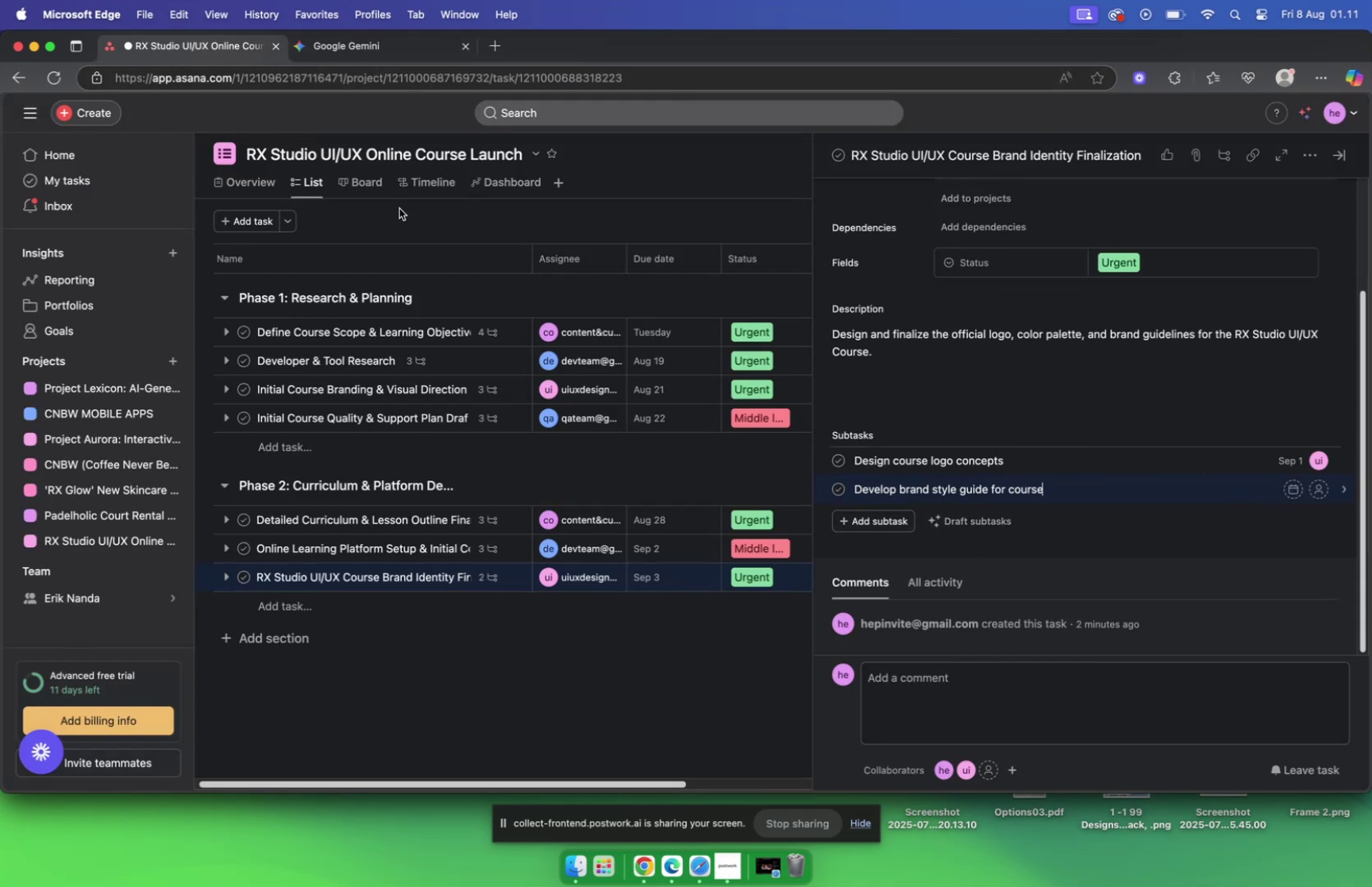 
left_click([350, 48])
 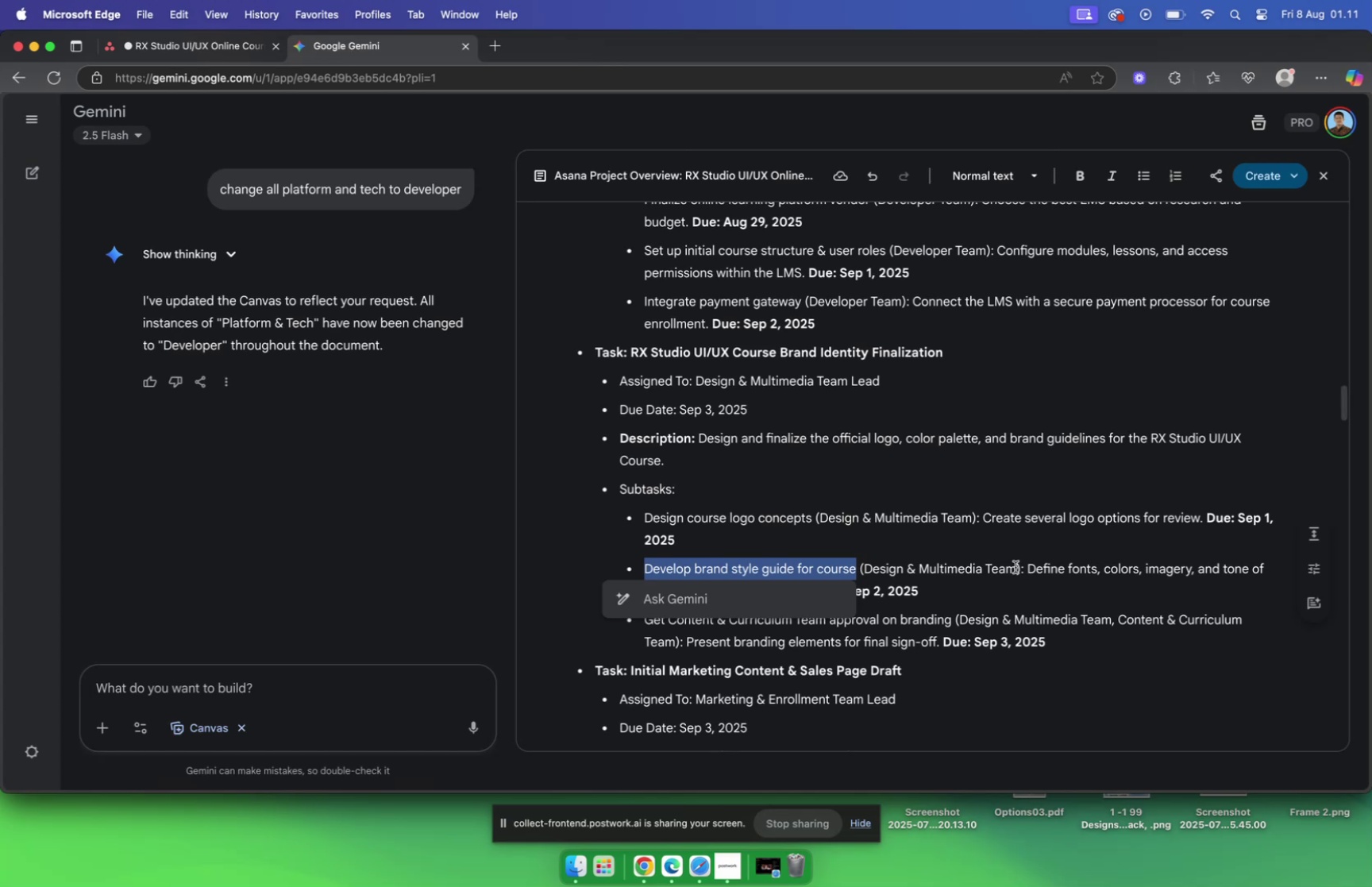 
left_click_drag(start_coordinate=[1027, 568], to_coordinate=[807, 585])
 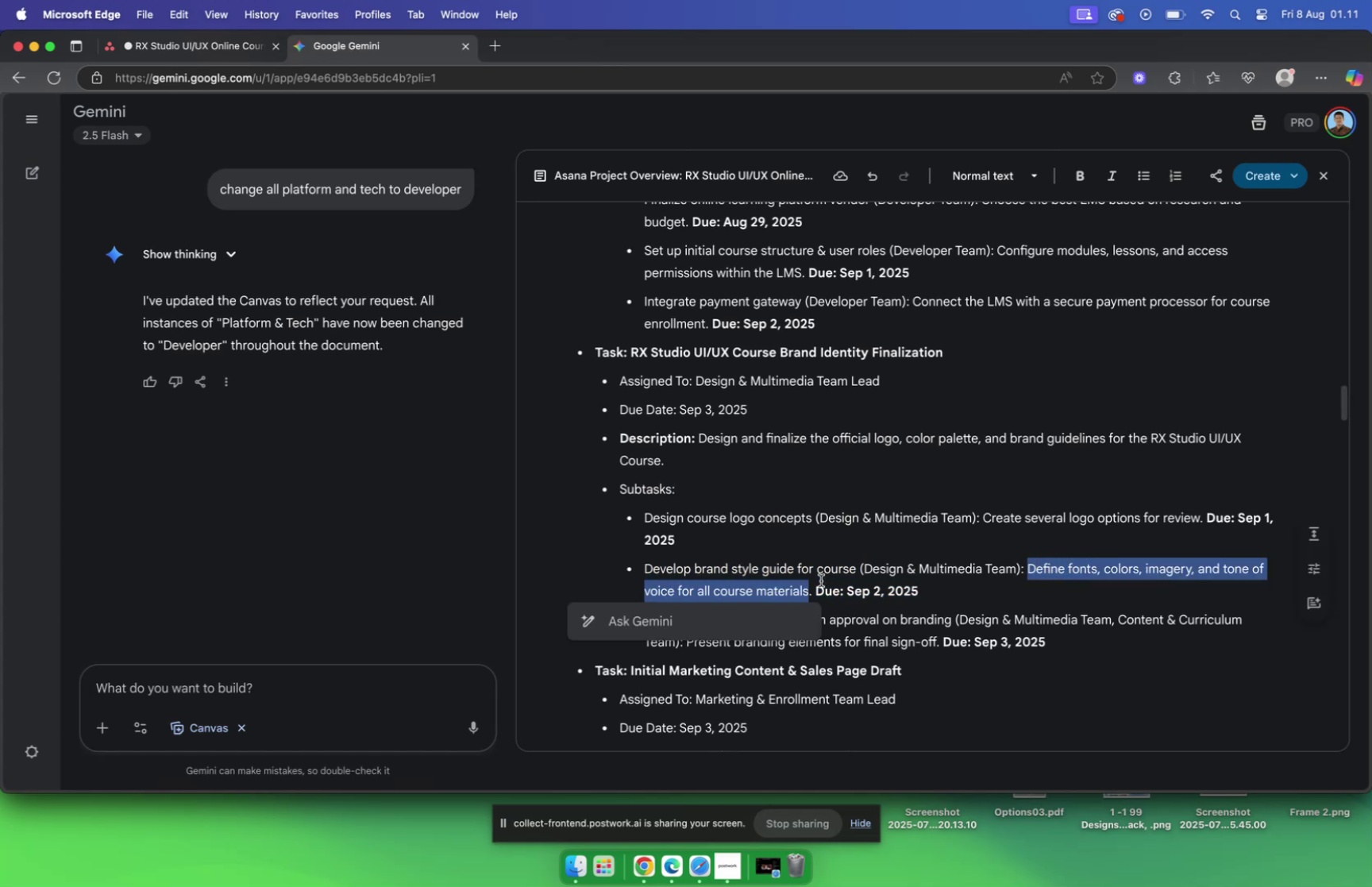 
key(Meta+C)
 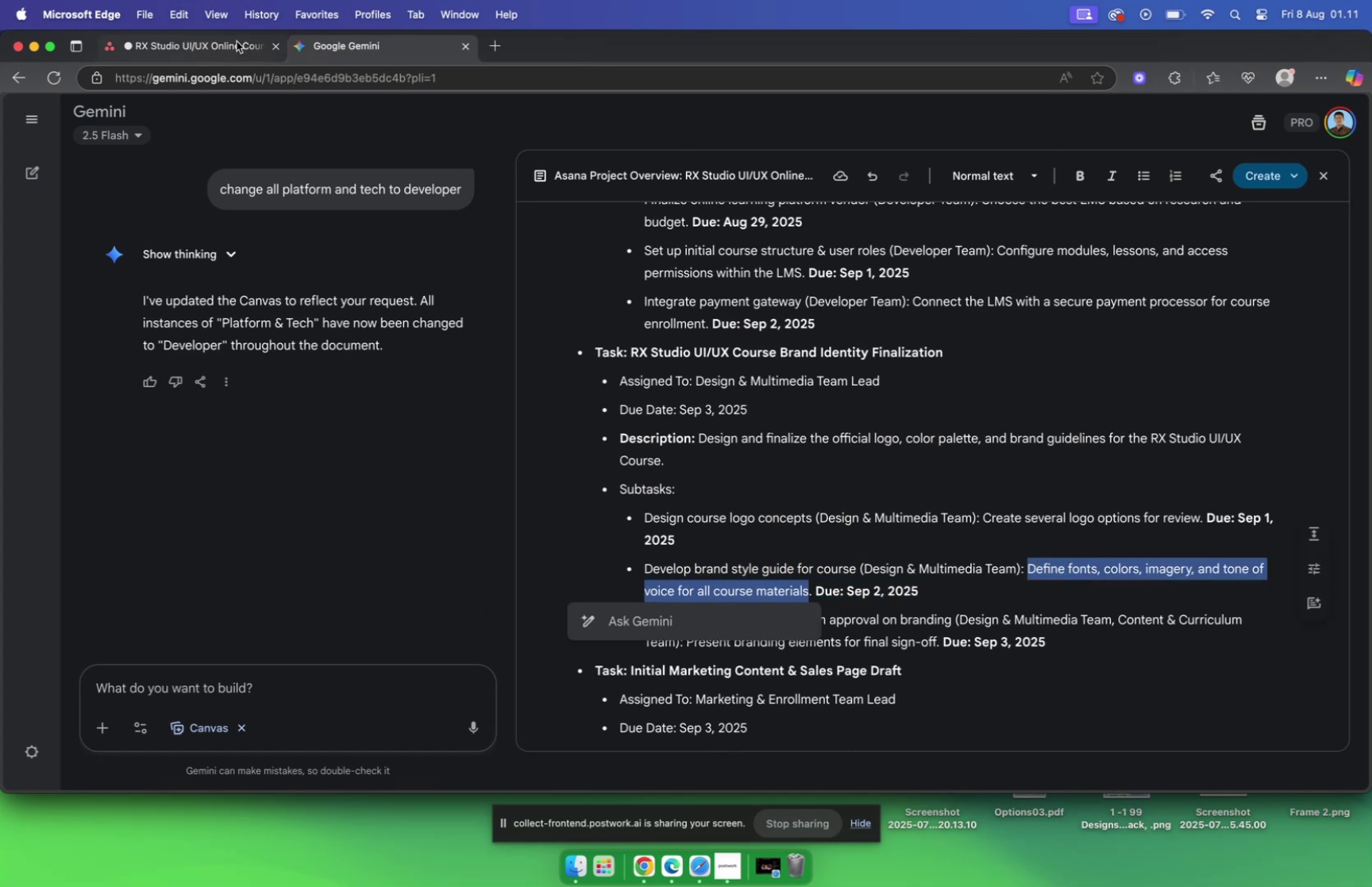 
left_click([237, 40])
 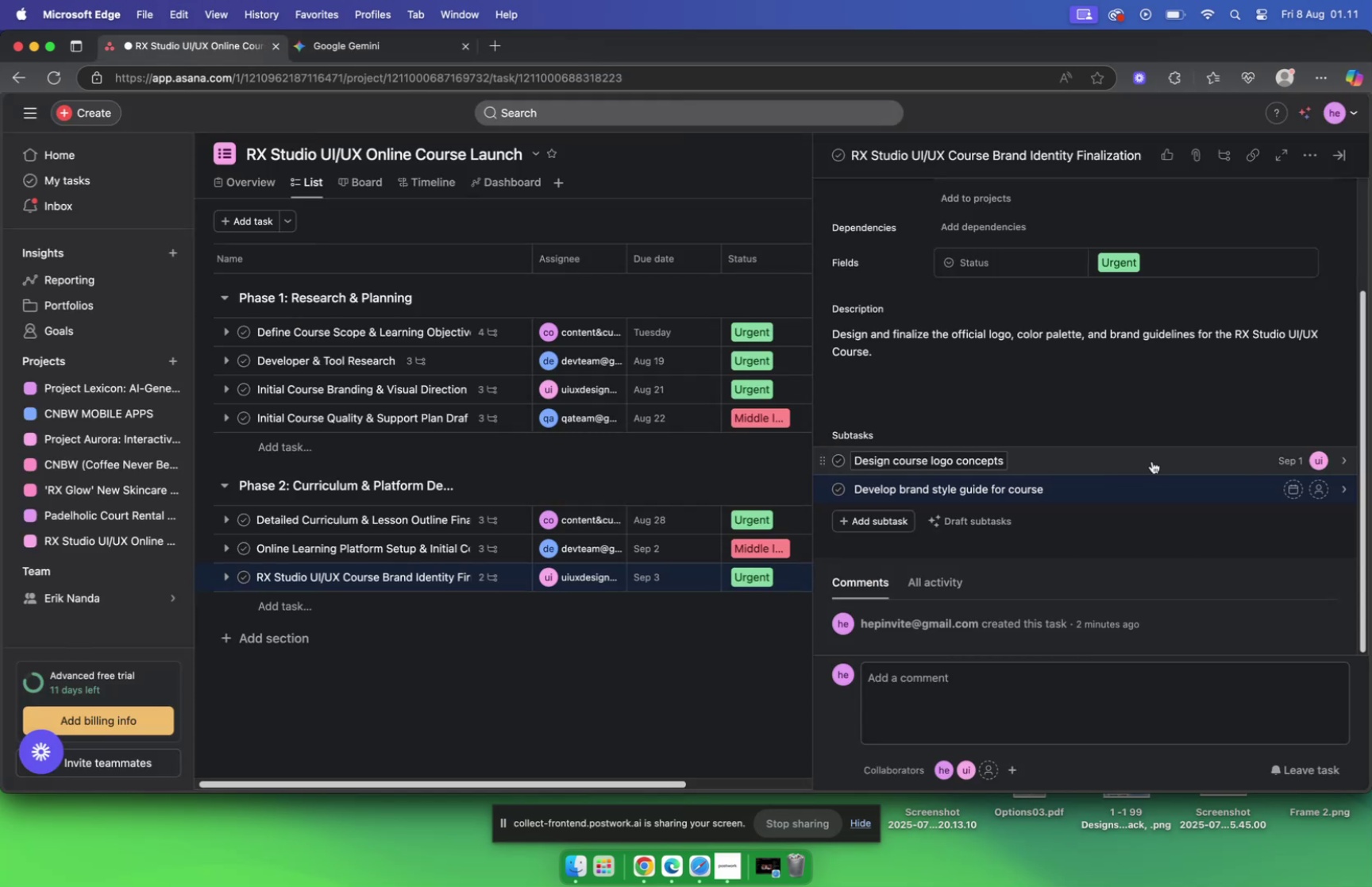 
mouse_move([1278, 487])
 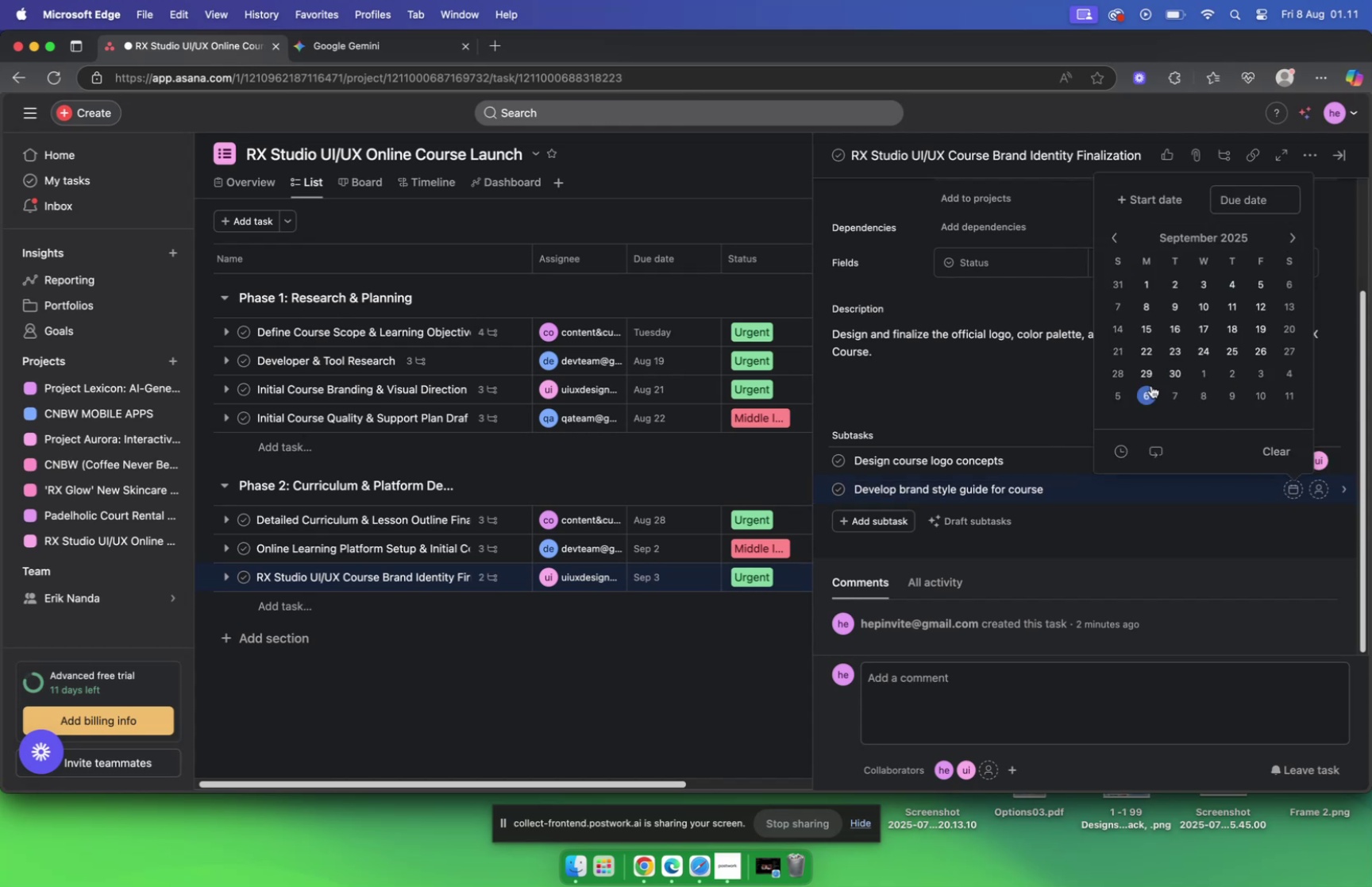 
left_click([1170, 284])
 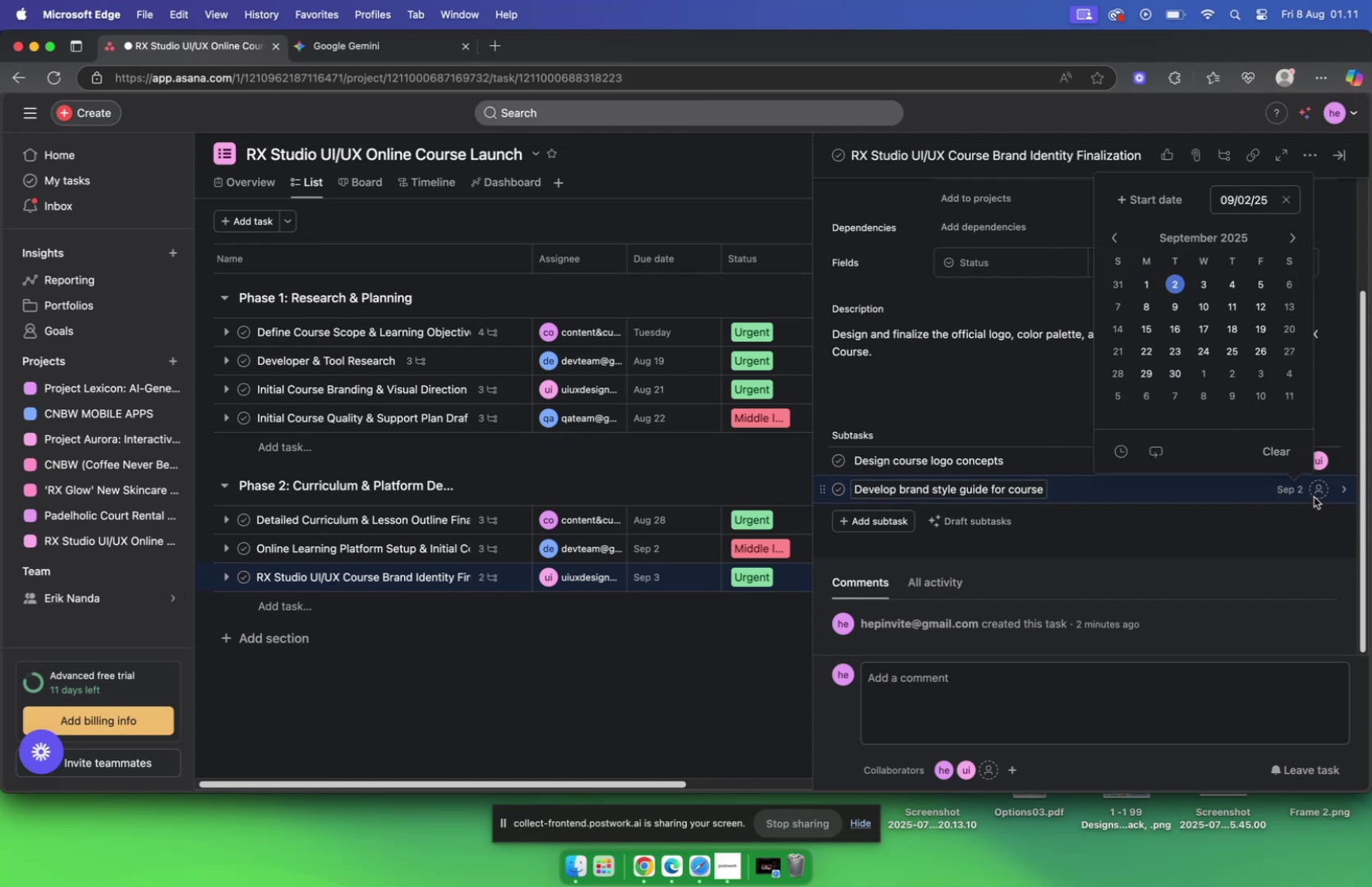 
left_click([1316, 495])
 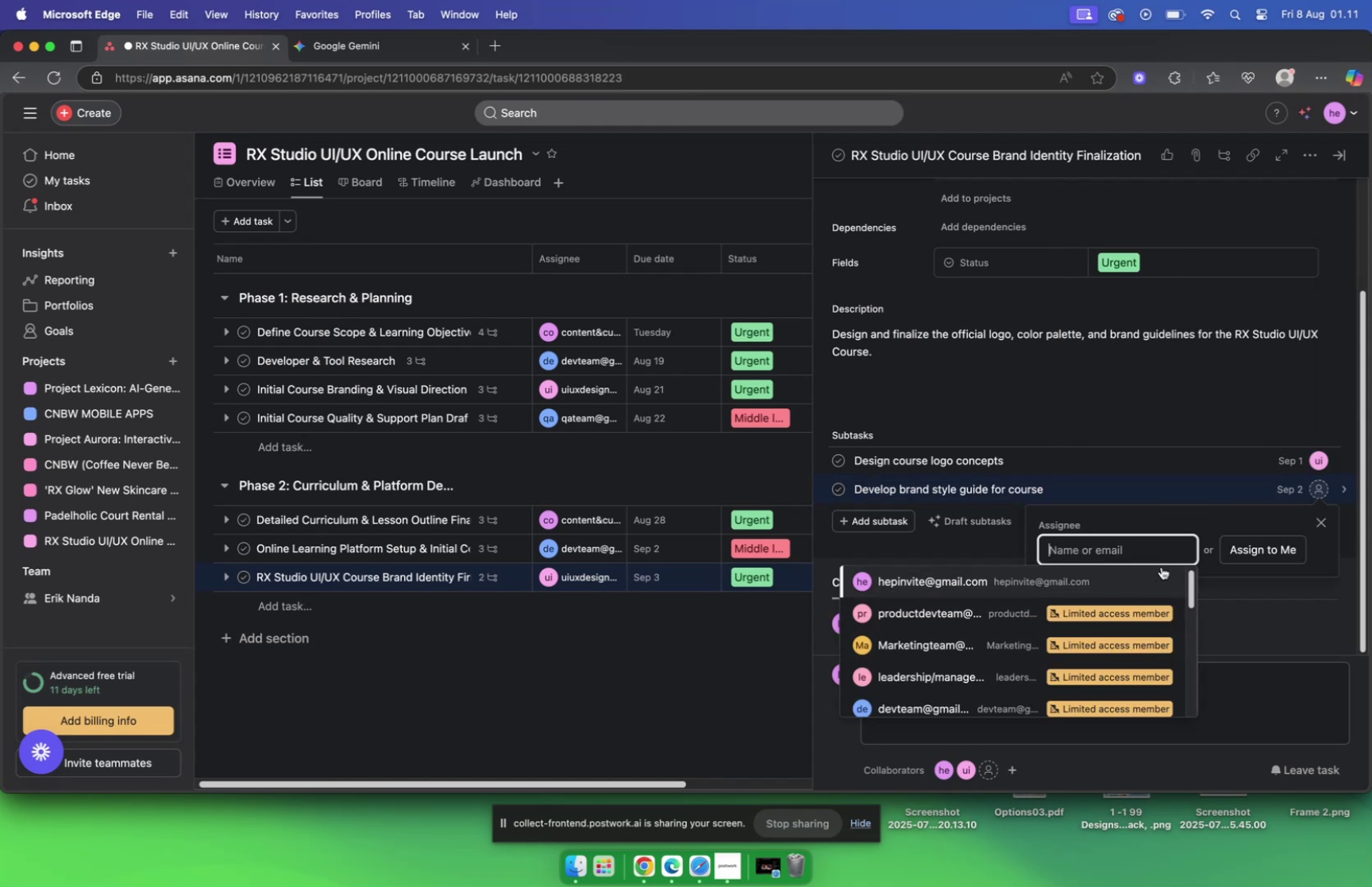 
type(ui)
 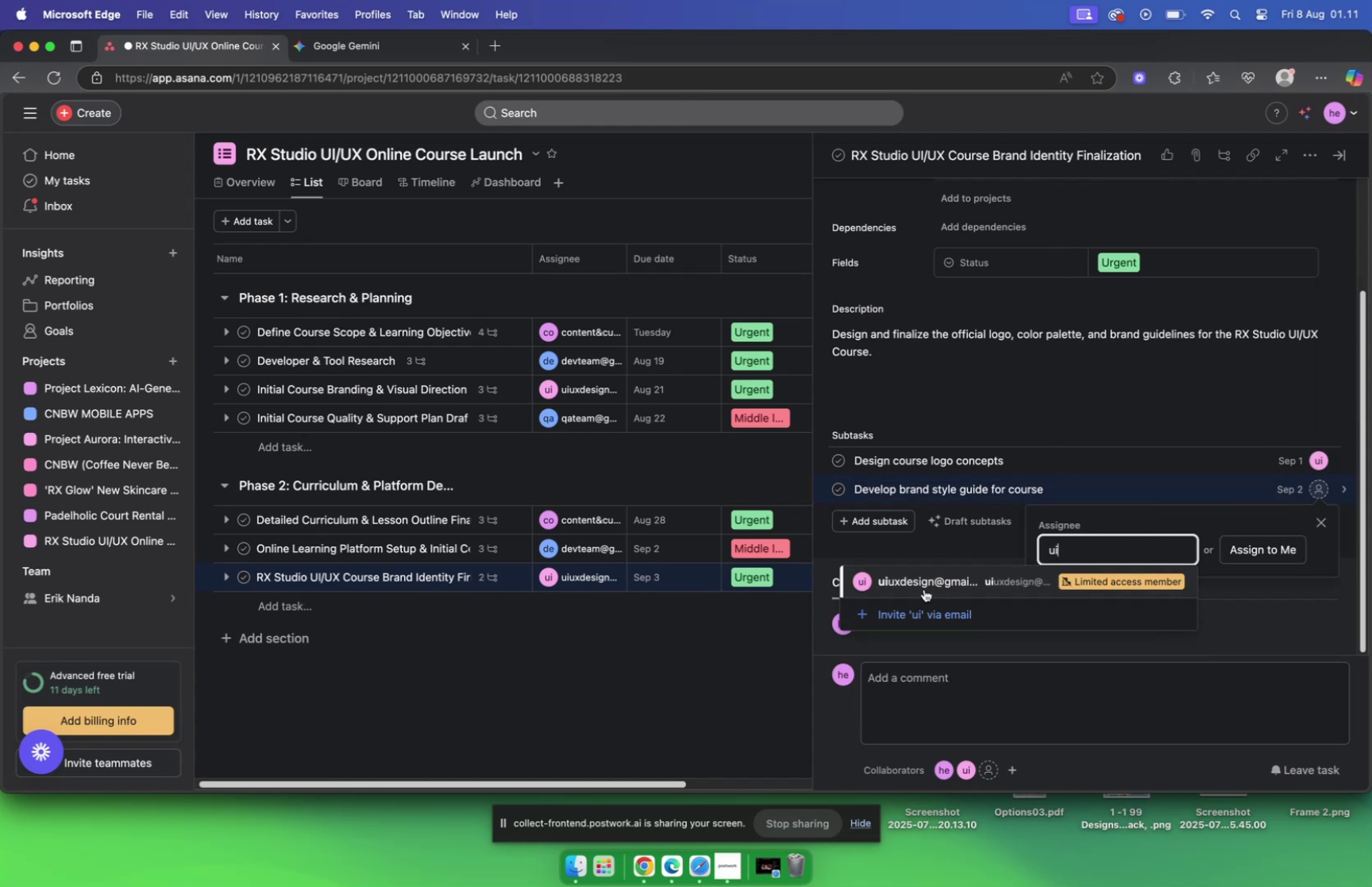 
left_click([929, 584])
 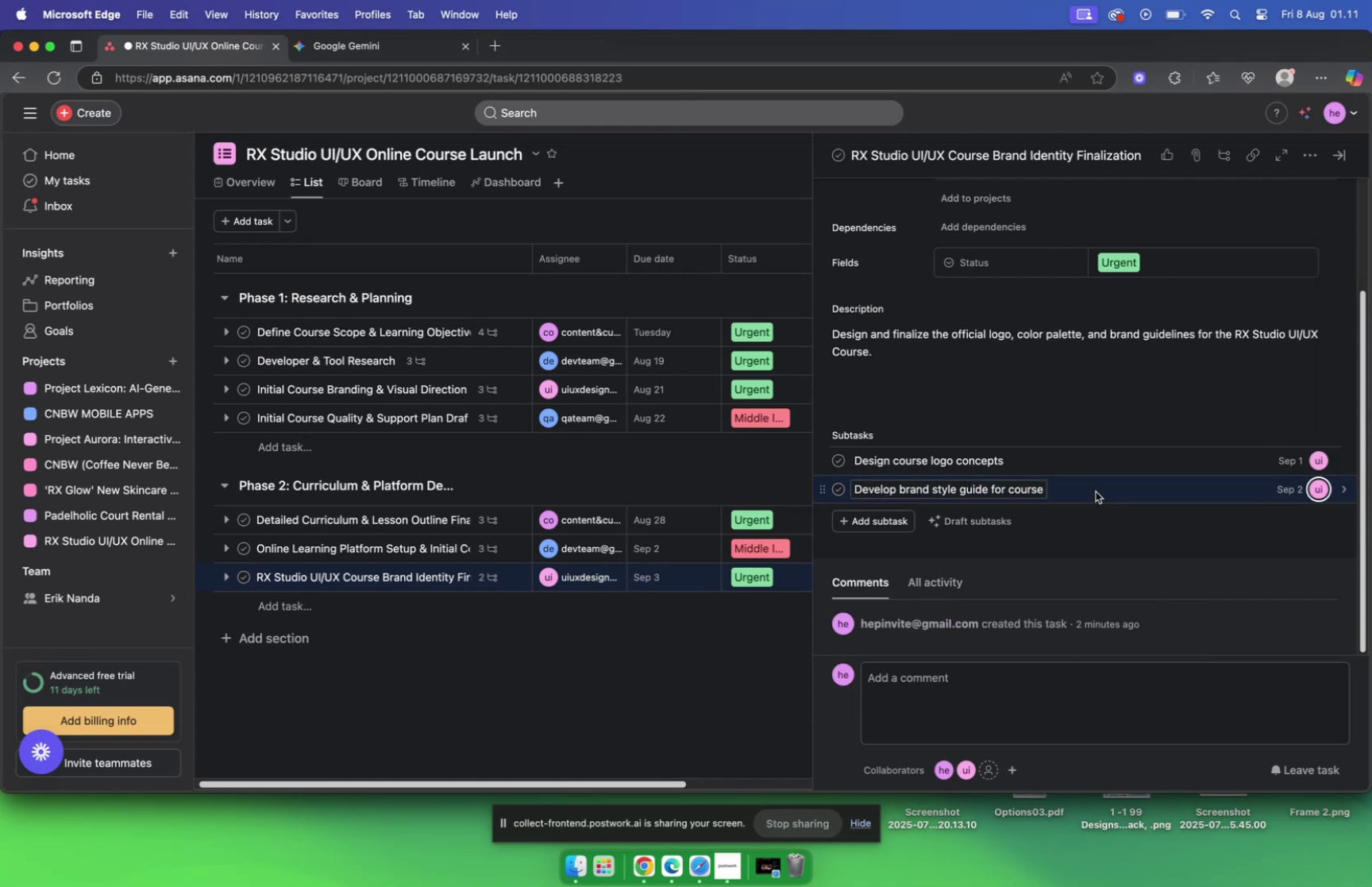 
left_click([1103, 488])
 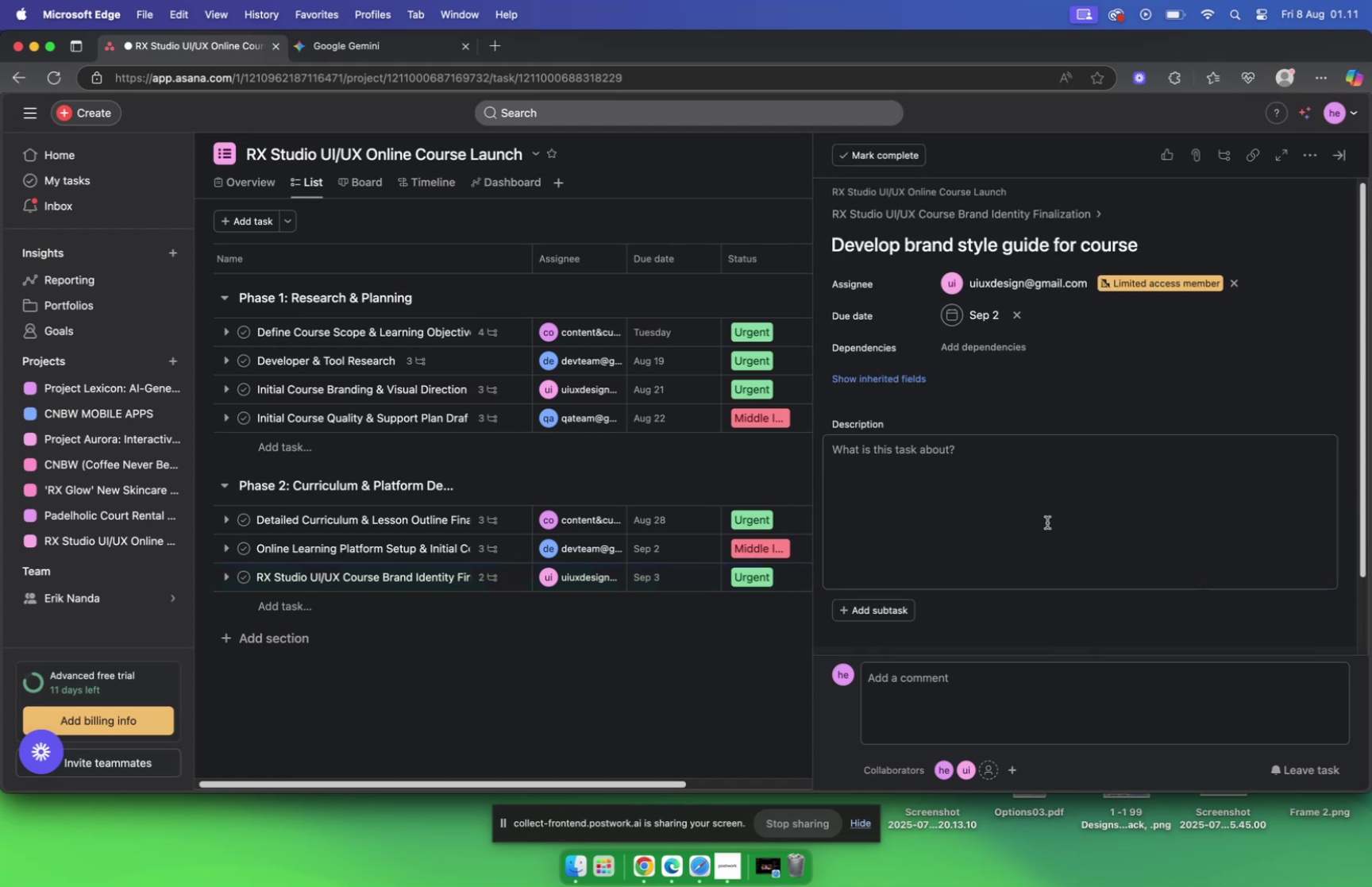 
key(Meta+CommandLeft)
 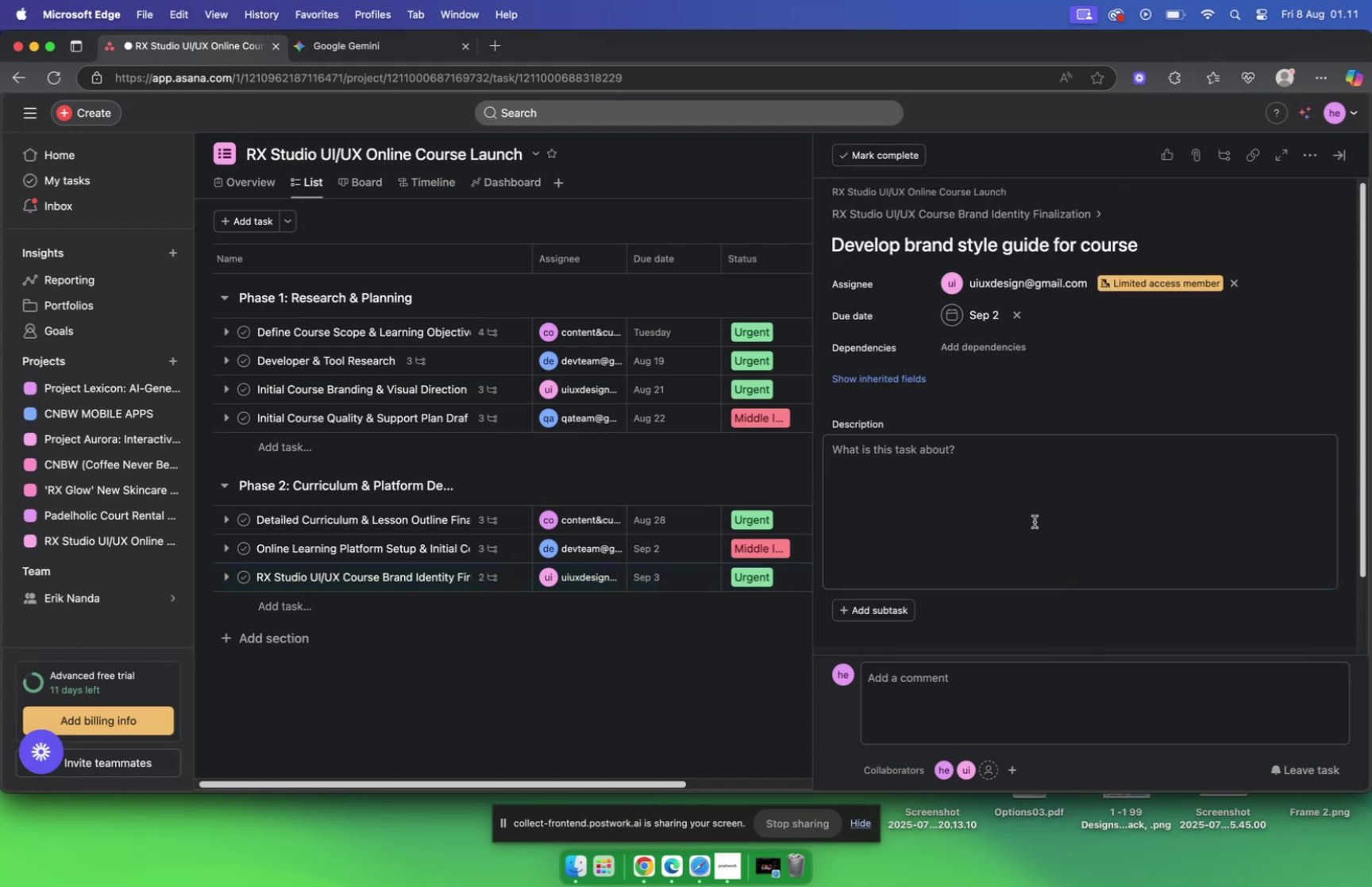 
left_click([1035, 521])
 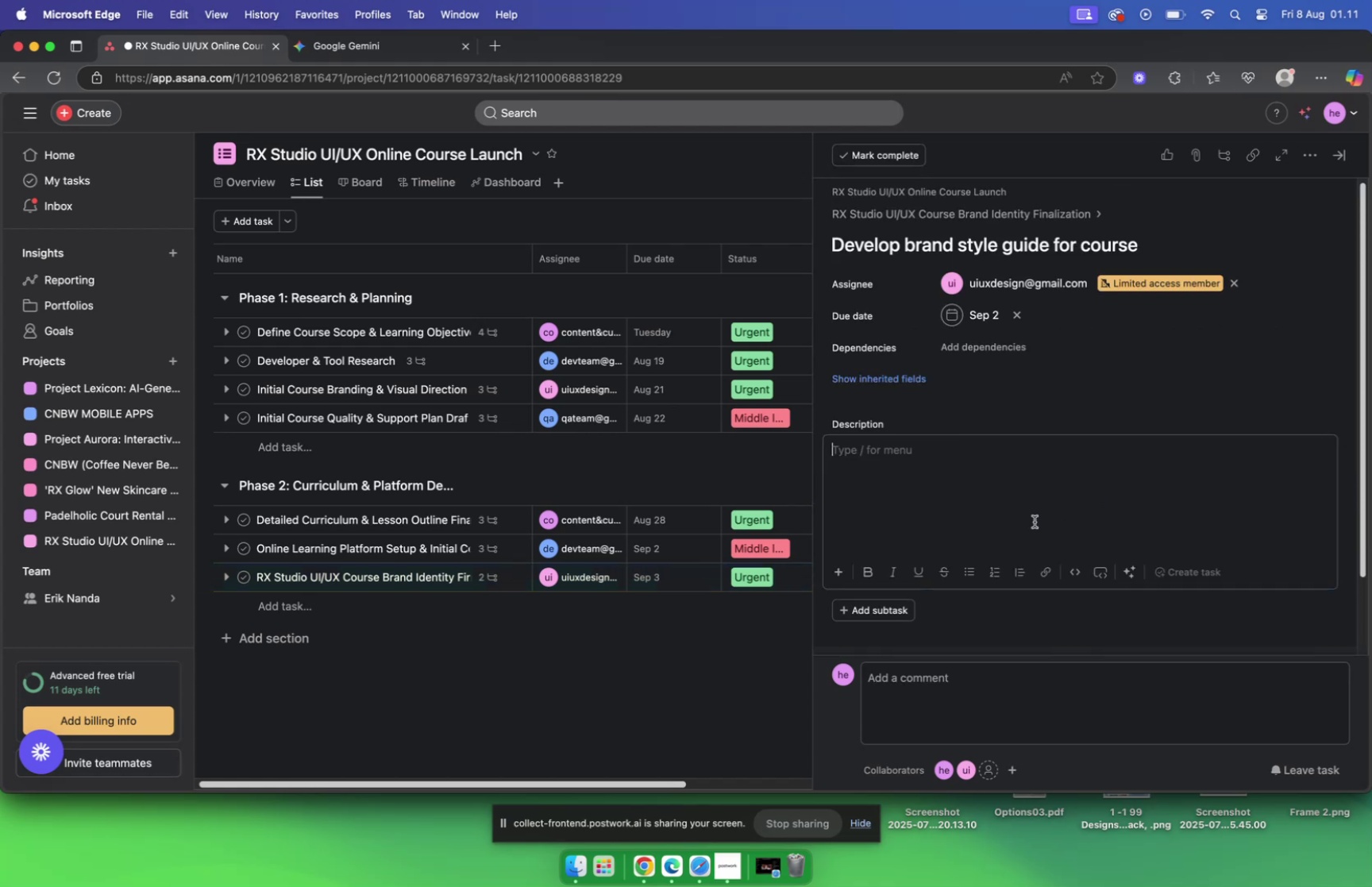 
key(Meta+V)
 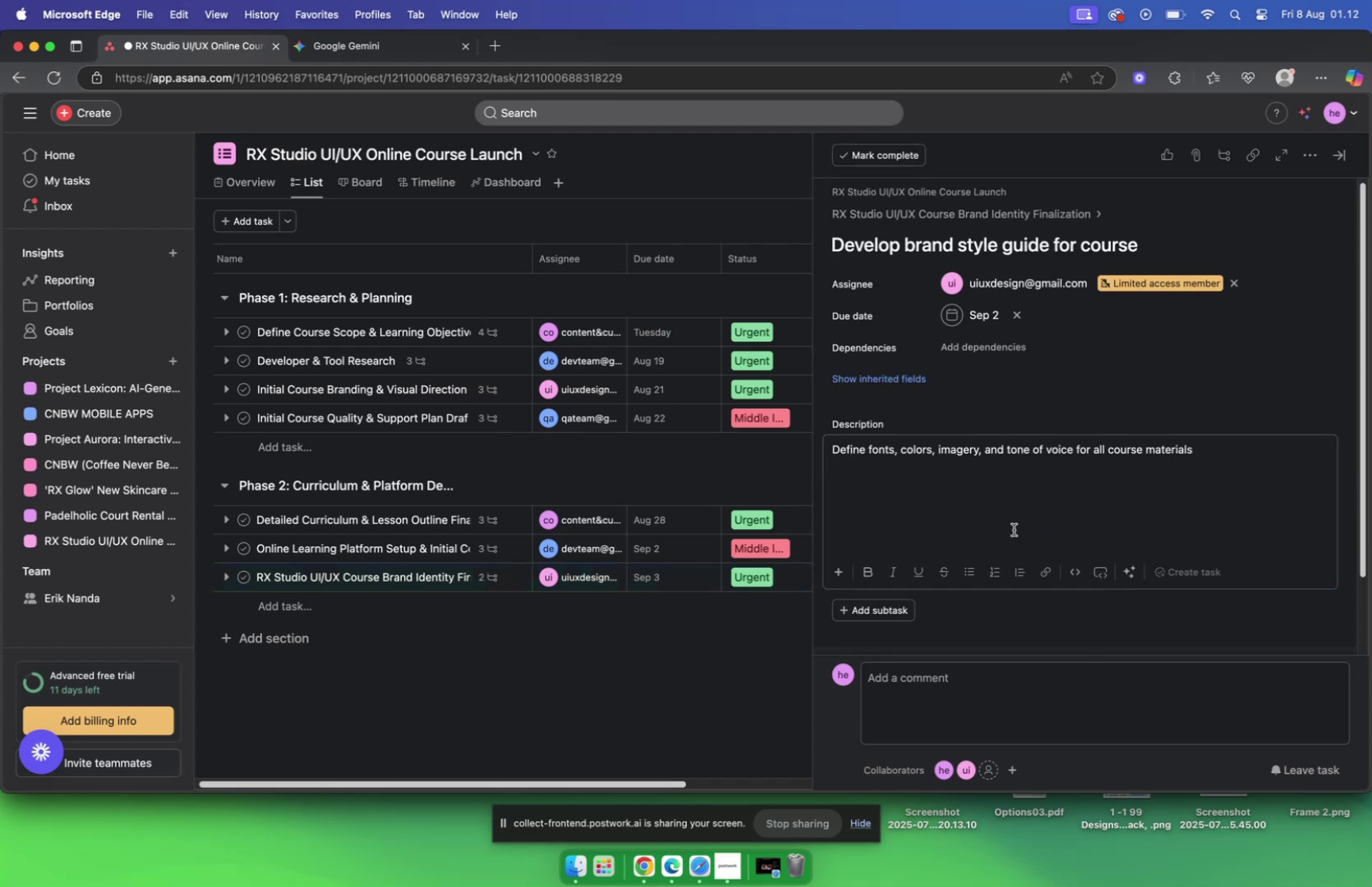 
wait(7.97)
 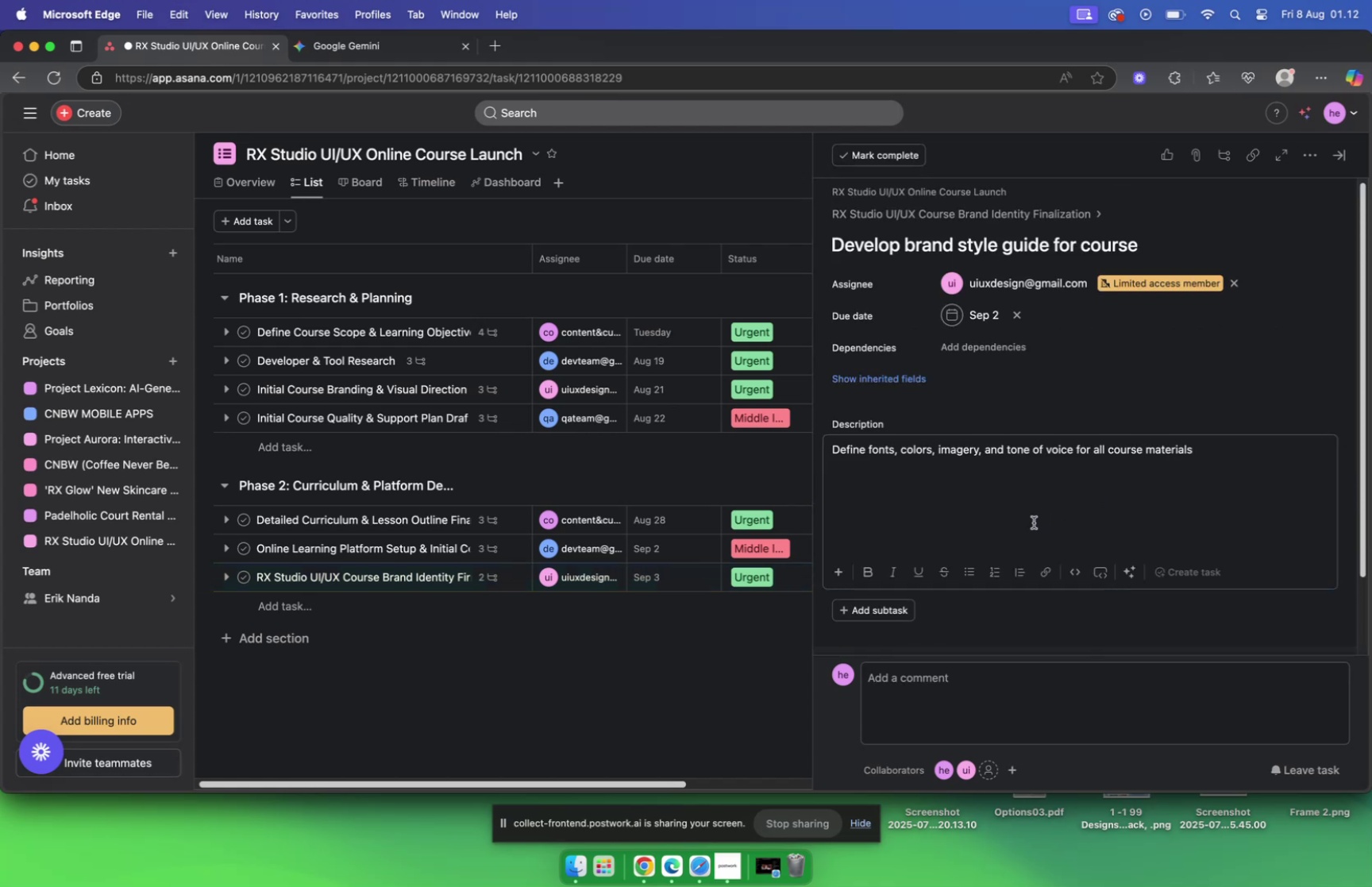 
left_click([931, 214])
 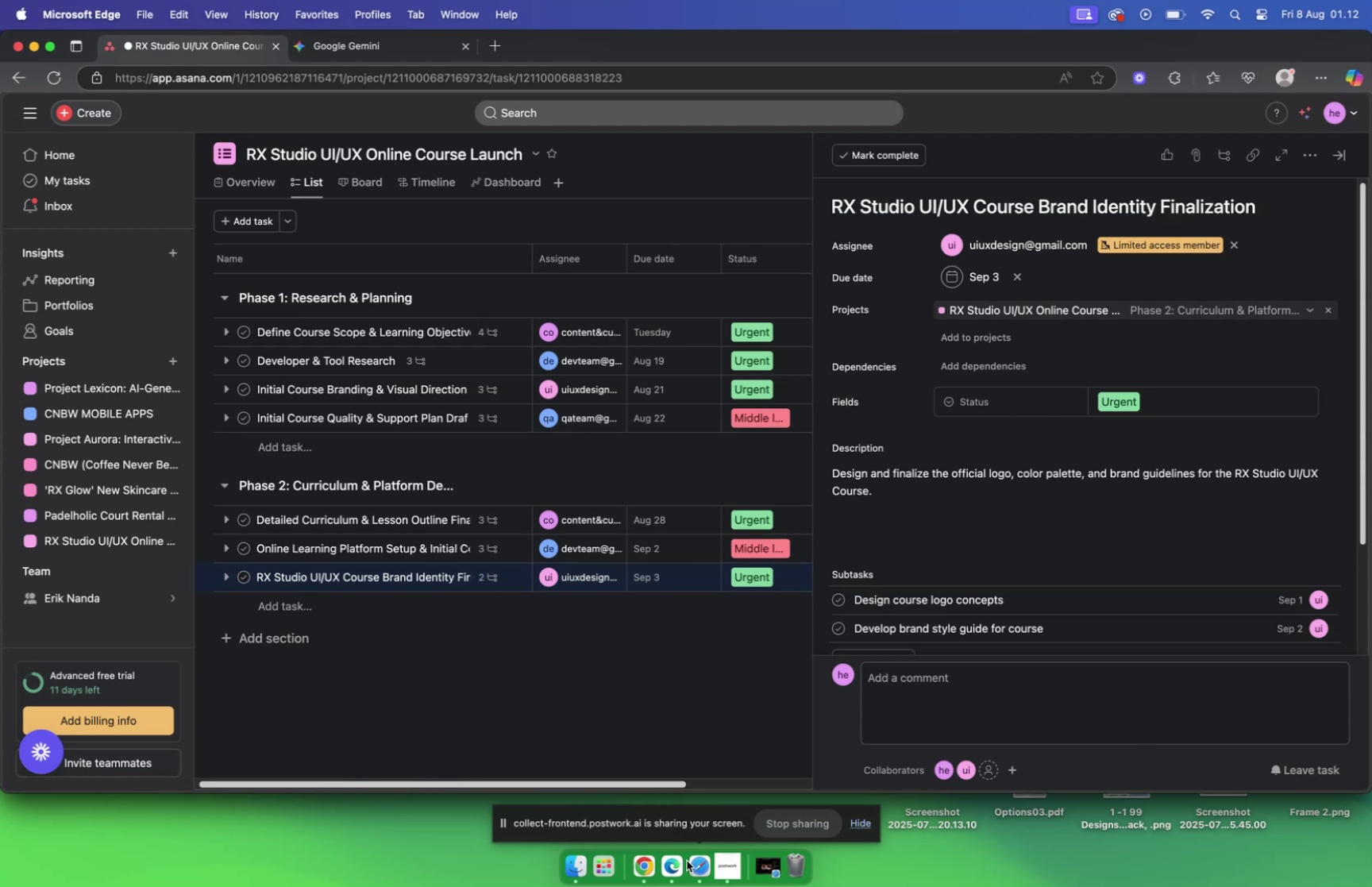 
left_click([648, 865])
 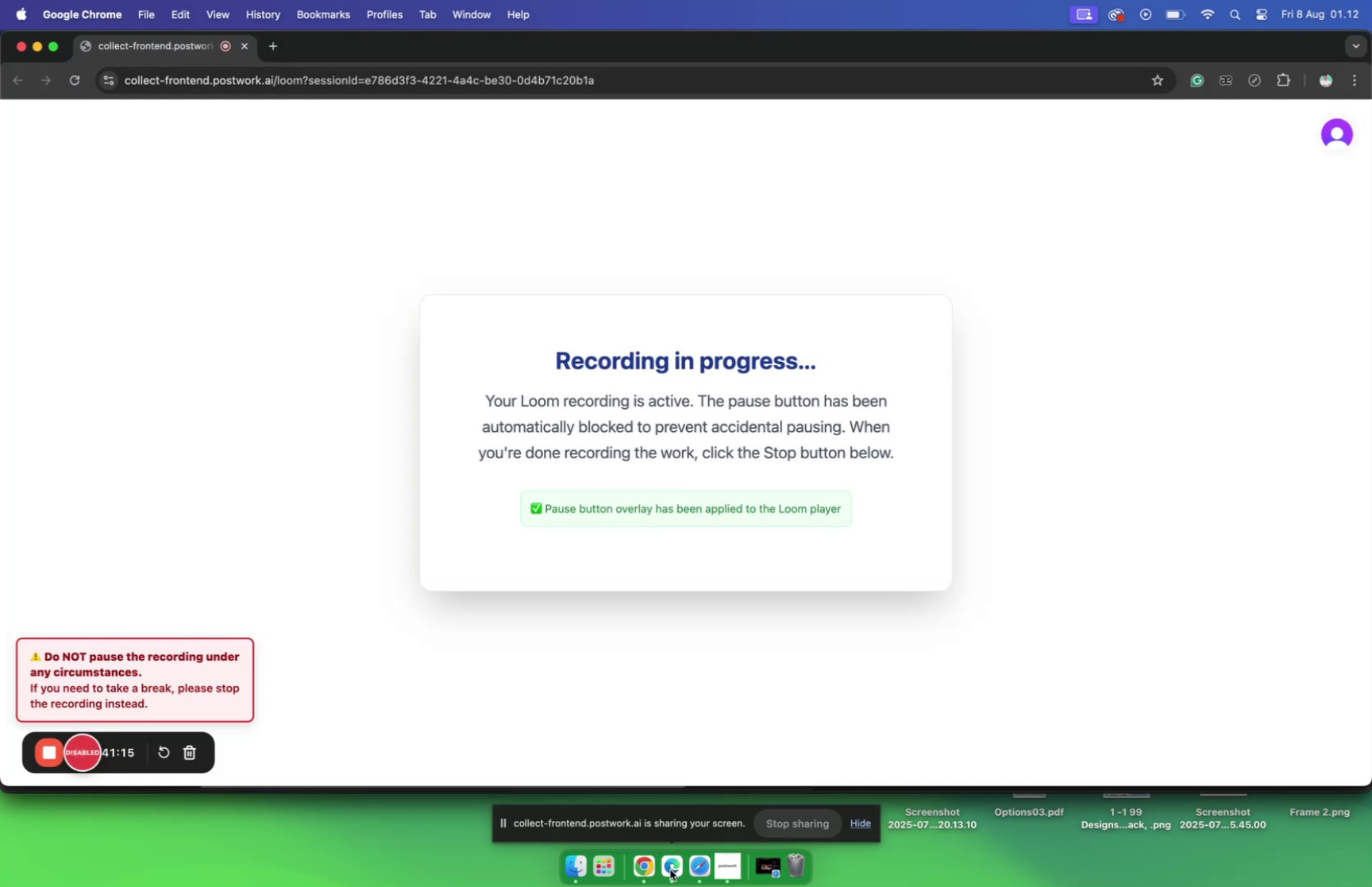 
left_click([676, 866])
 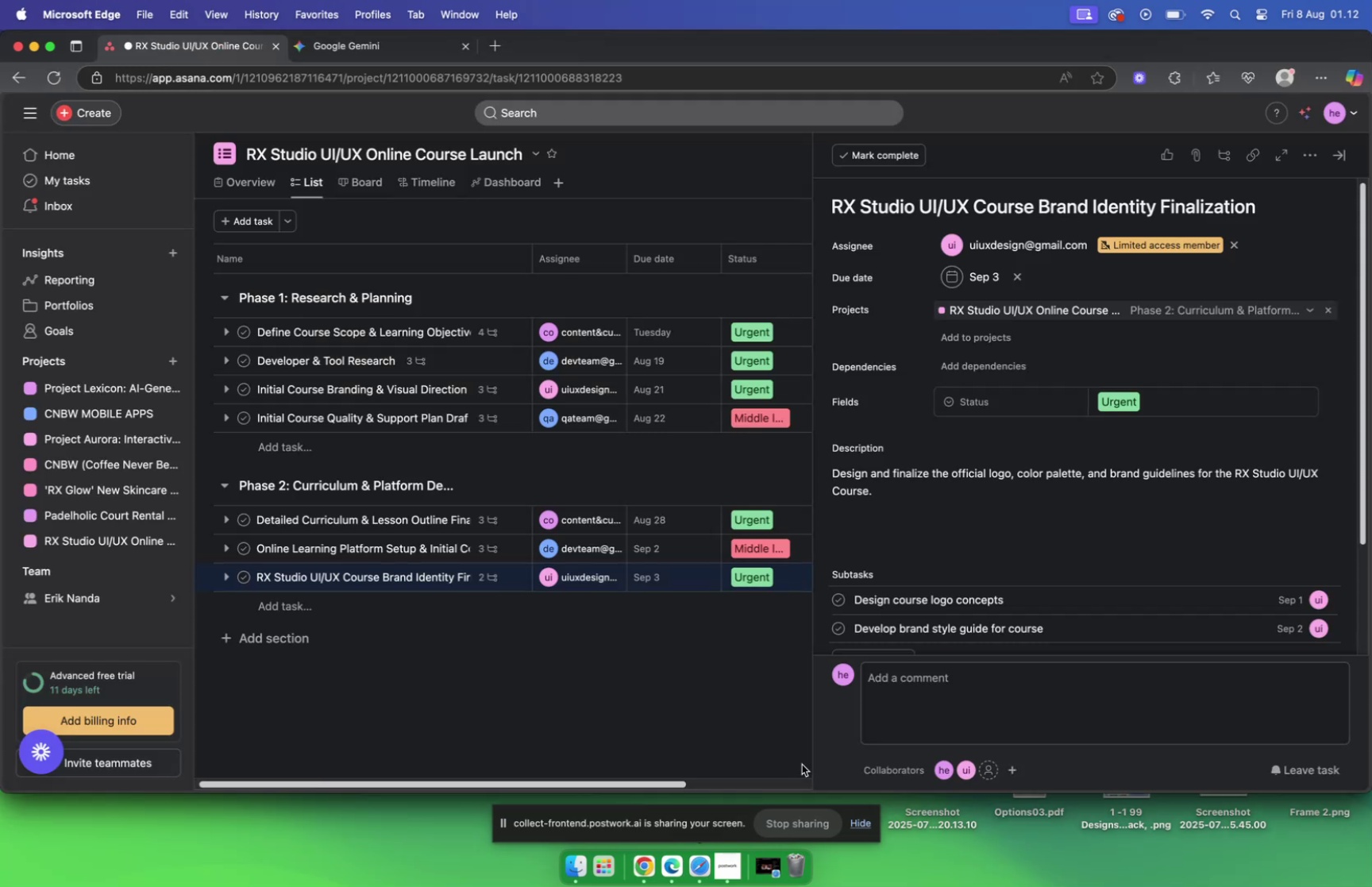 
mouse_move([702, 850])
 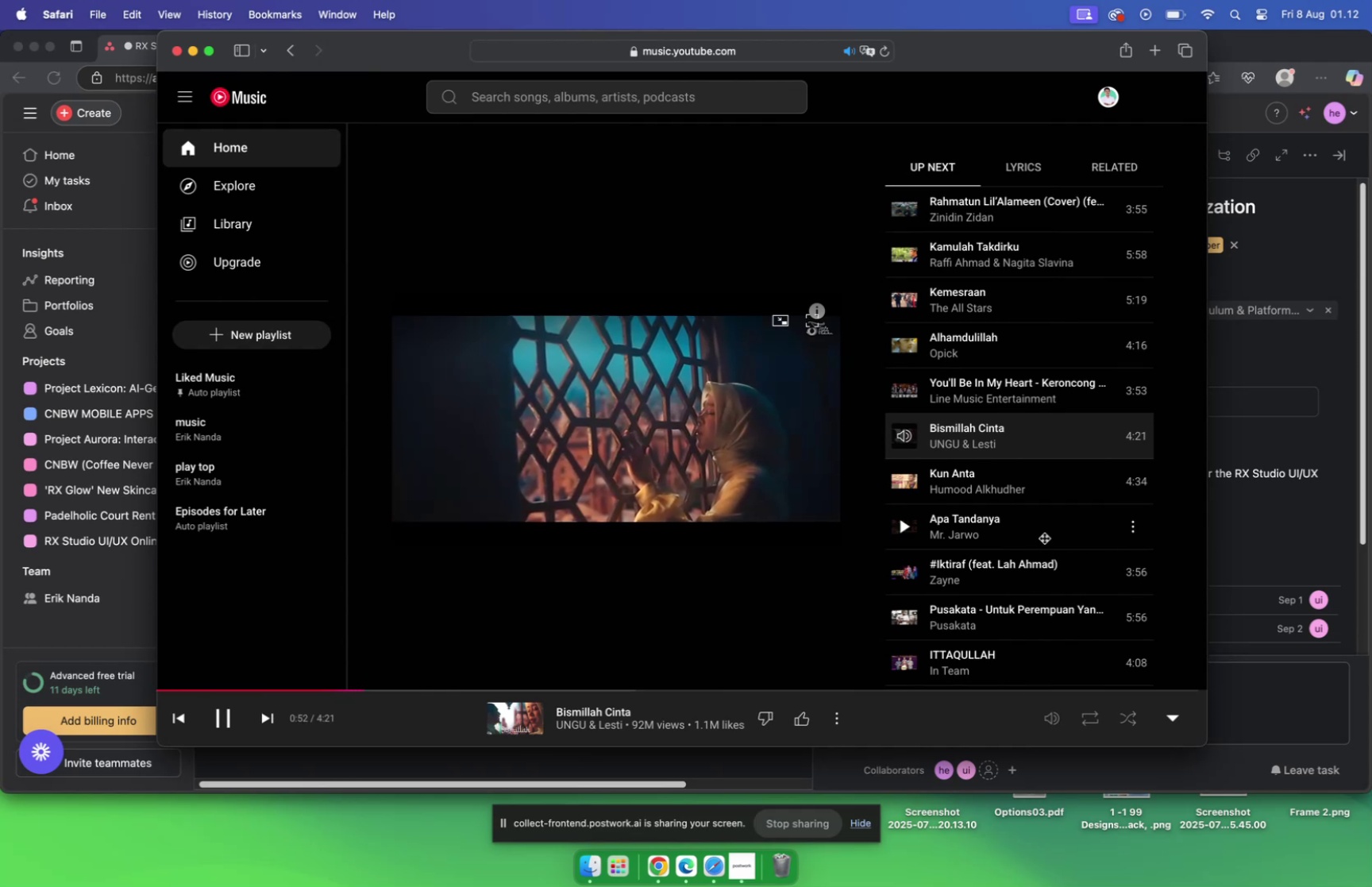 
wait(5.49)
 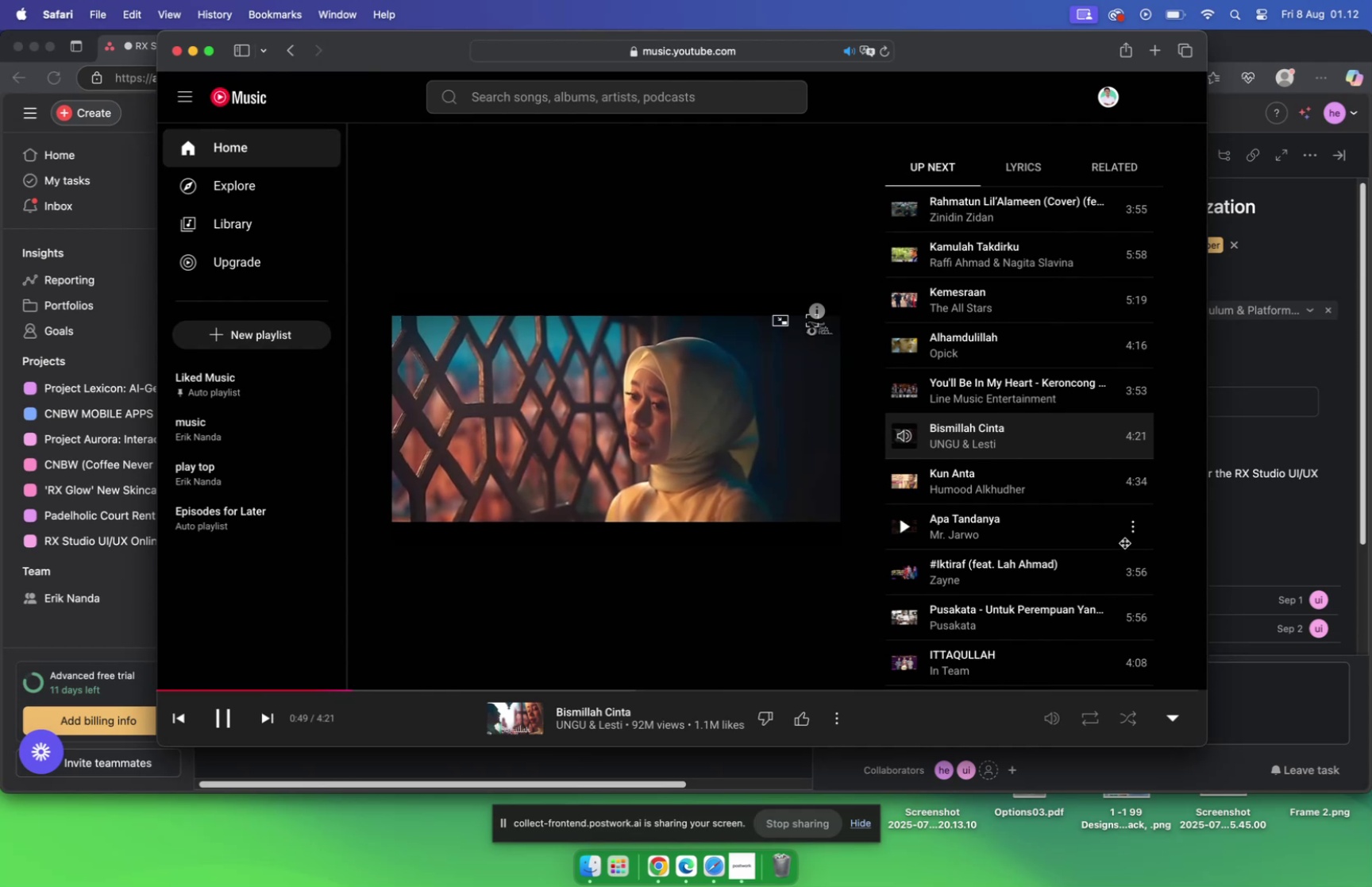 
scroll: coordinate [1044, 537], scroll_direction: down, amount: 1.0
 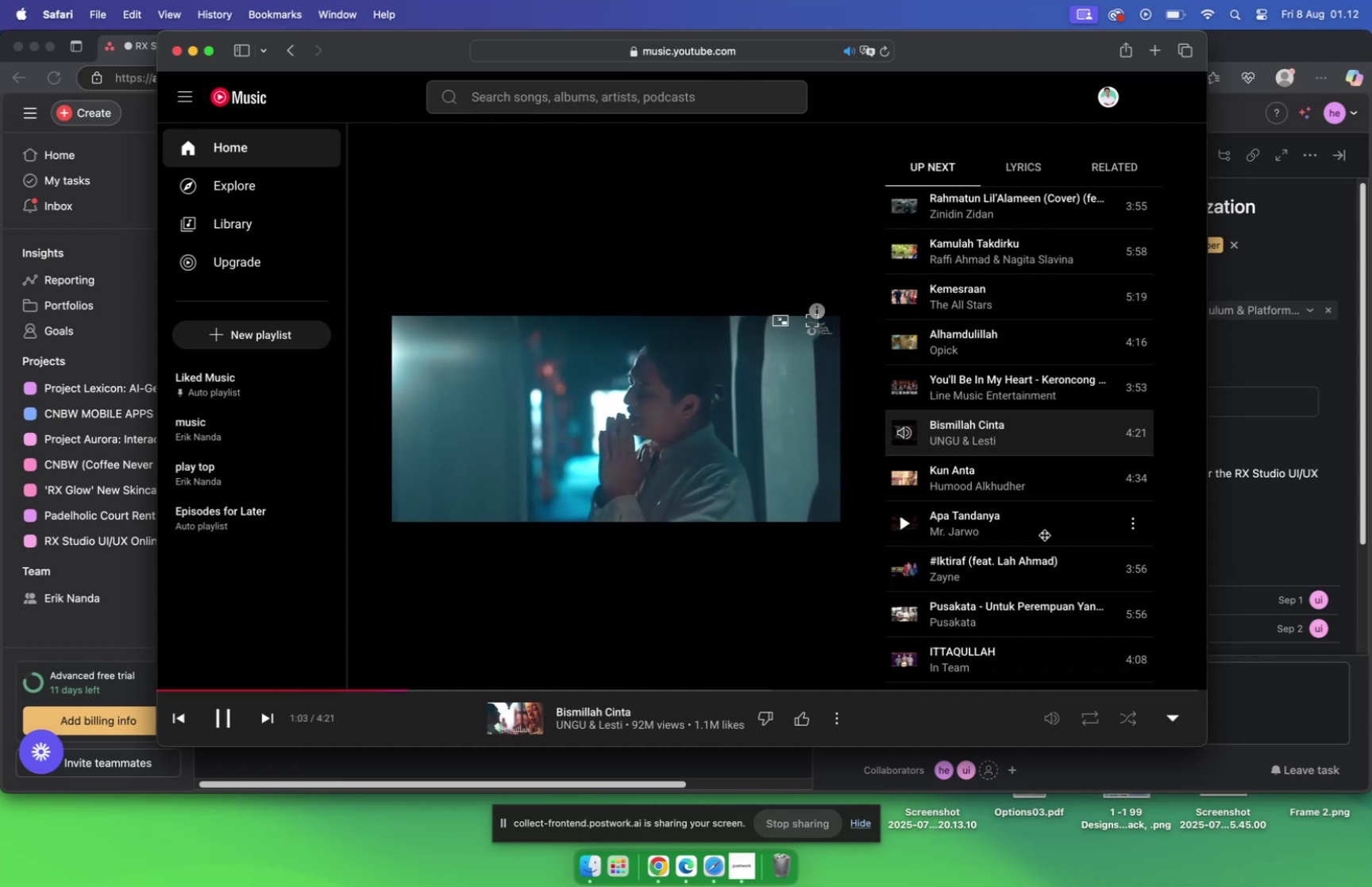 
wait(14.78)
 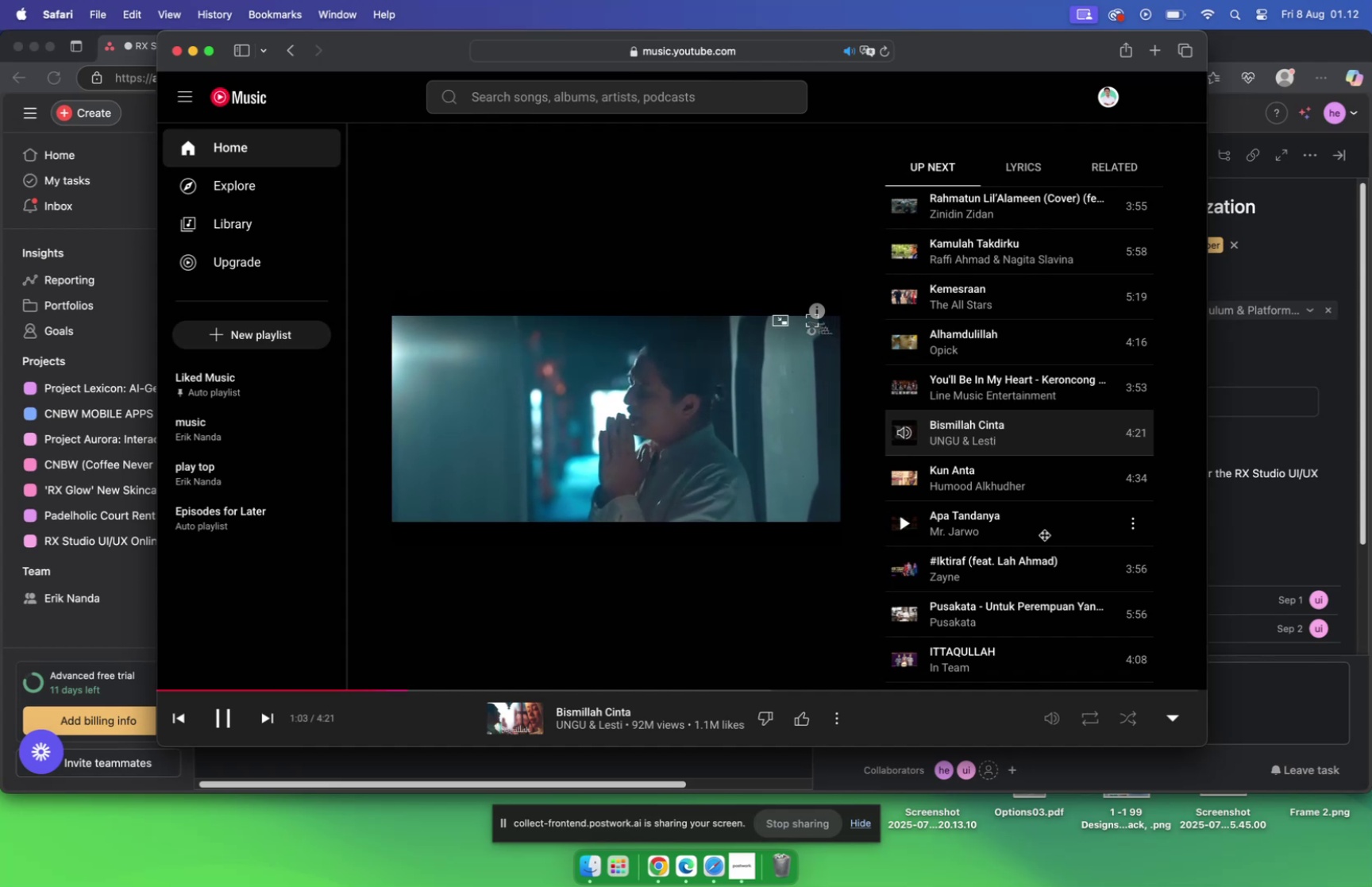 
scroll: coordinate [1071, 532], scroll_direction: down, amount: 15.0
 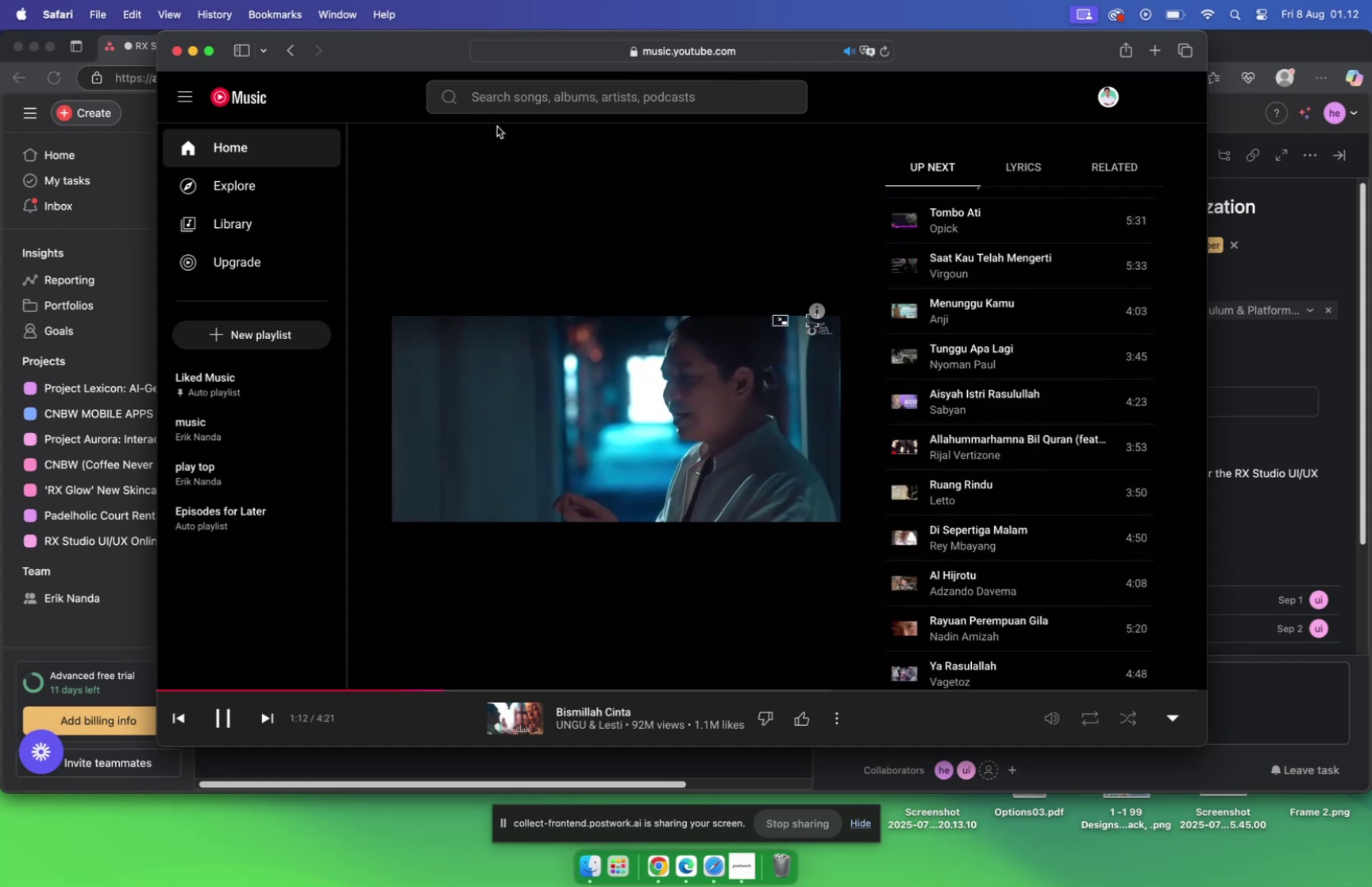 
left_click([502, 104])
 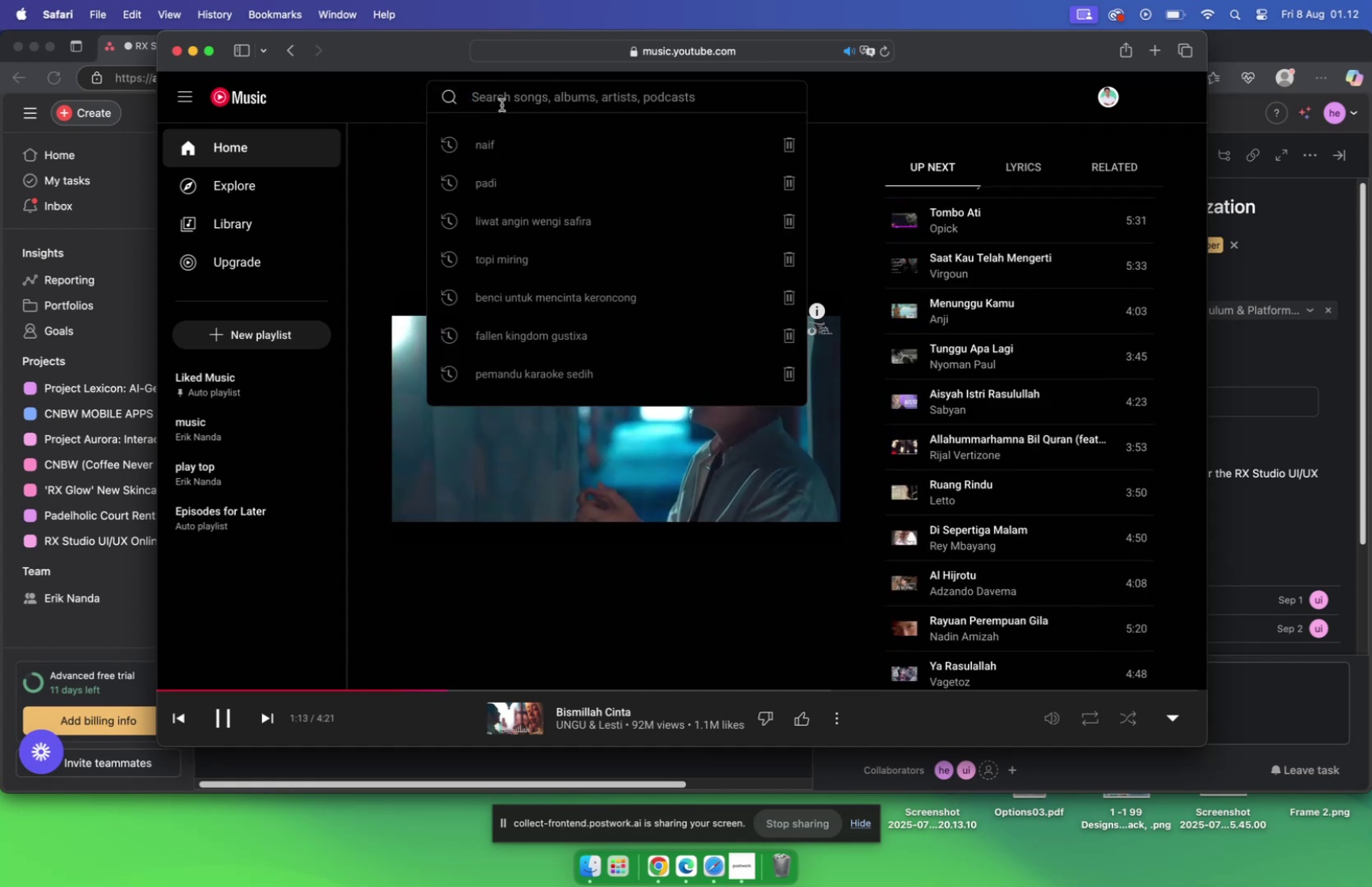 
type(ya tari)
 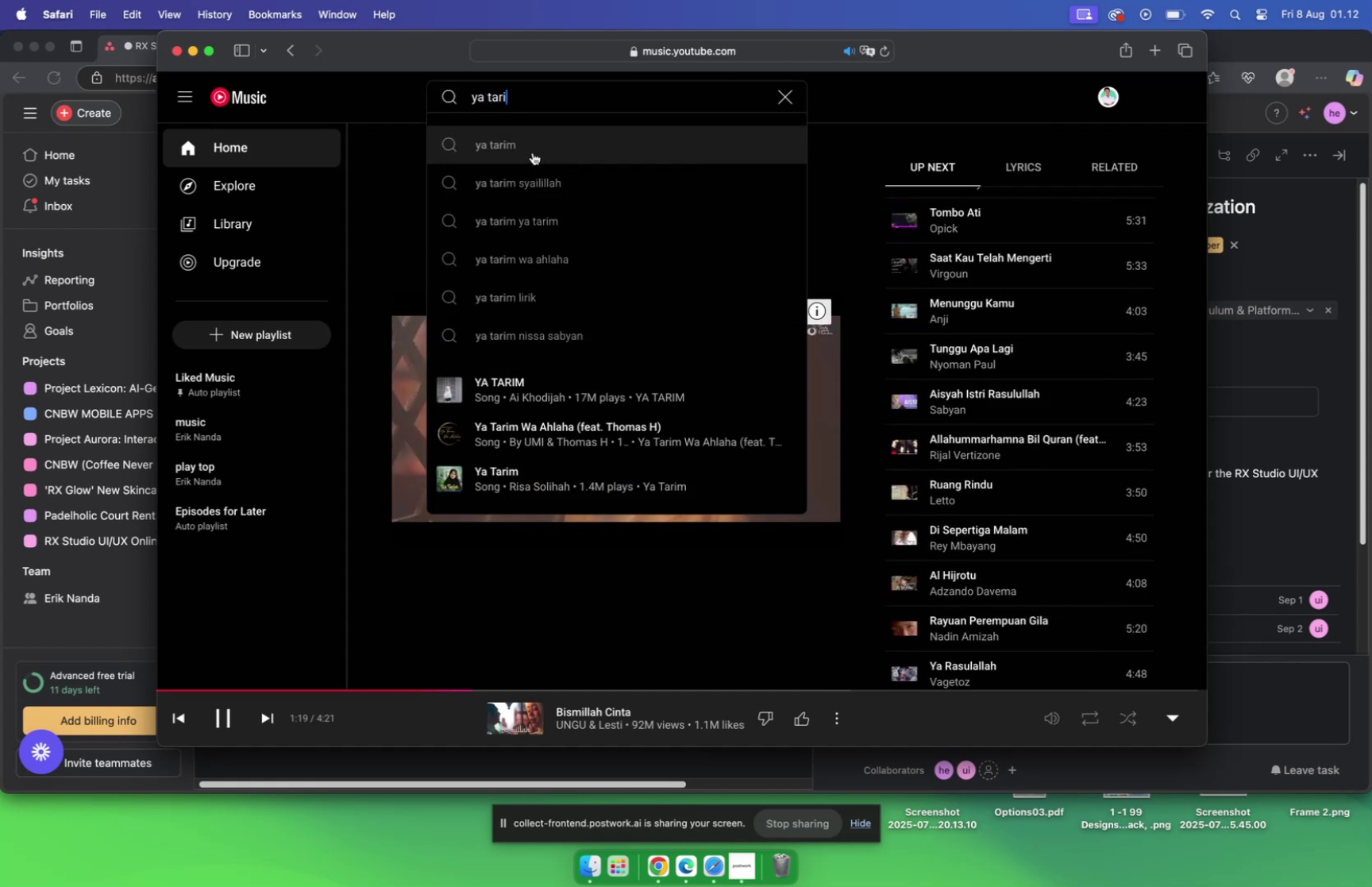 
left_click([536, 145])
 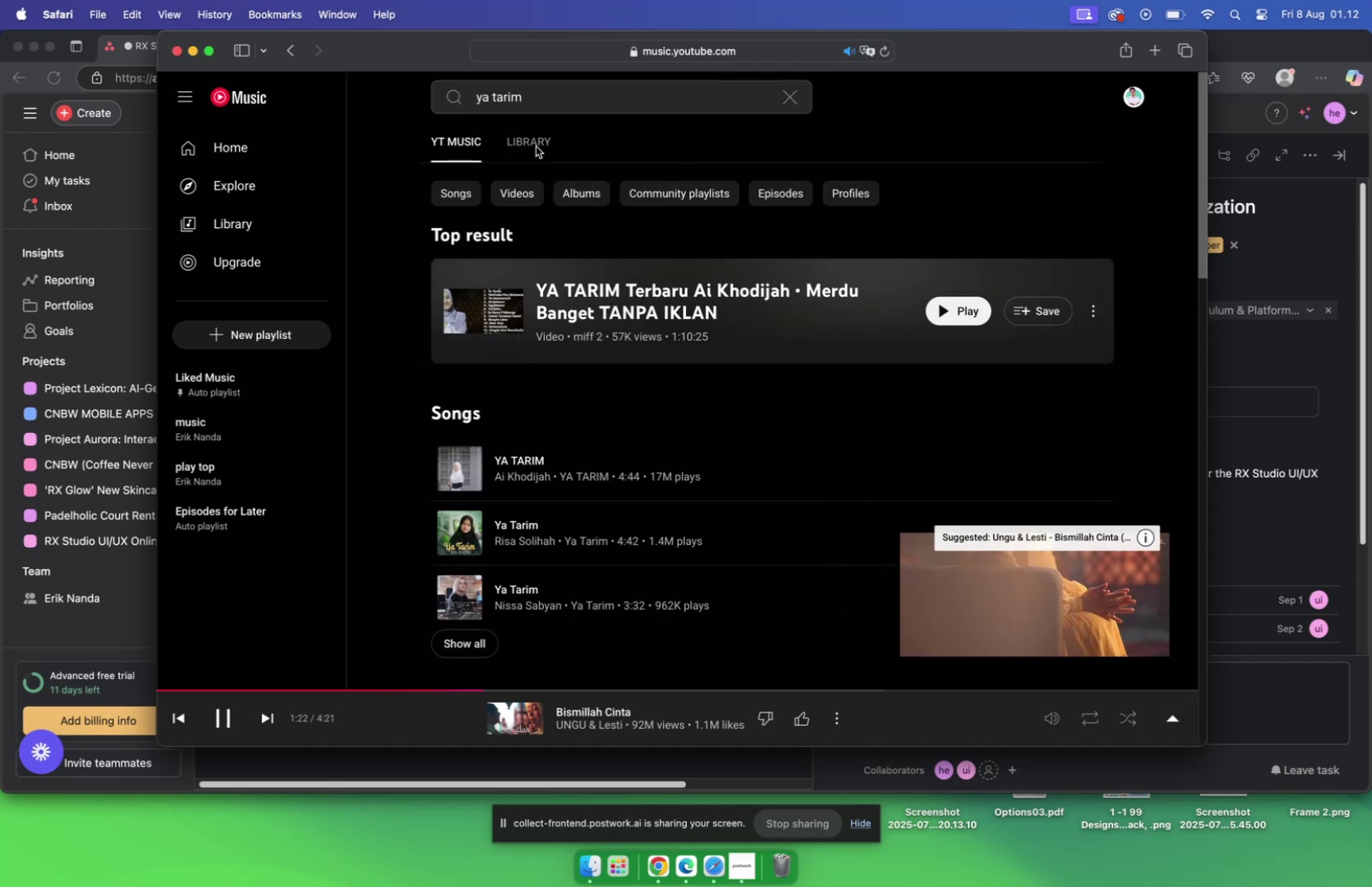 
scroll: coordinate [572, 195], scroll_direction: down, amount: 12.0
 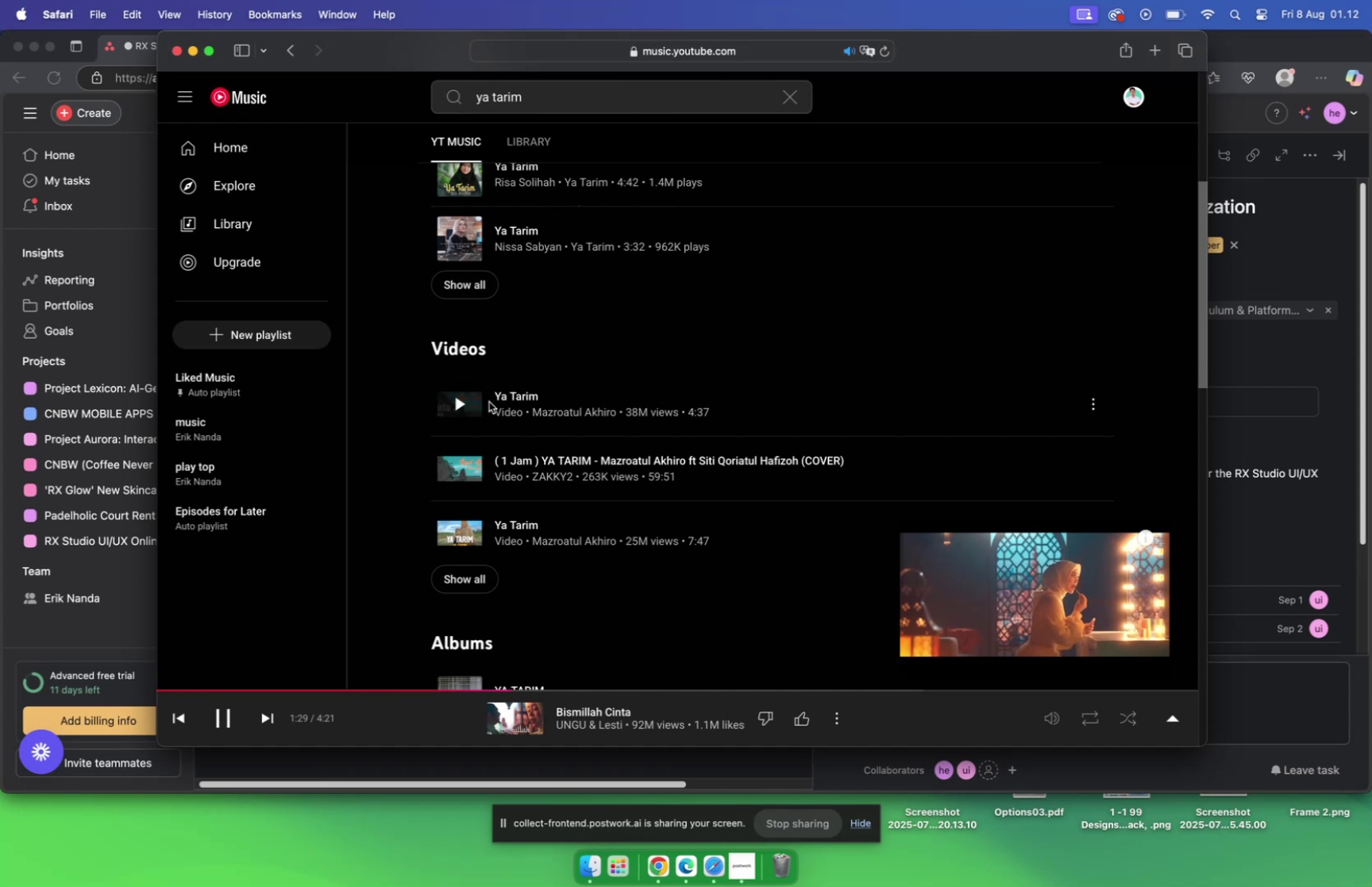 
wait(9.28)
 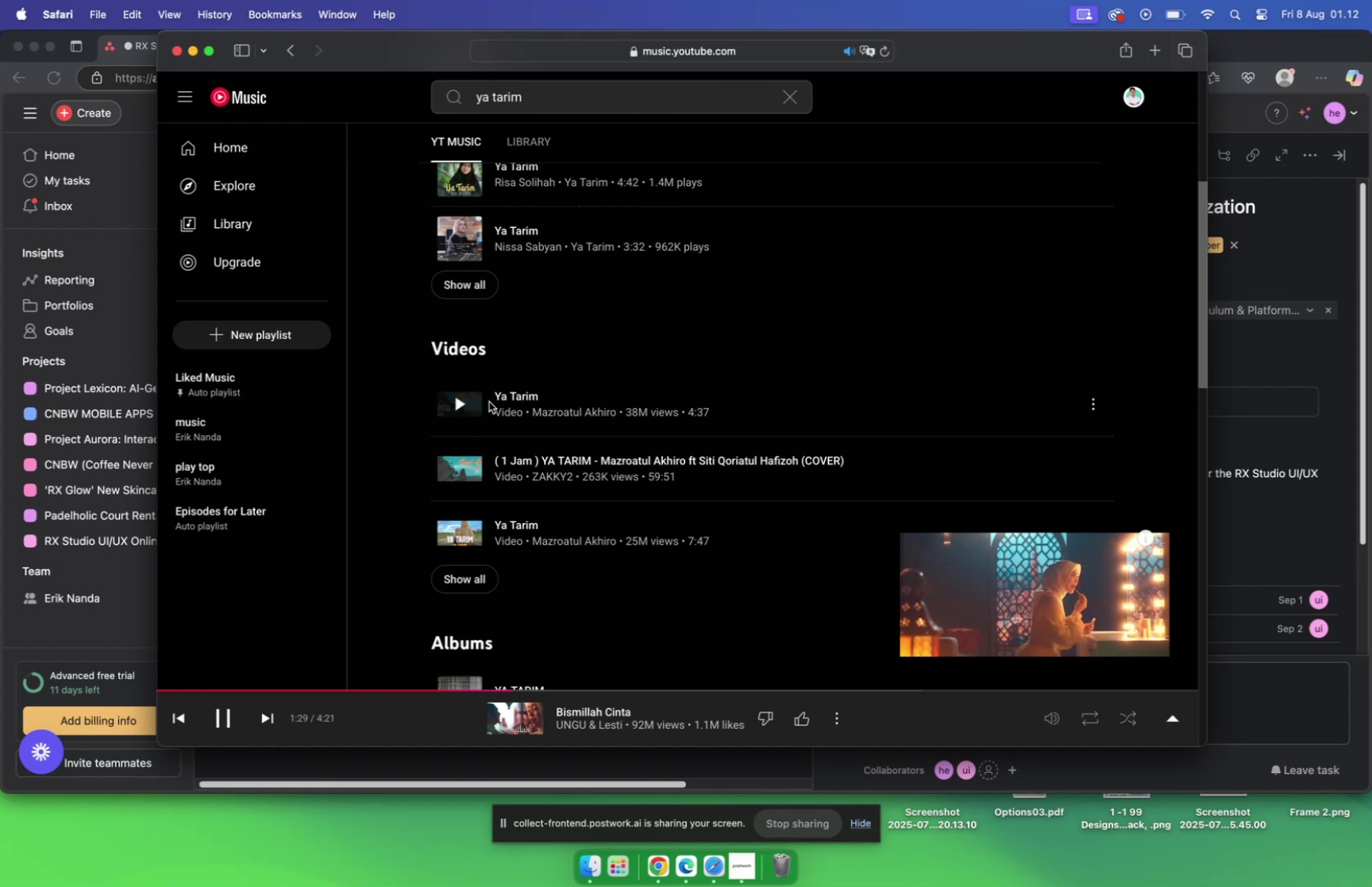 
mouse_move([831, 366])
 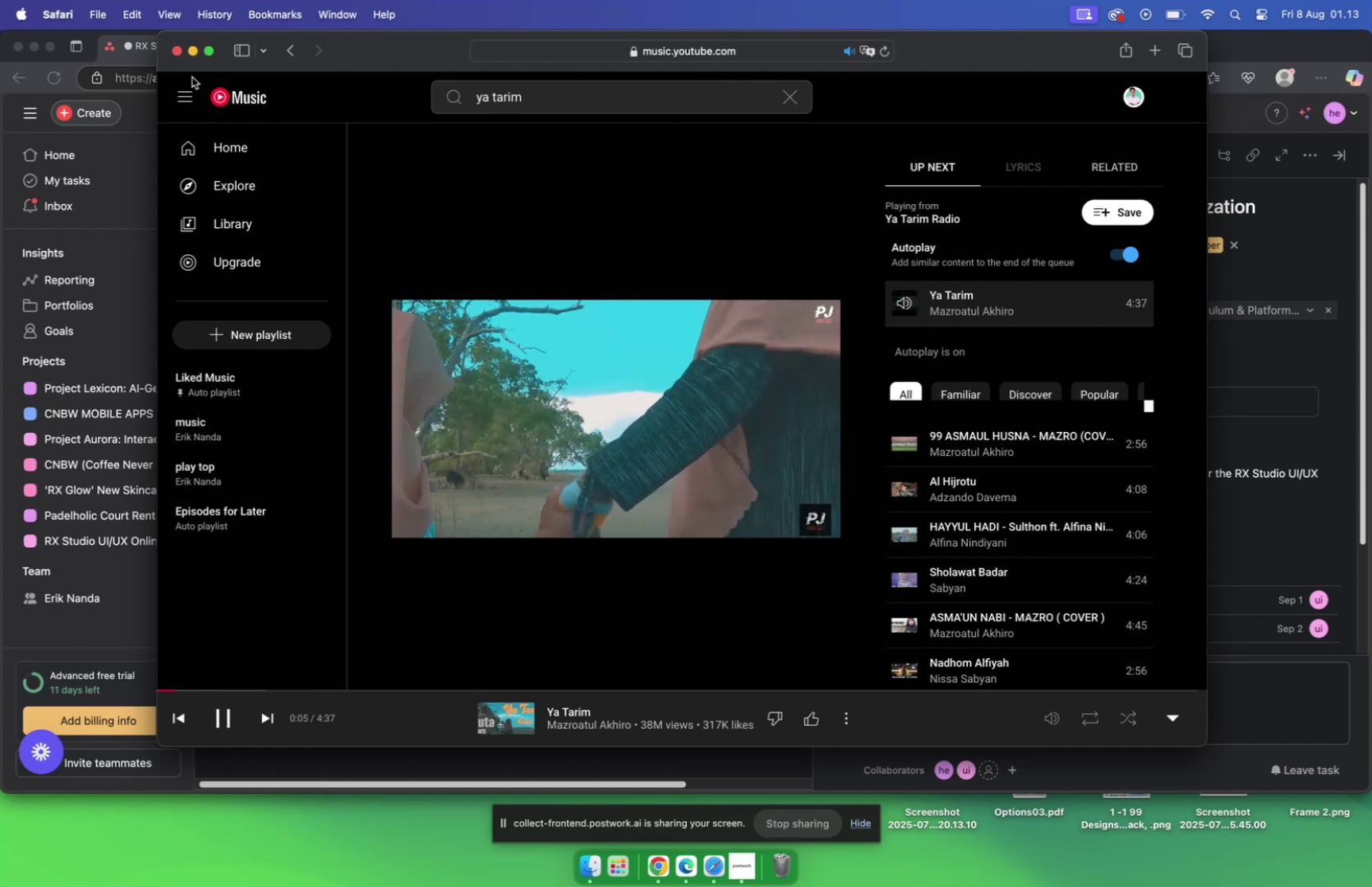 
wait(16.44)
 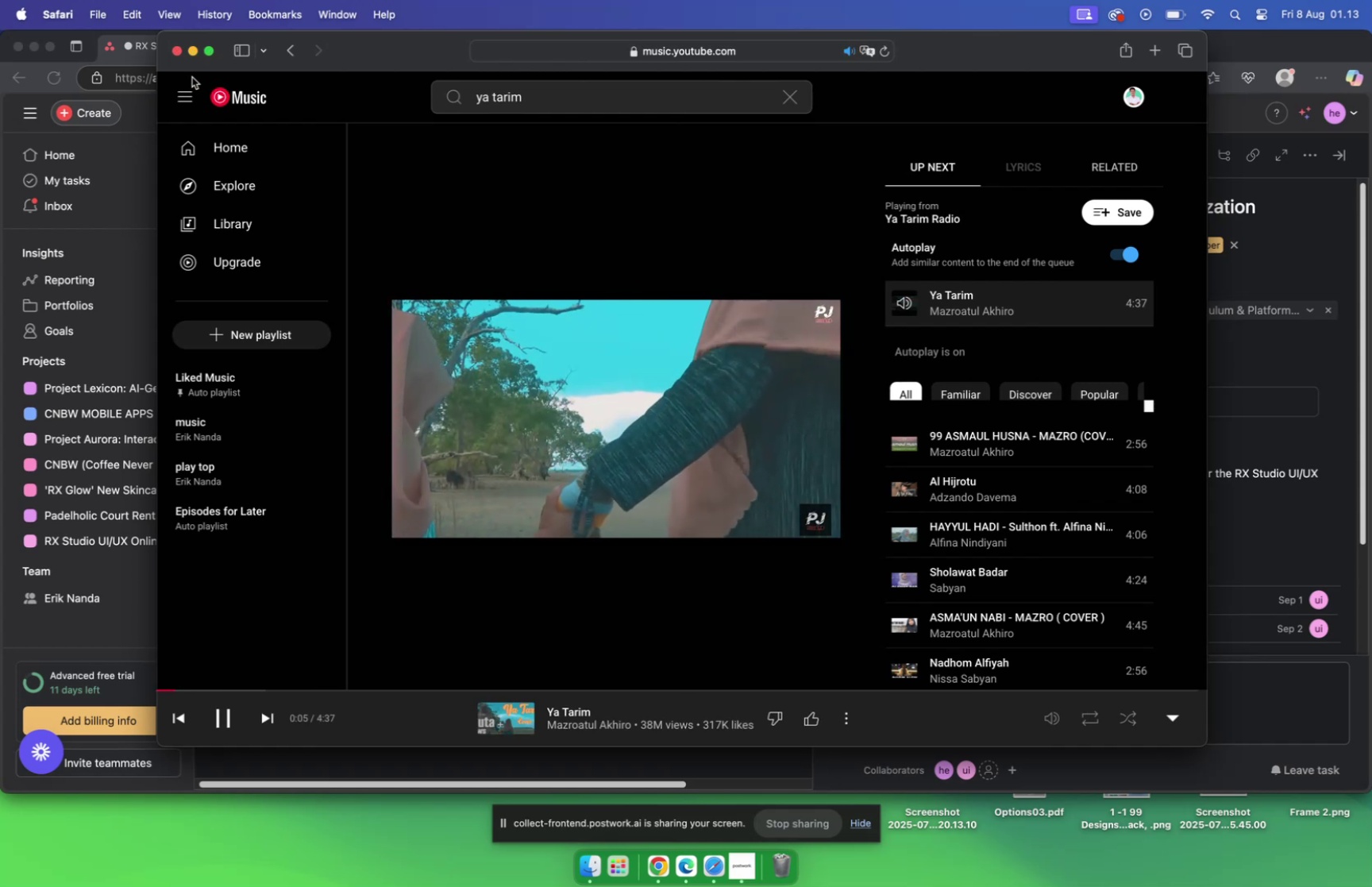 
scroll: coordinate [1145, 450], scroll_direction: down, amount: 5.0
 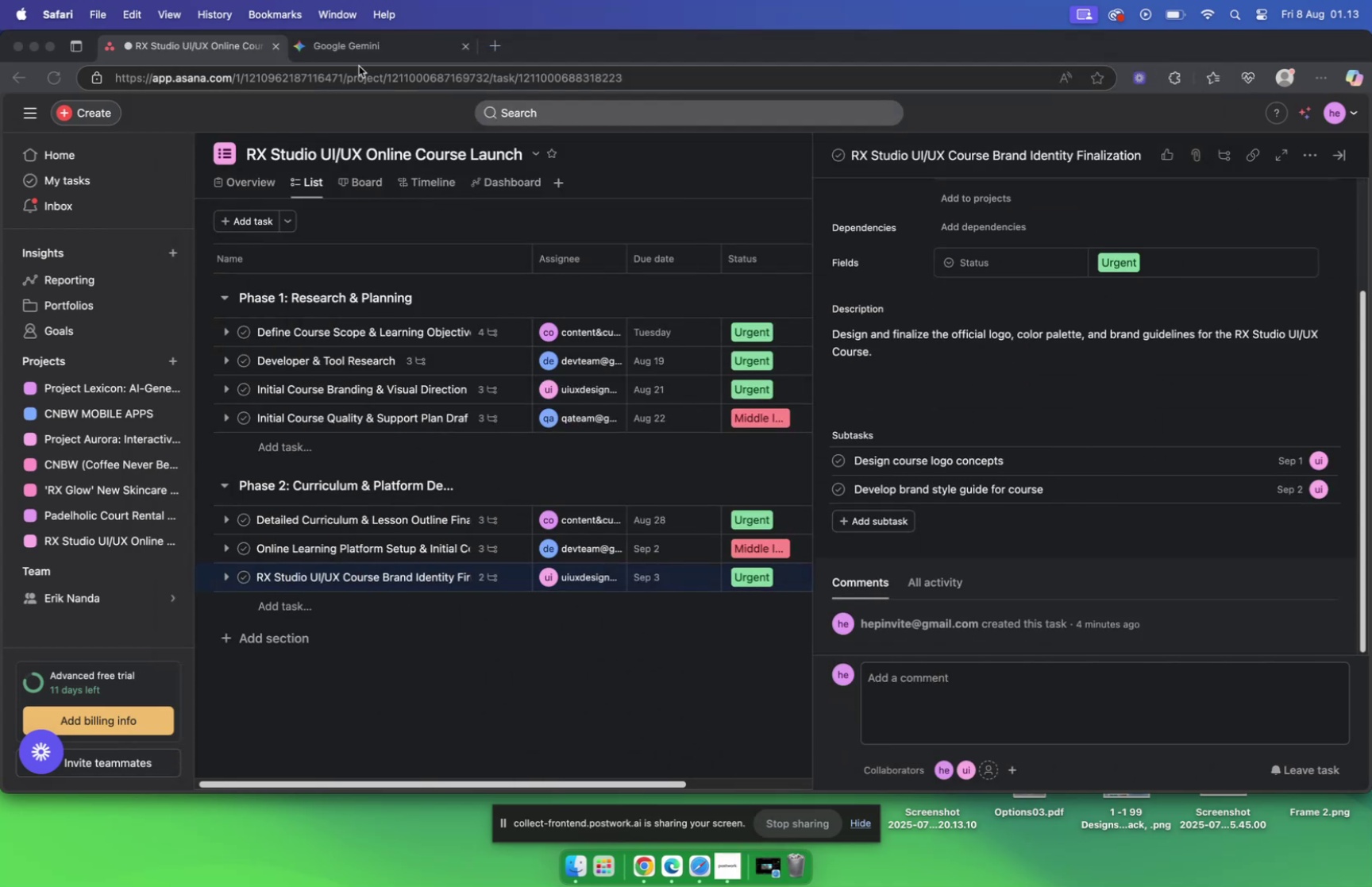 
left_click([358, 48])
 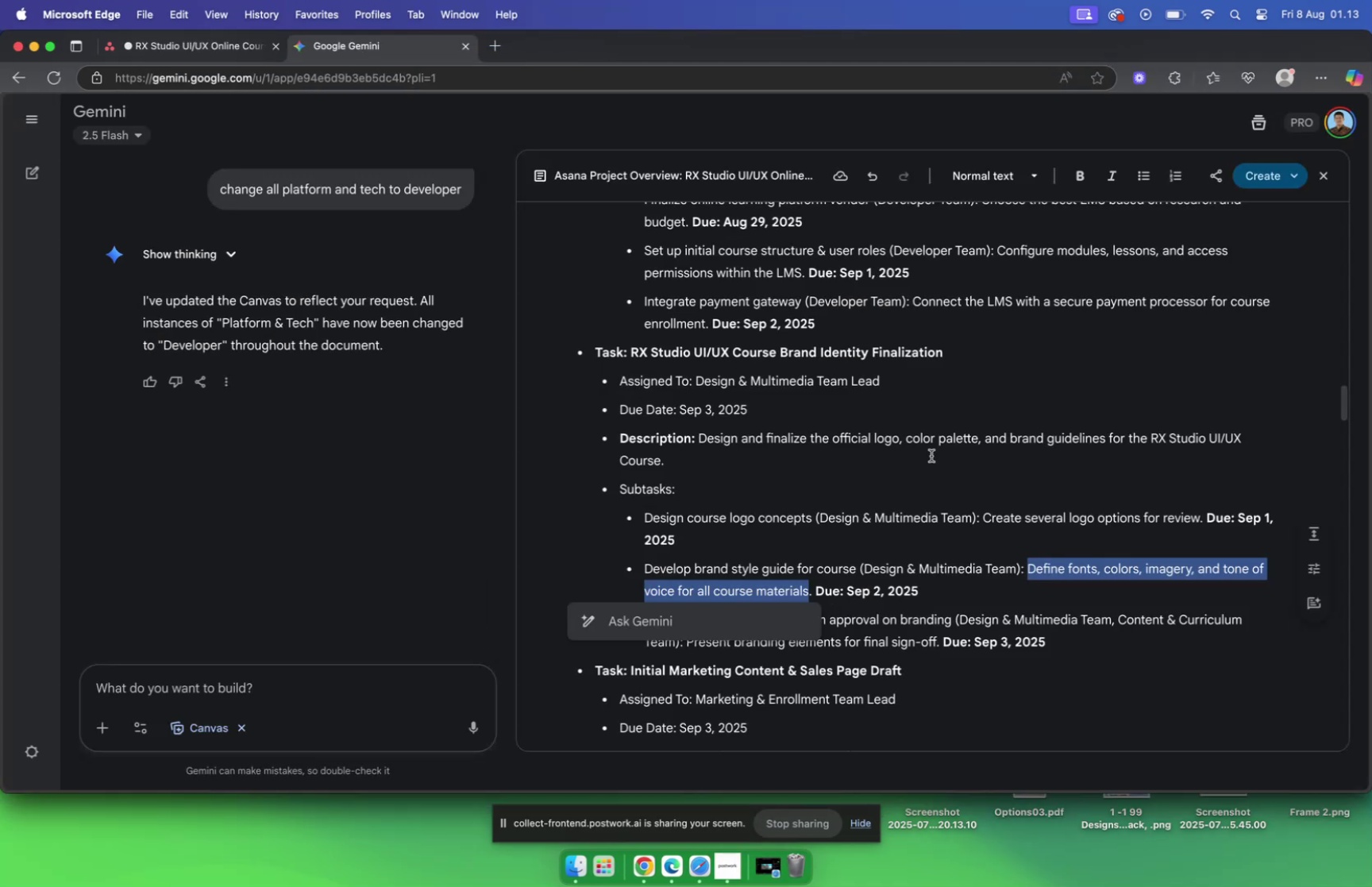 
scroll: coordinate [896, 439], scroll_direction: down, amount: 3.0
 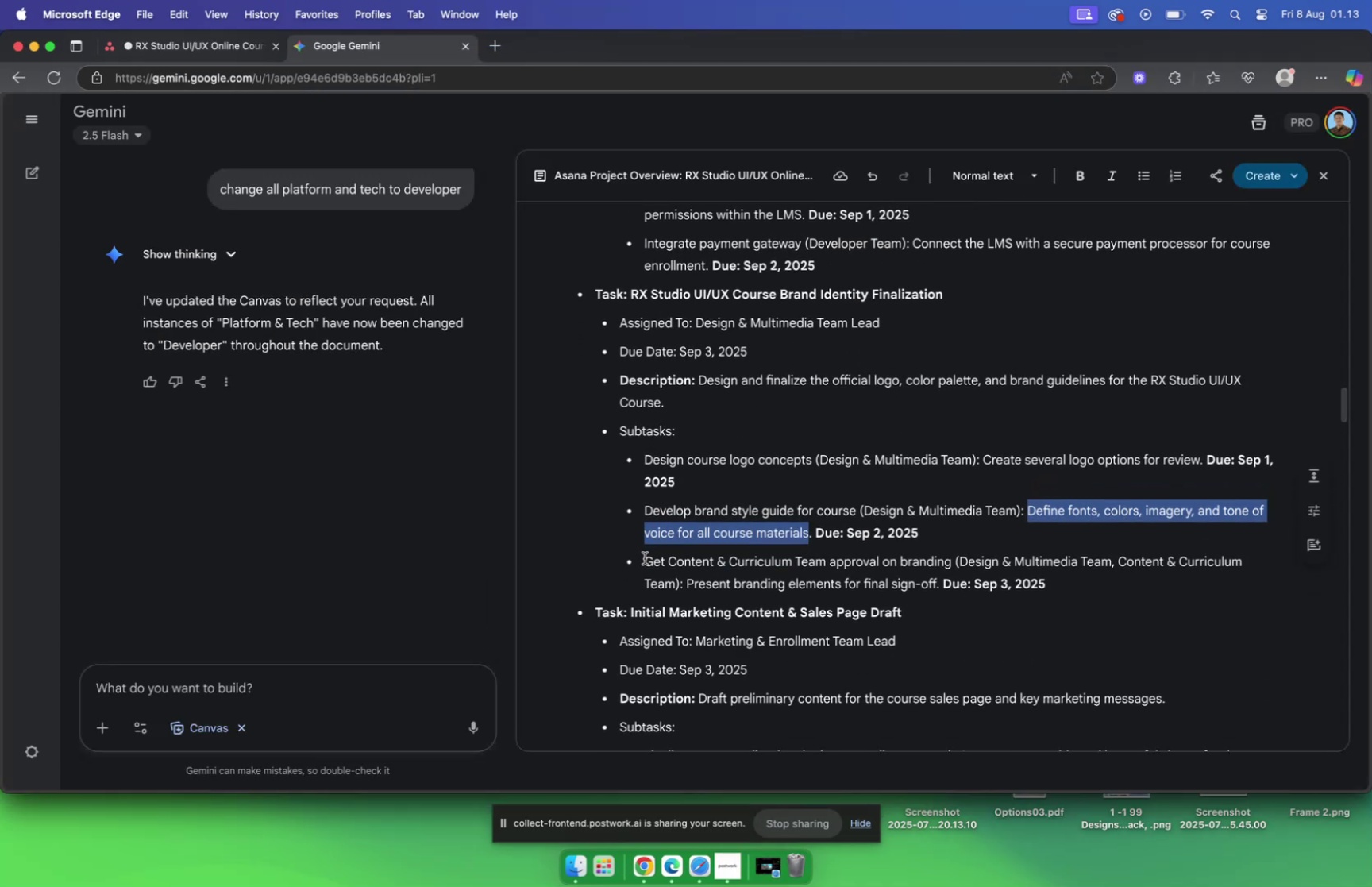 
left_click_drag(start_coordinate=[644, 560], to_coordinate=[954, 559])
 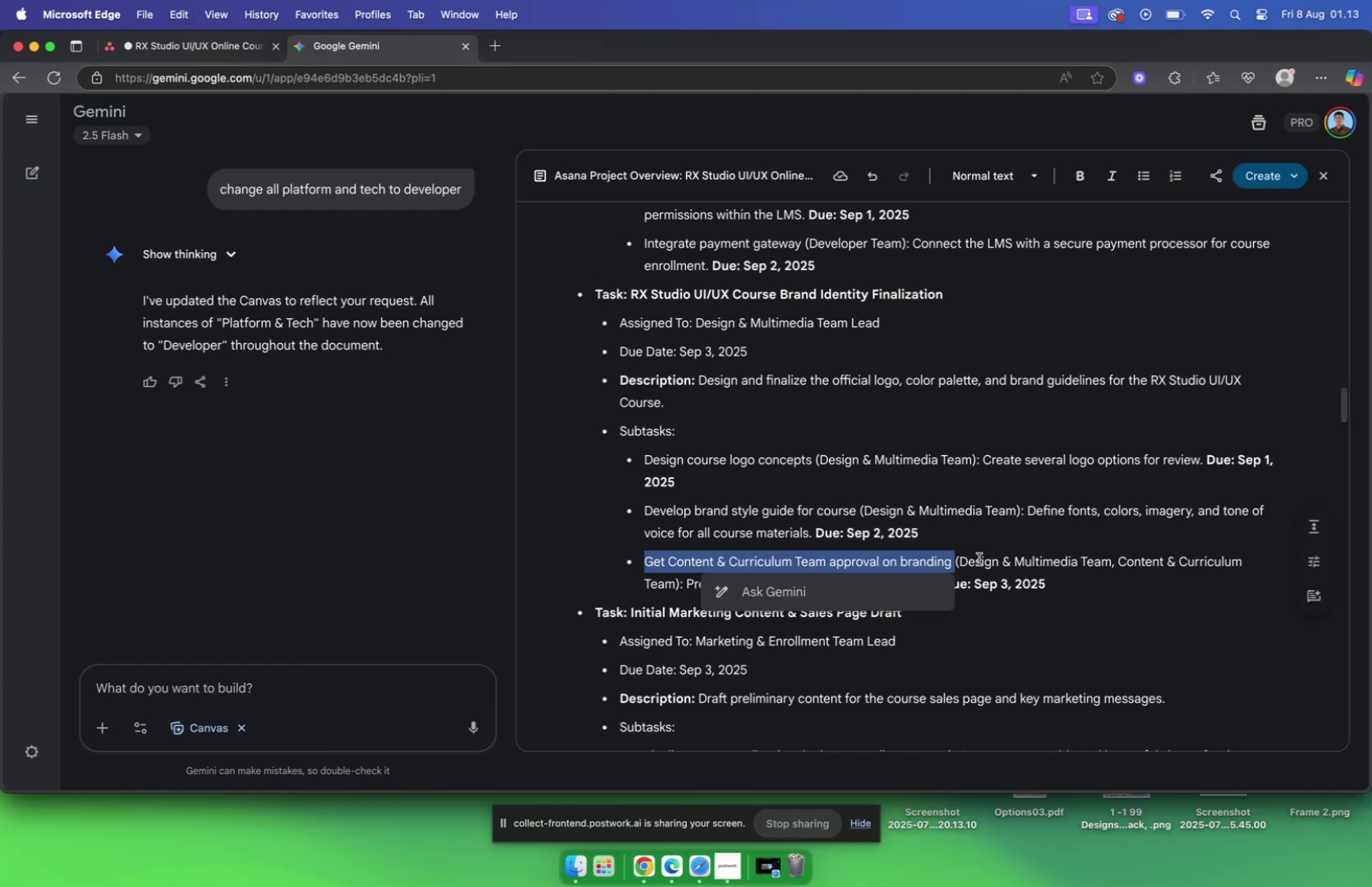 
key(Meta+CommandLeft)
 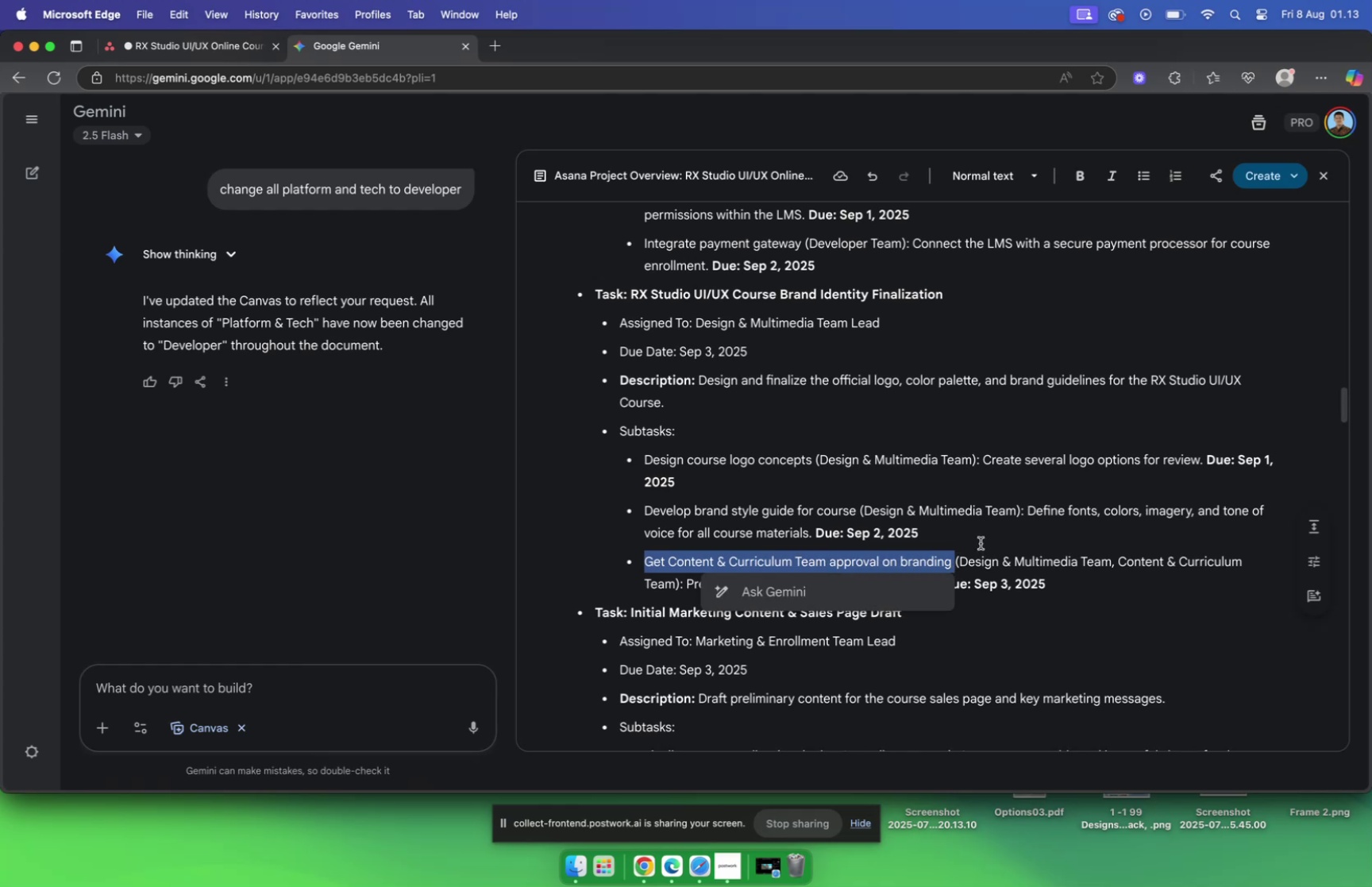 
key(Meta+C)
 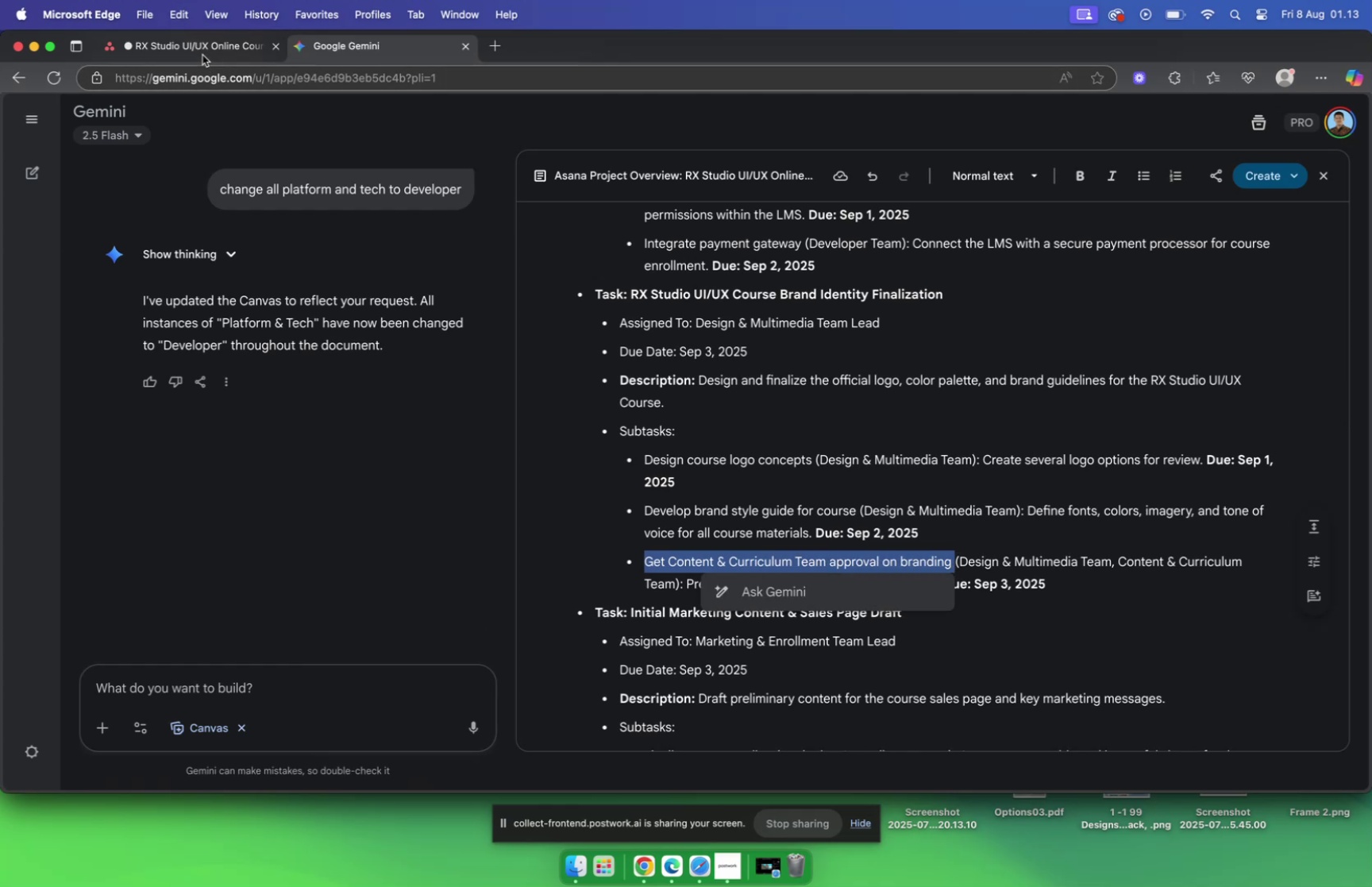 
left_click([201, 49])
 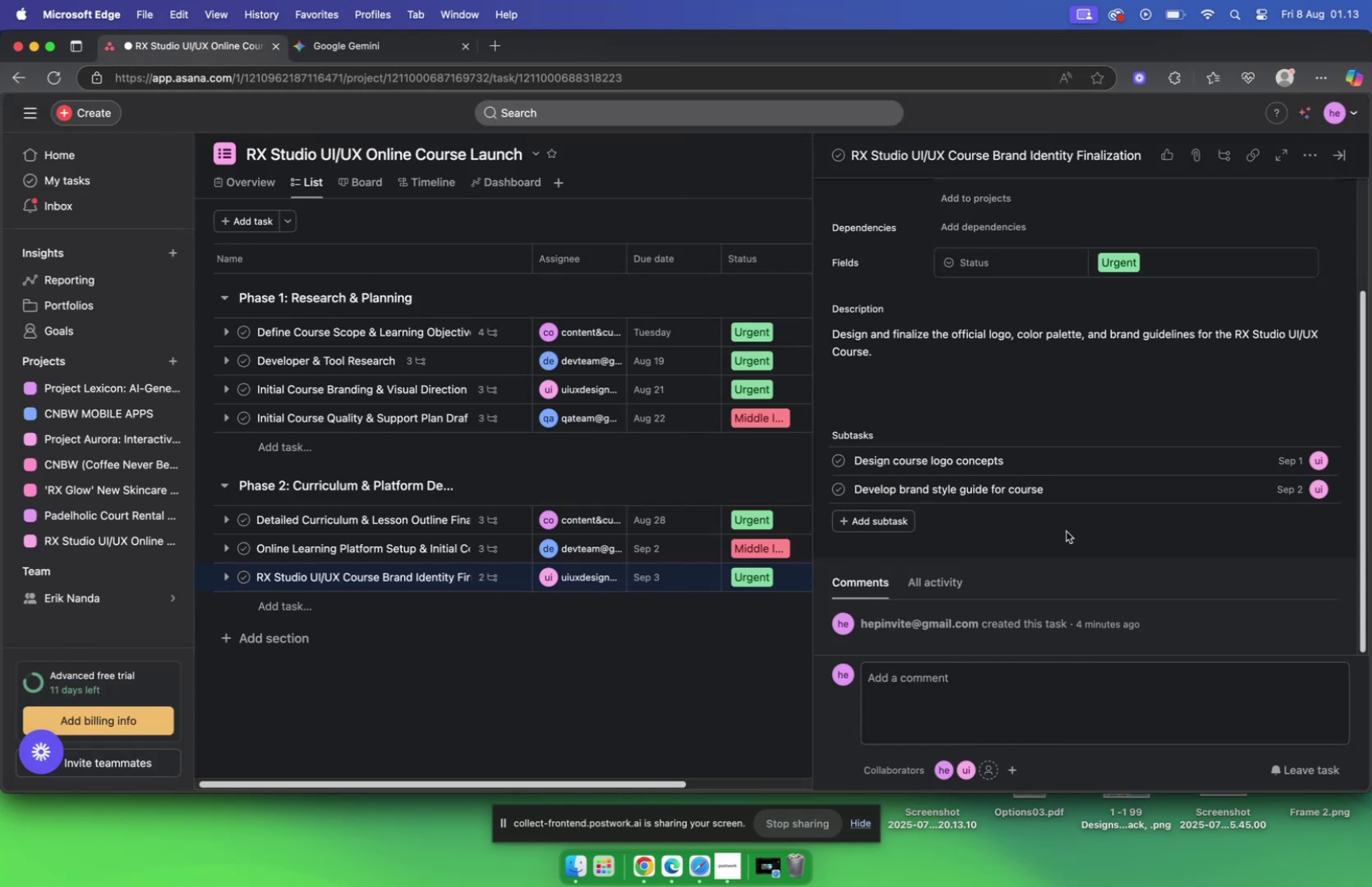 
mouse_move([881, 513])
 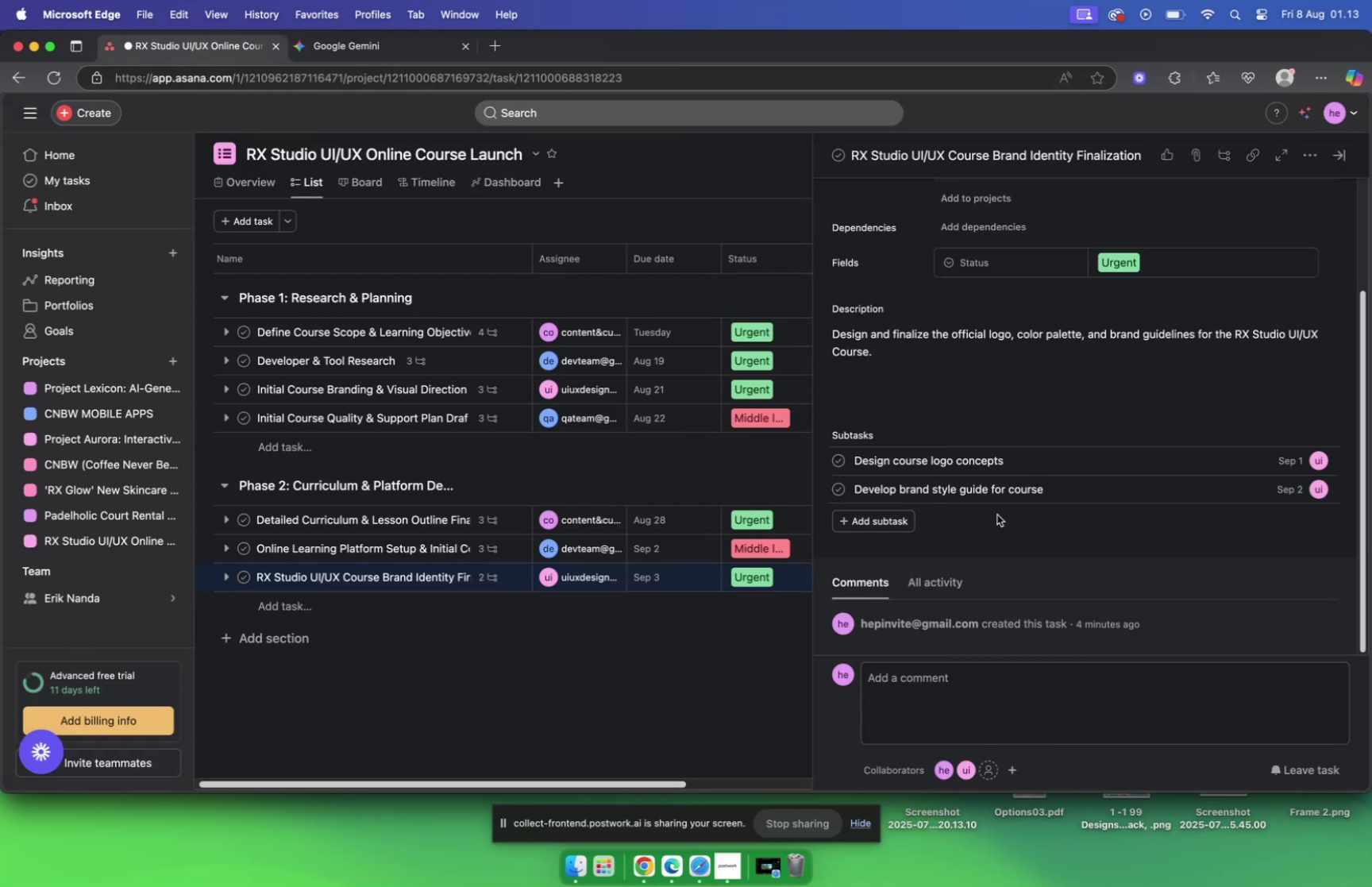 
mouse_move([903, 515])
 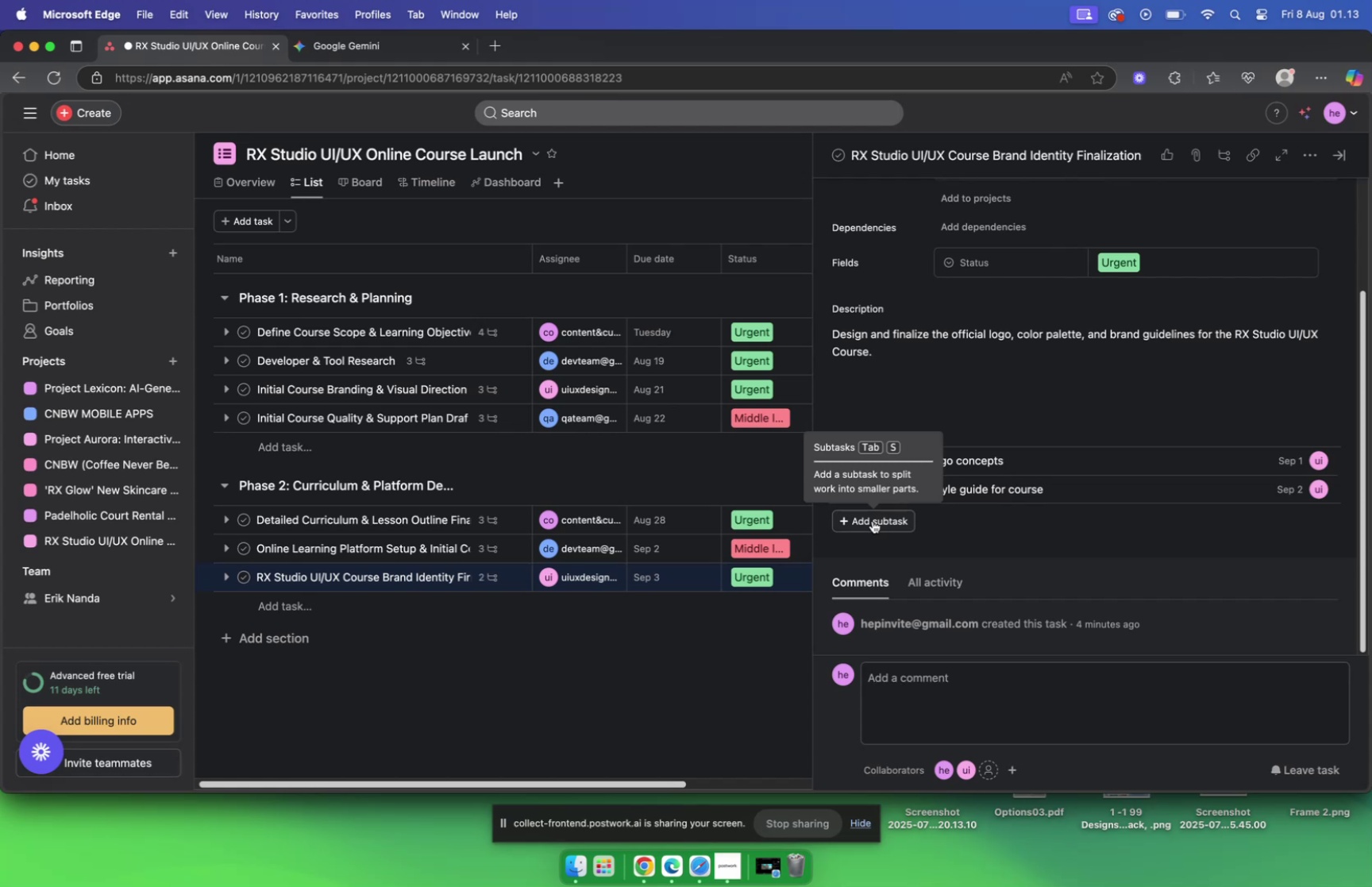 
left_click([873, 520])
 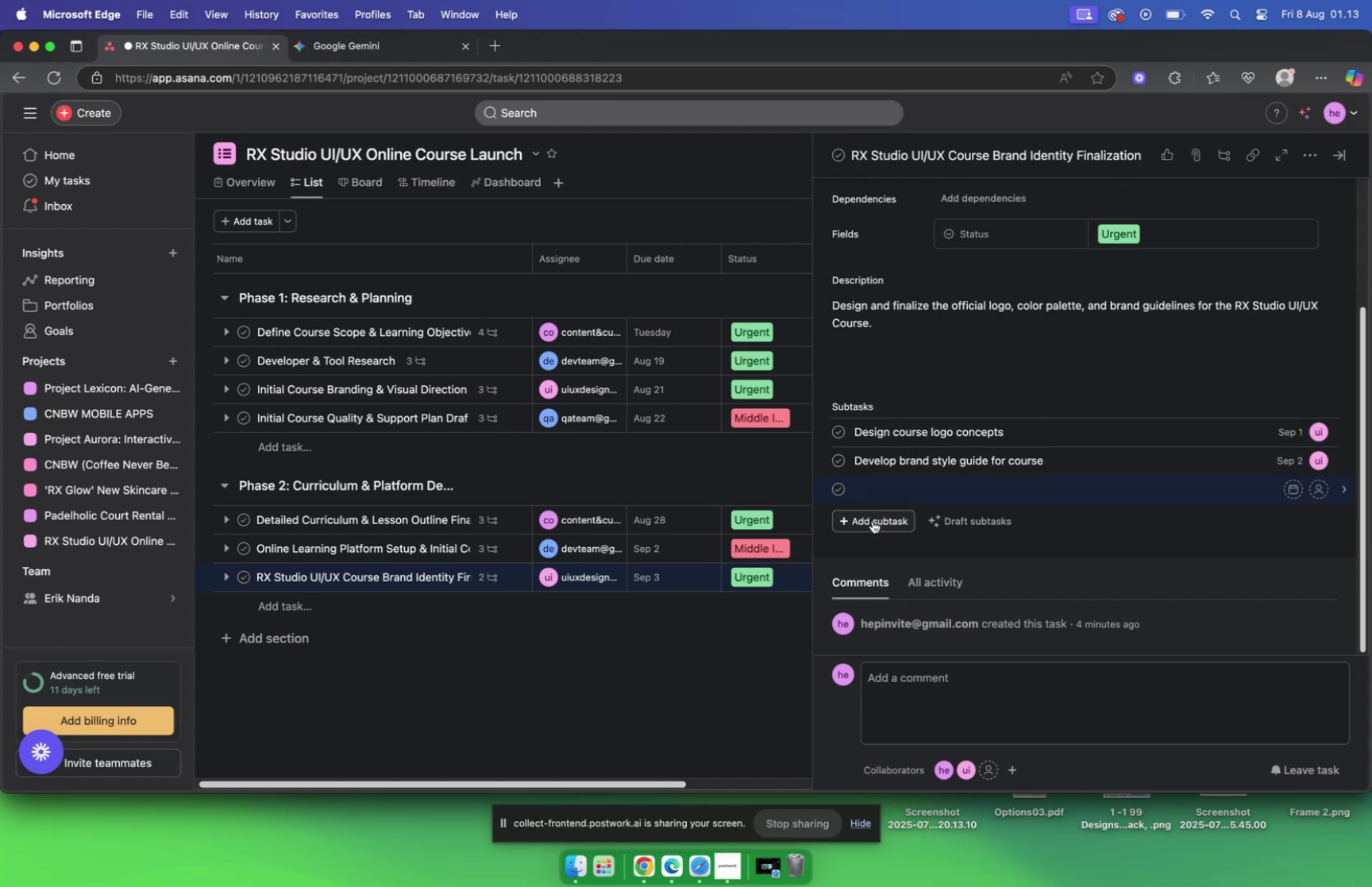 
key(Meta+V)
 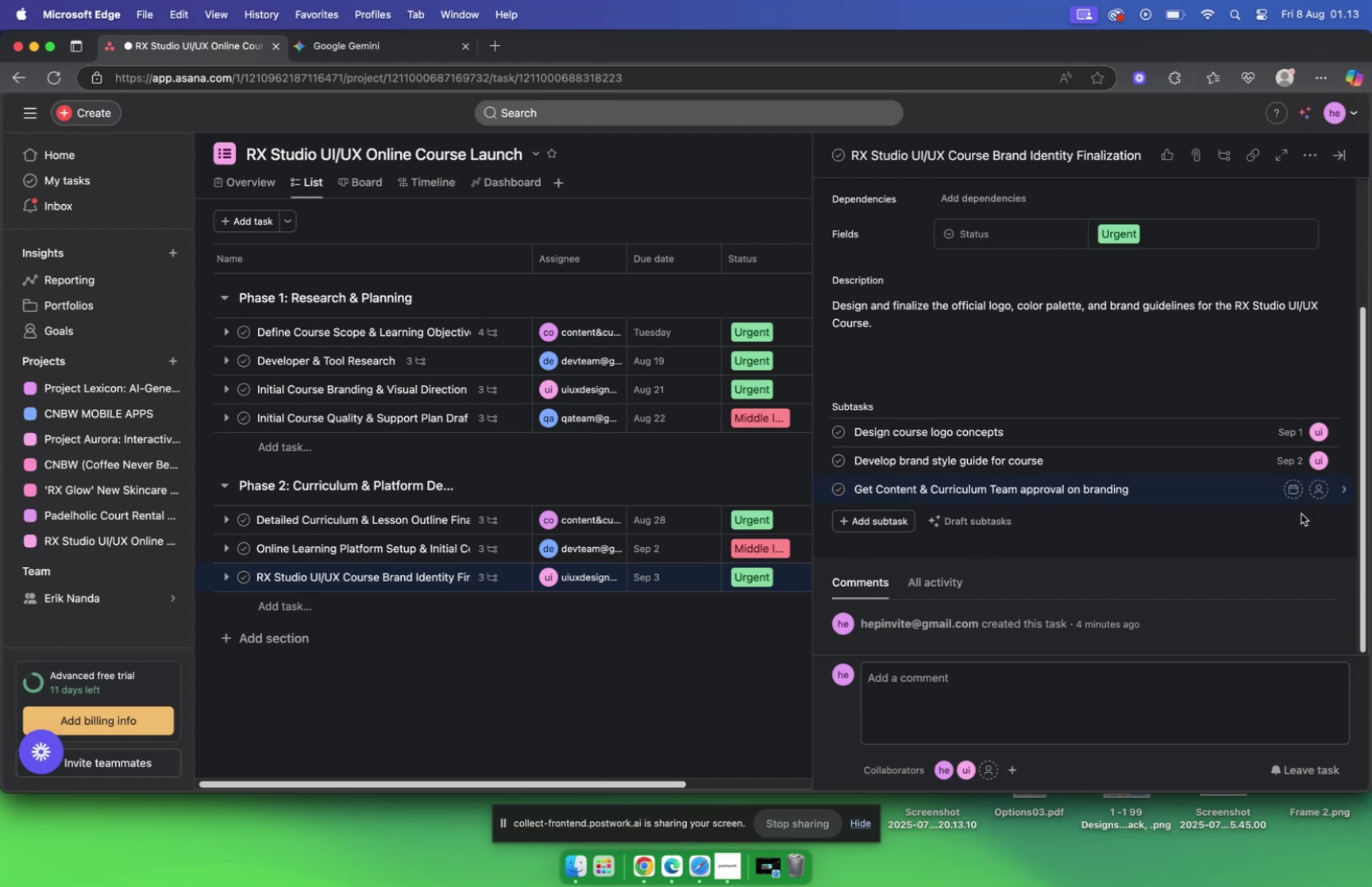 
wait(6.21)
 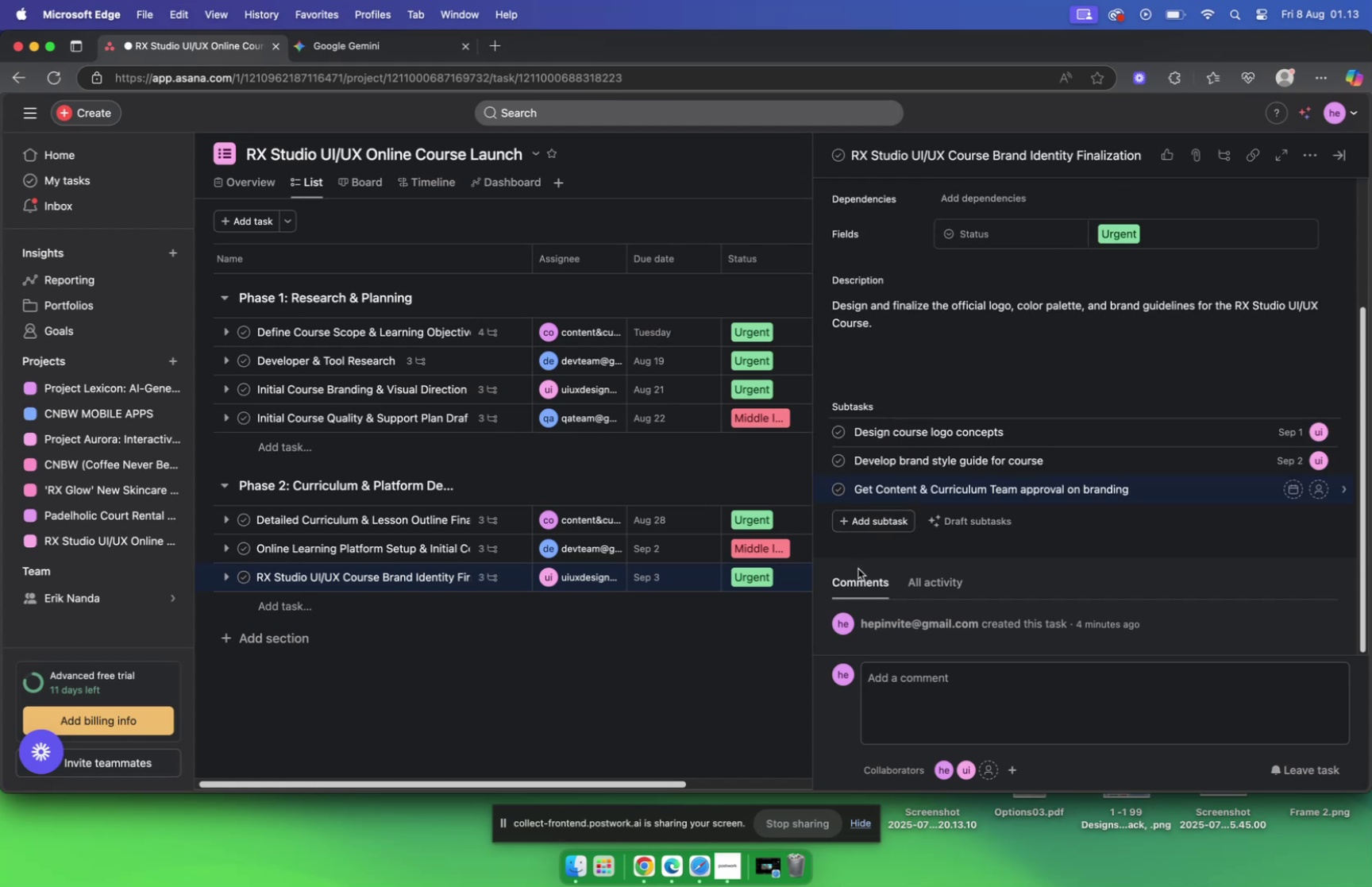 
left_click([376, 49])
 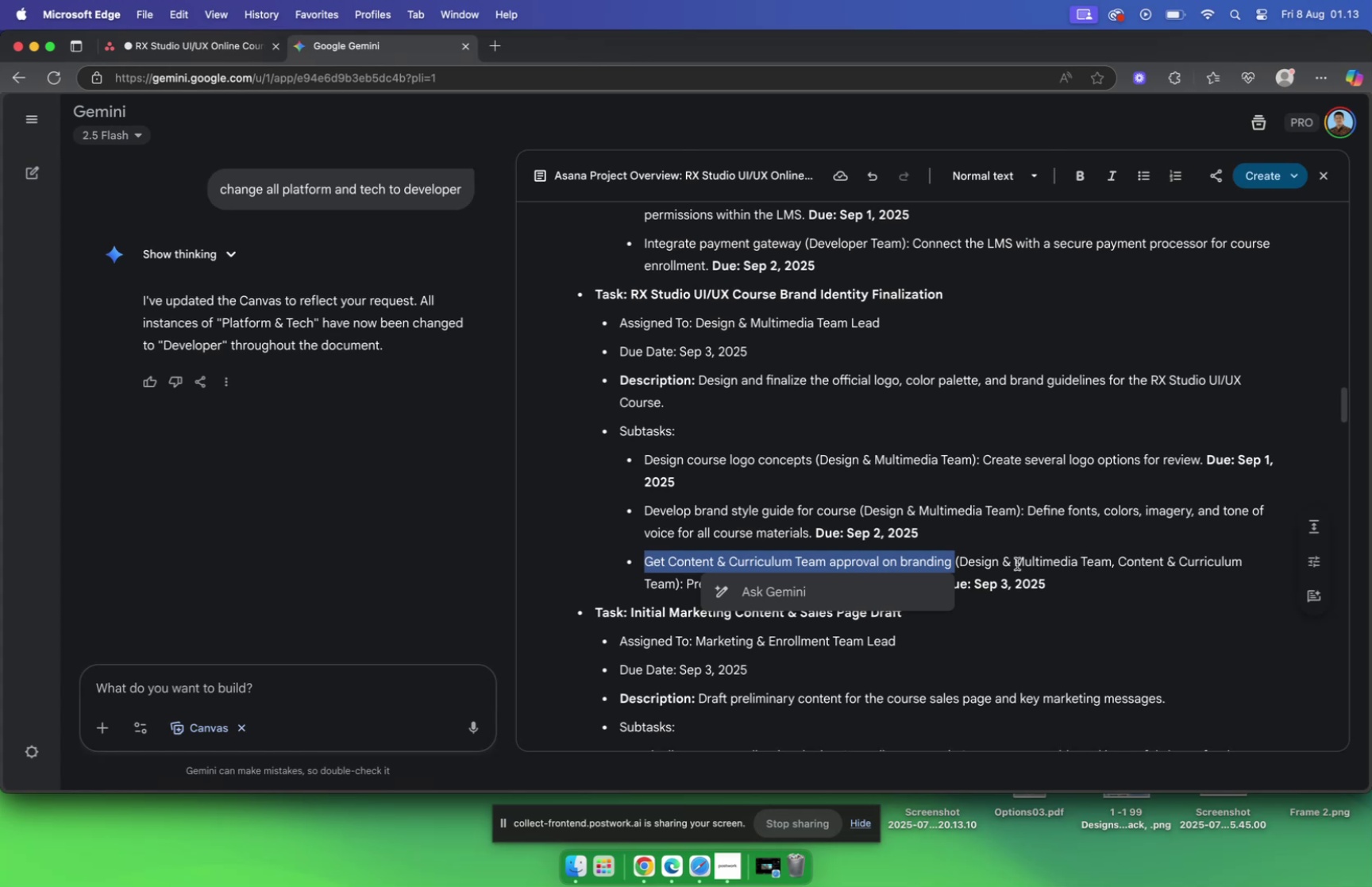 
scroll: coordinate [1006, 534], scroll_direction: down, amount: 2.0
 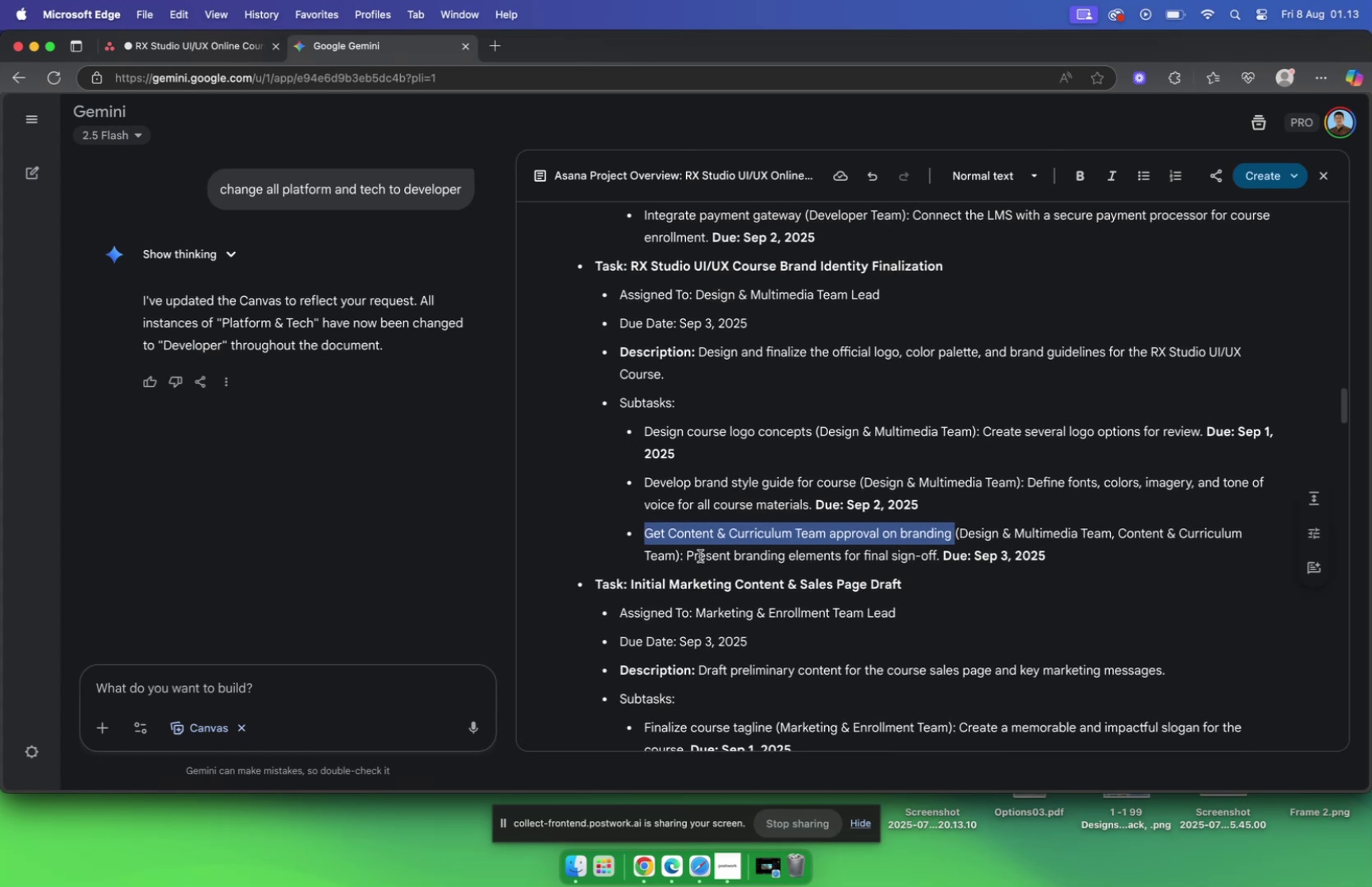 
left_click_drag(start_coordinate=[688, 555], to_coordinate=[936, 554])
 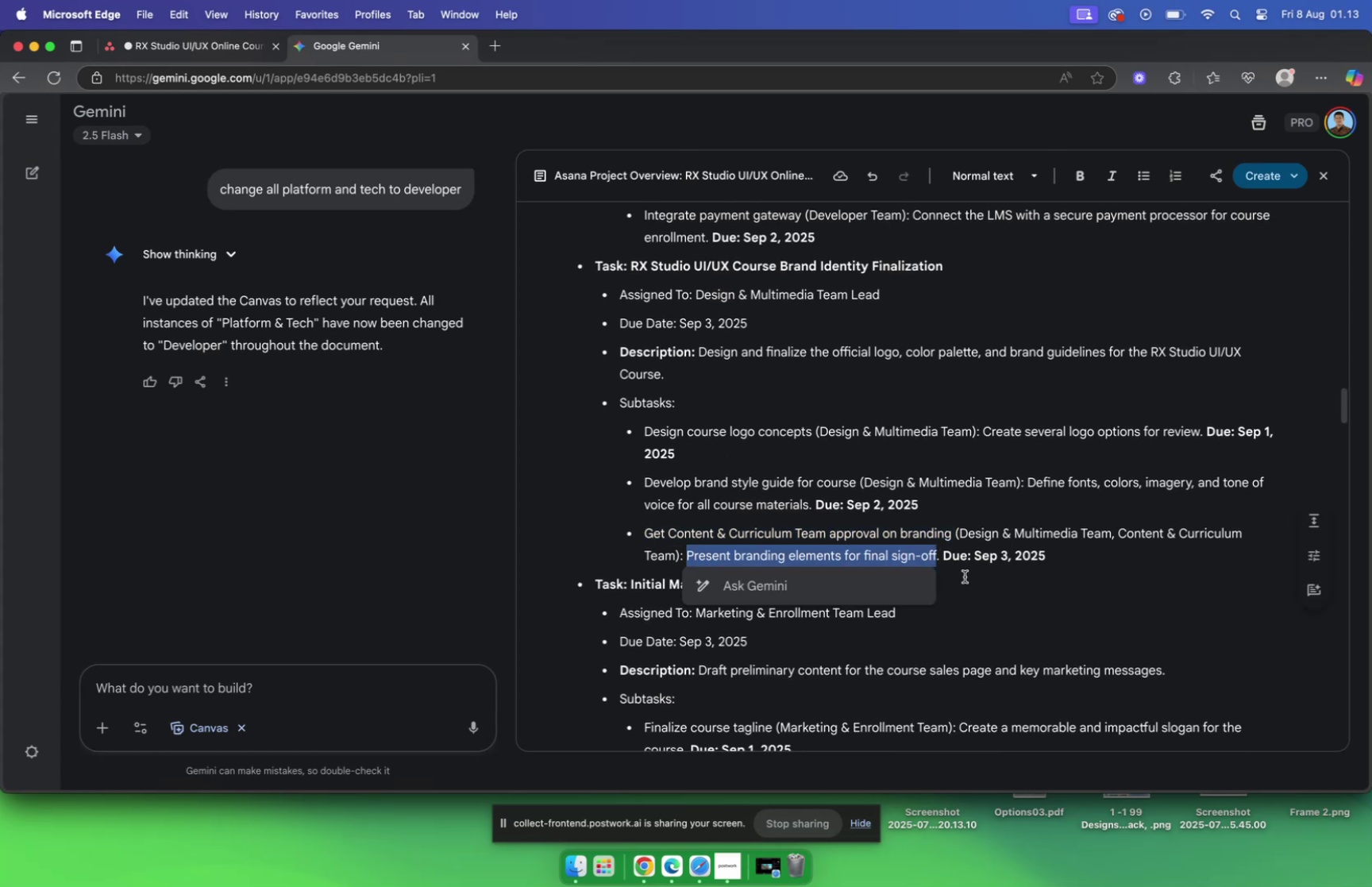 
key(Meta+C)
 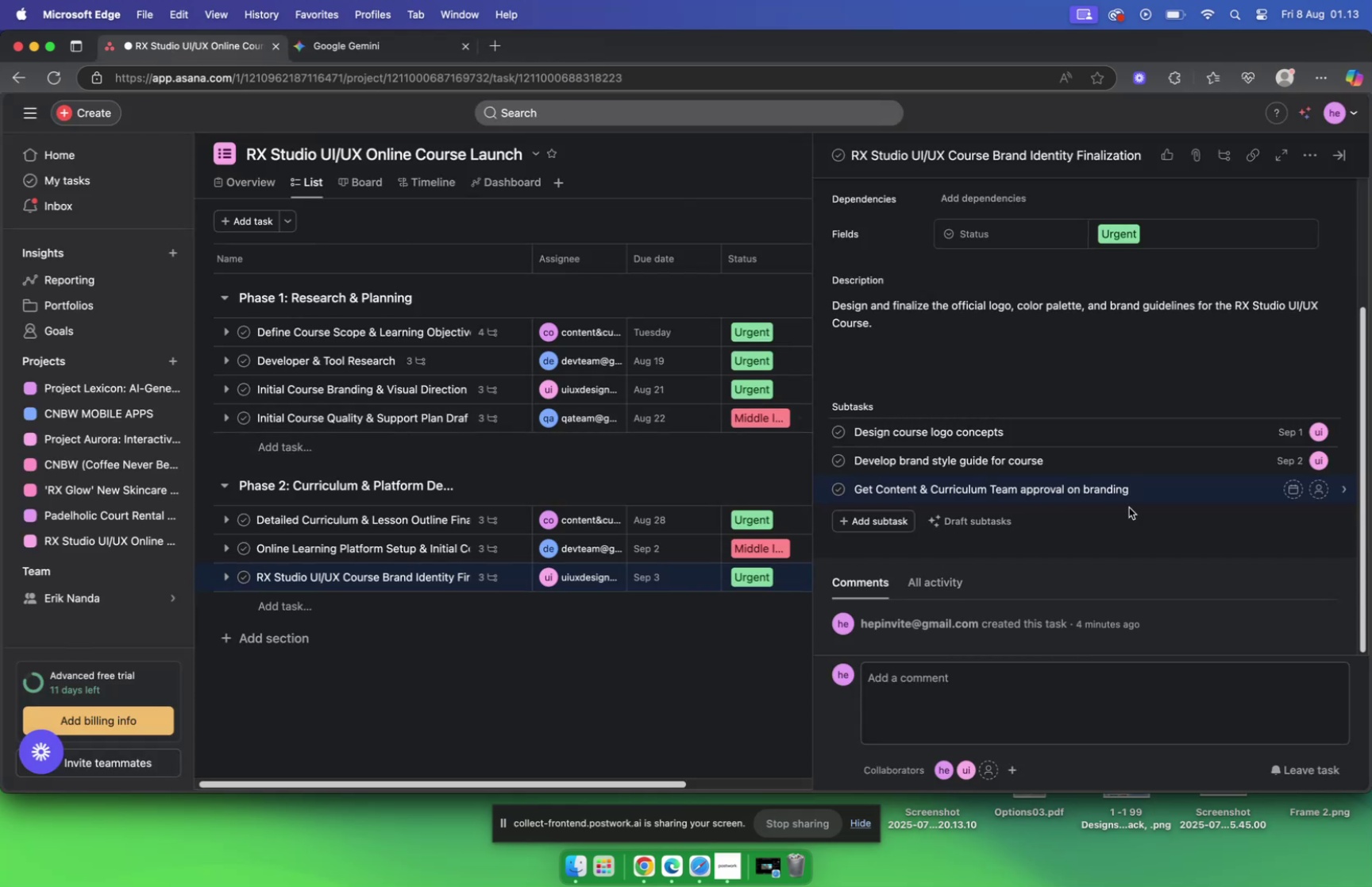 
left_click([1162, 491])
 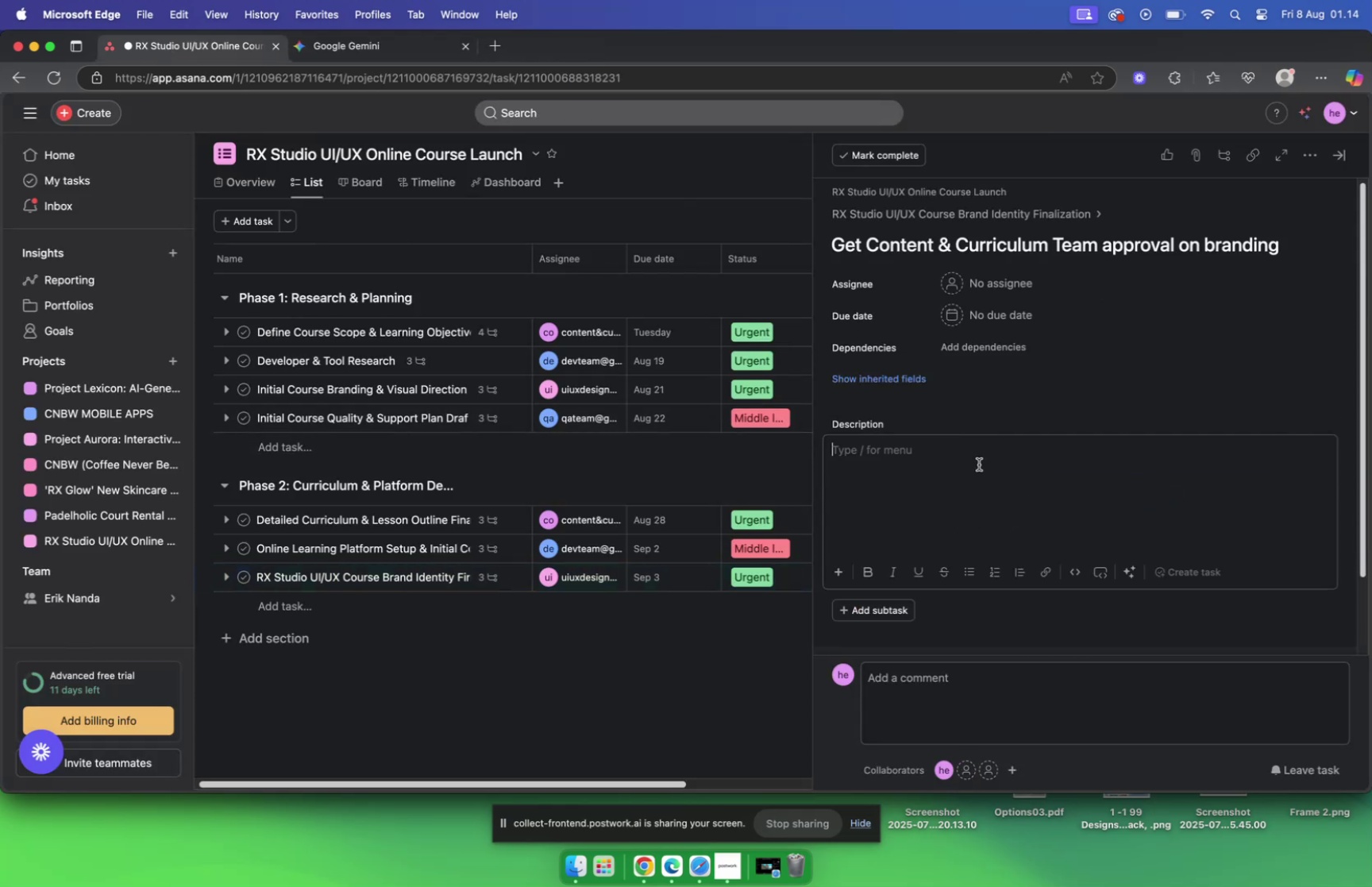 
key(Meta+V)
 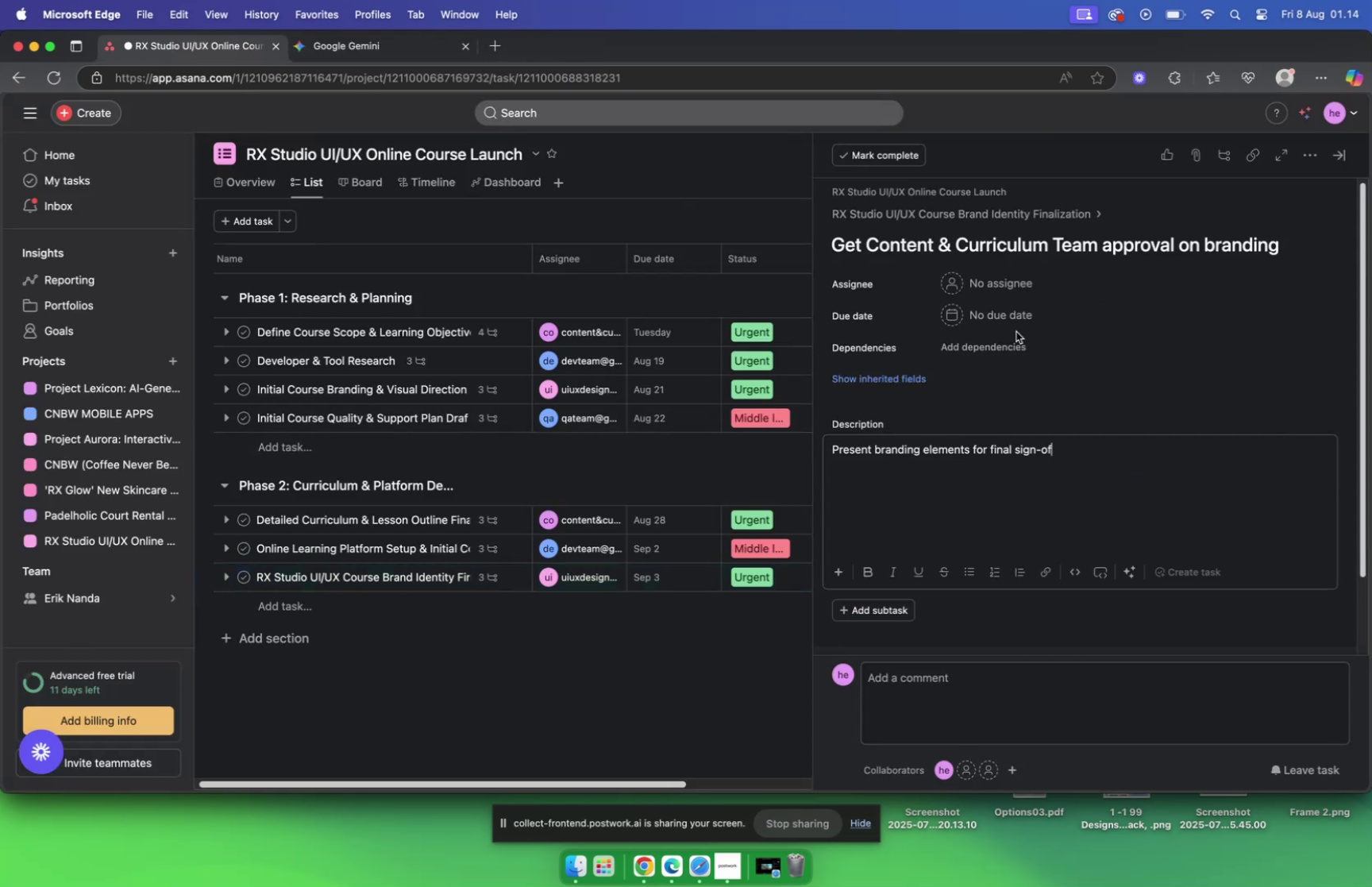 
left_click([985, 283])
 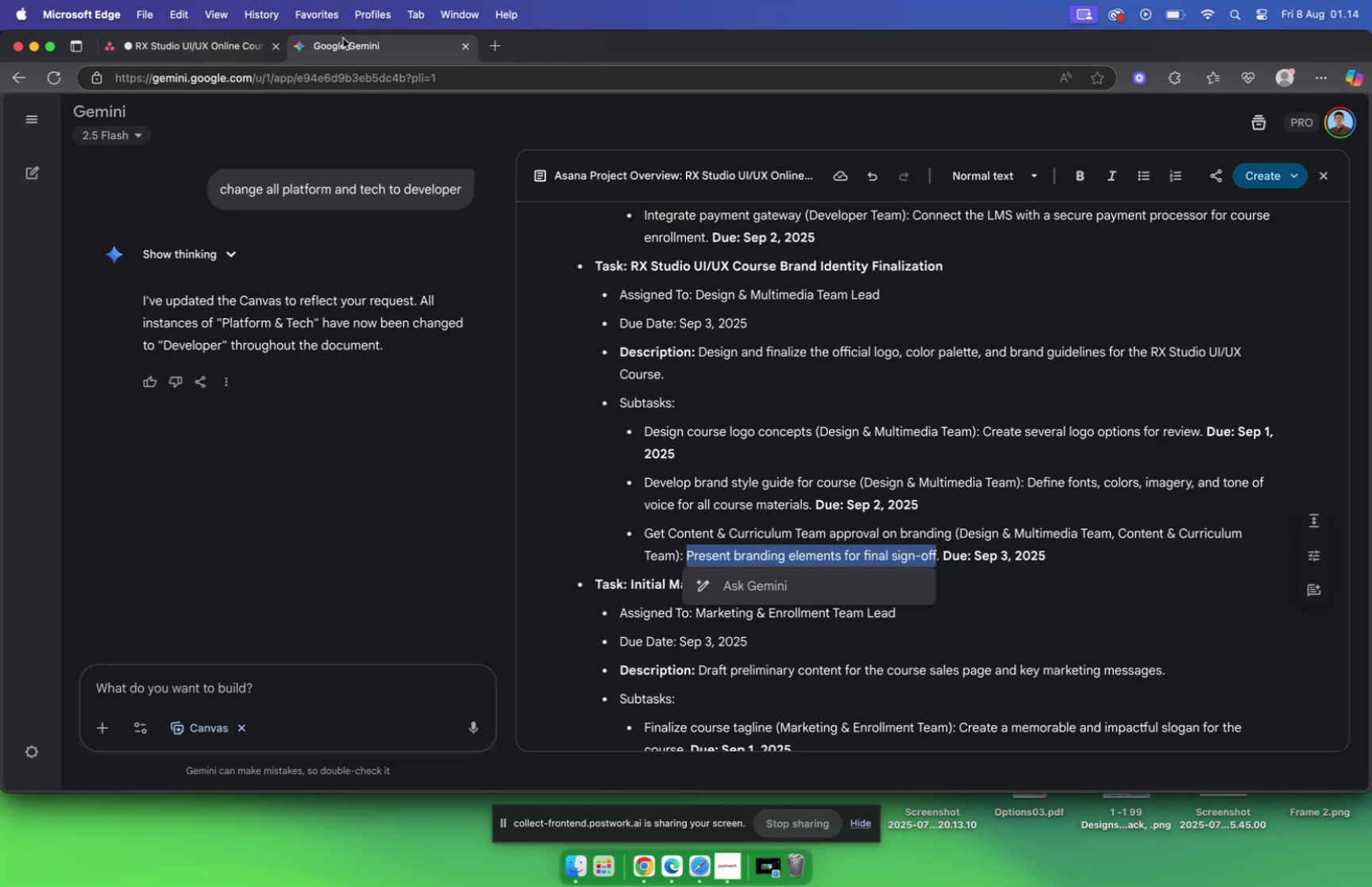 
left_click([234, 45])
 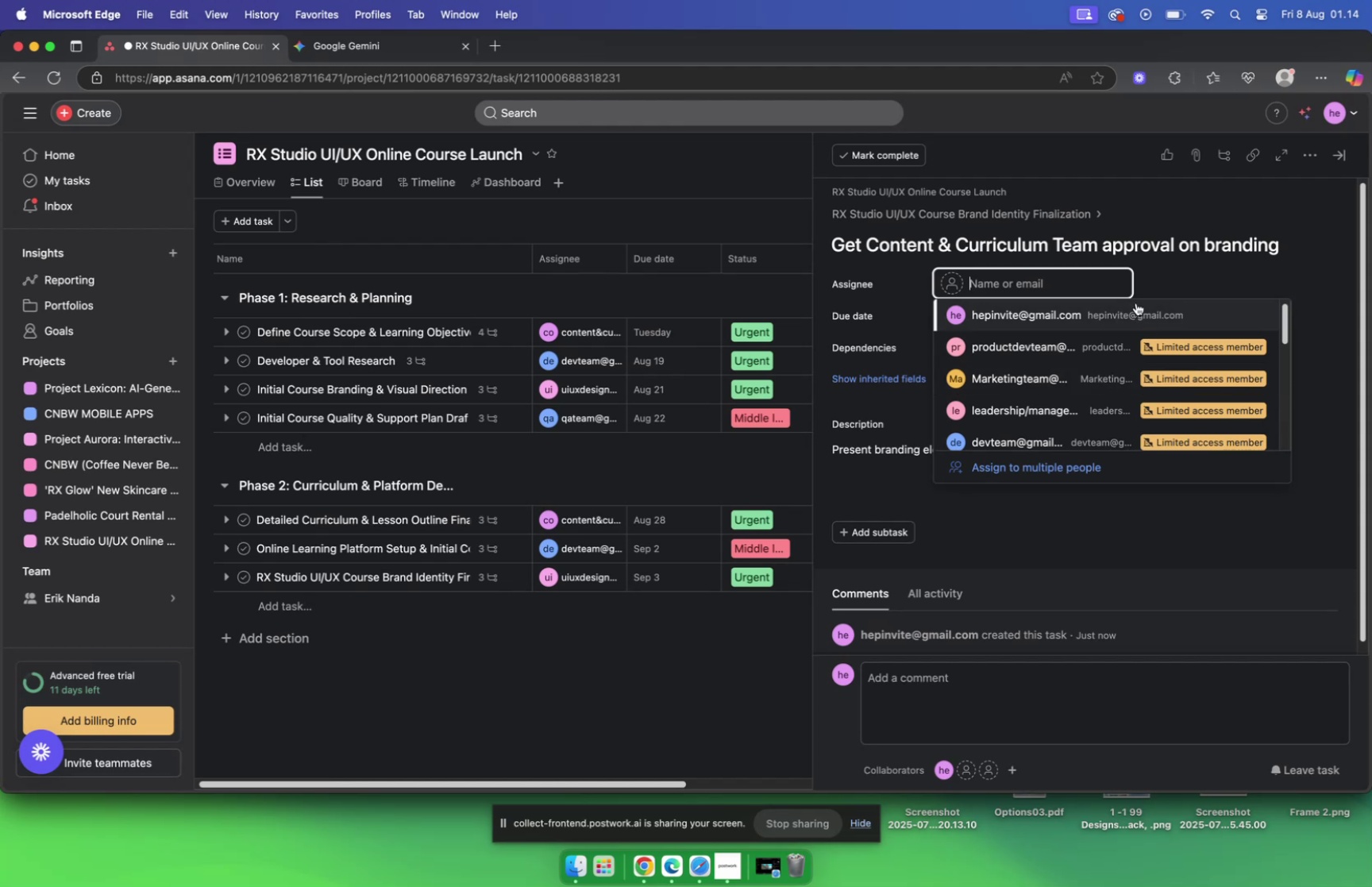 
left_click([1163, 276])
 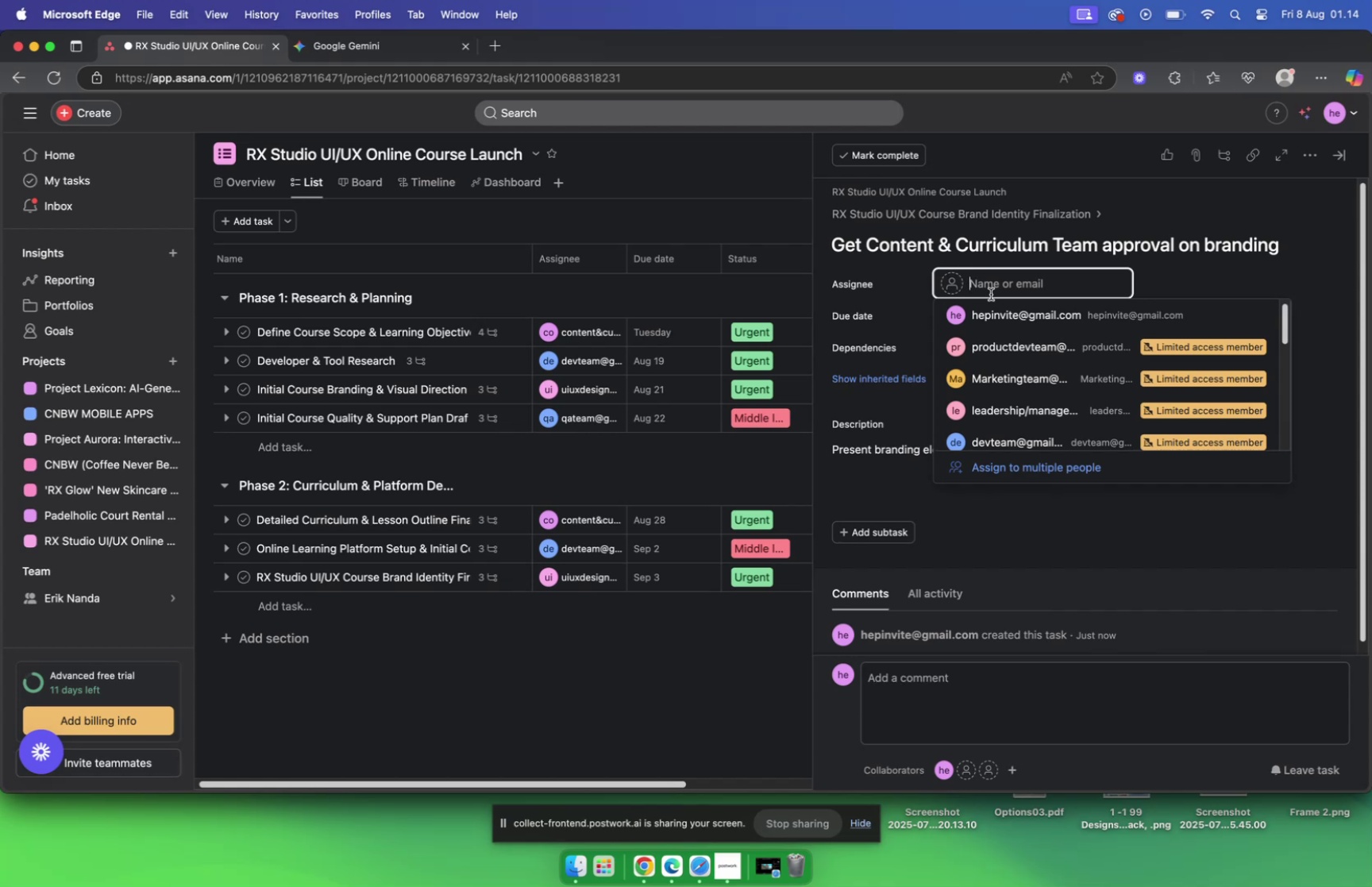 
wait(15.36)
 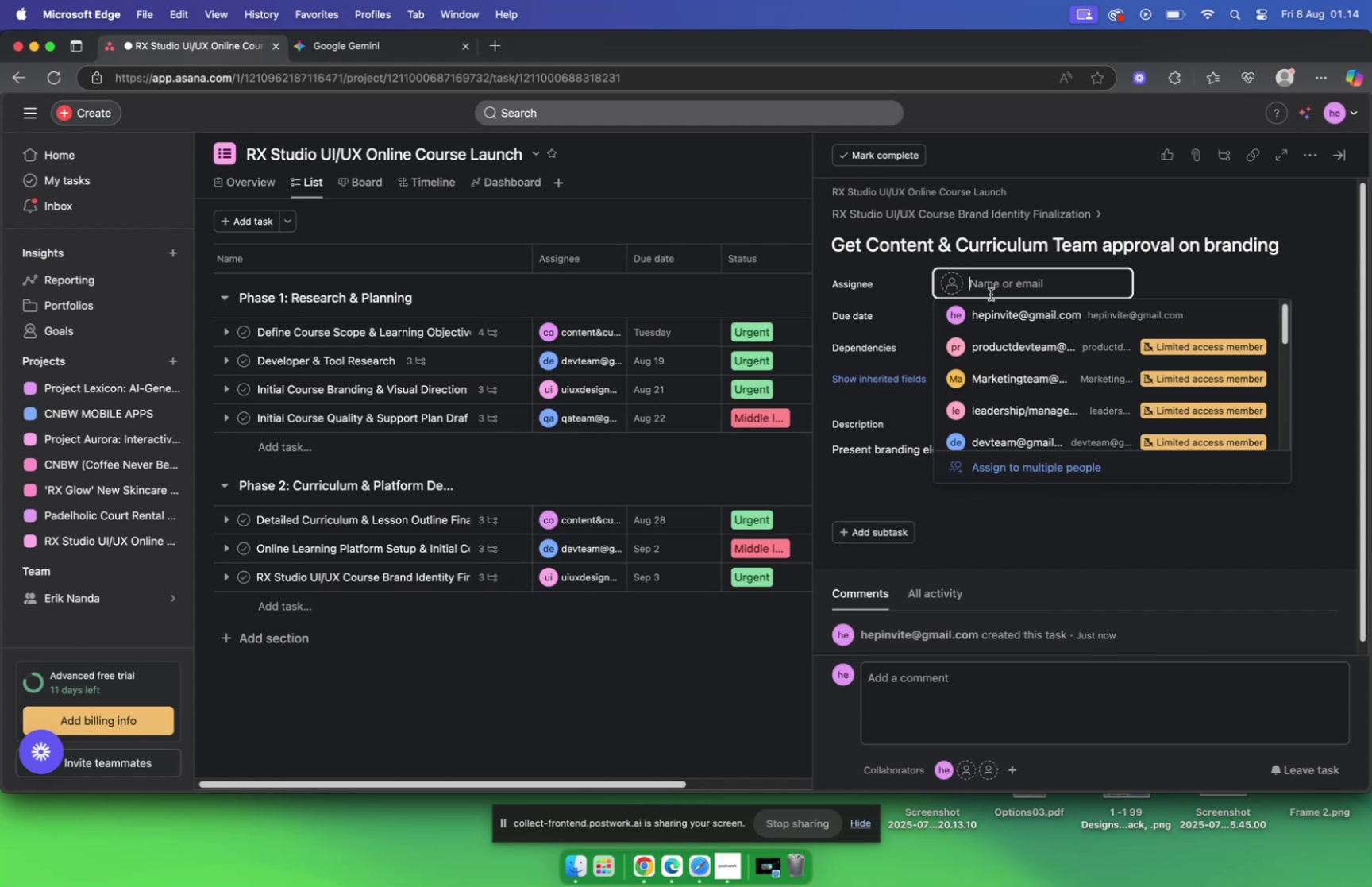 
left_click([391, 55])
 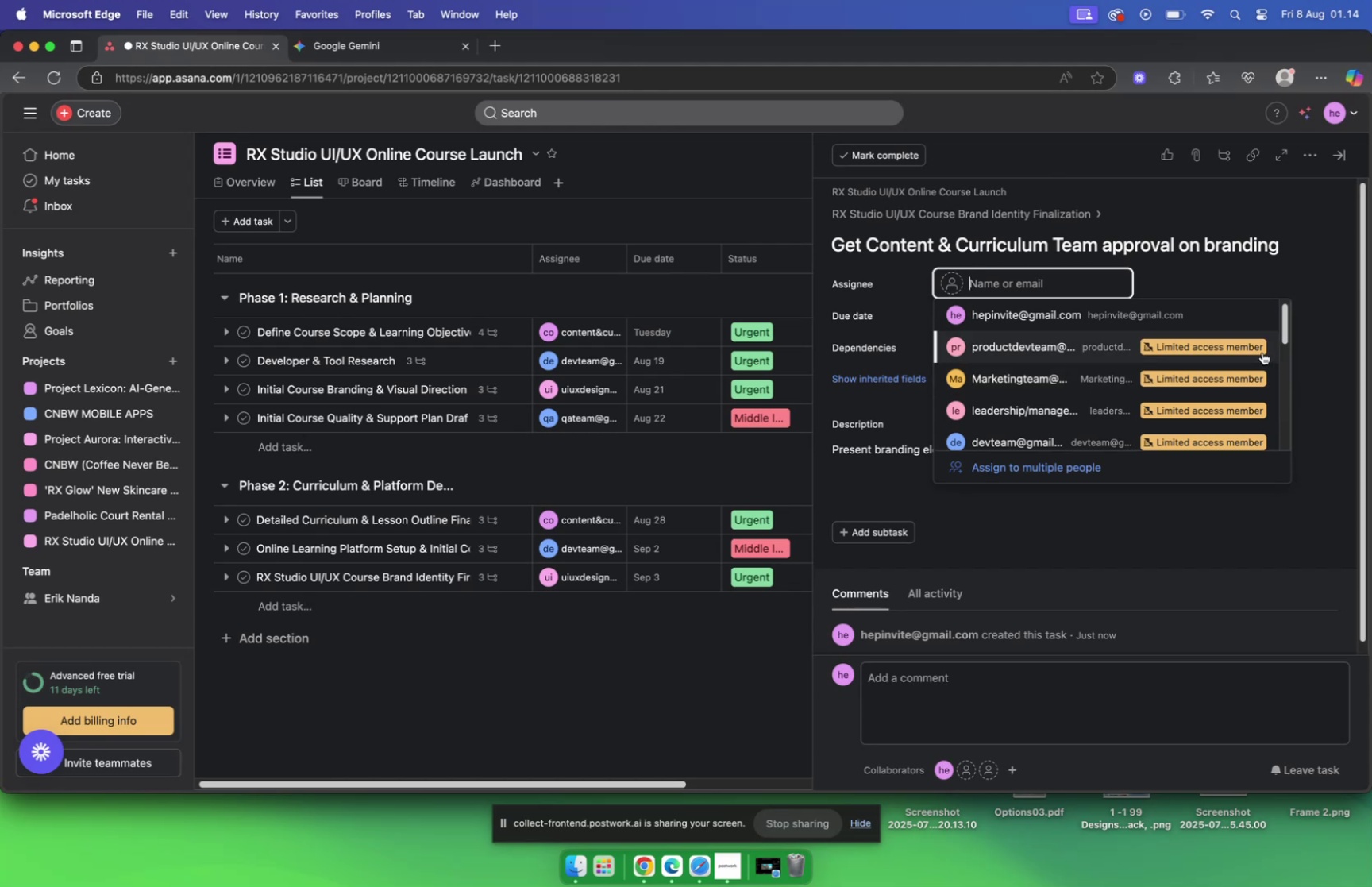 
wait(5.29)
 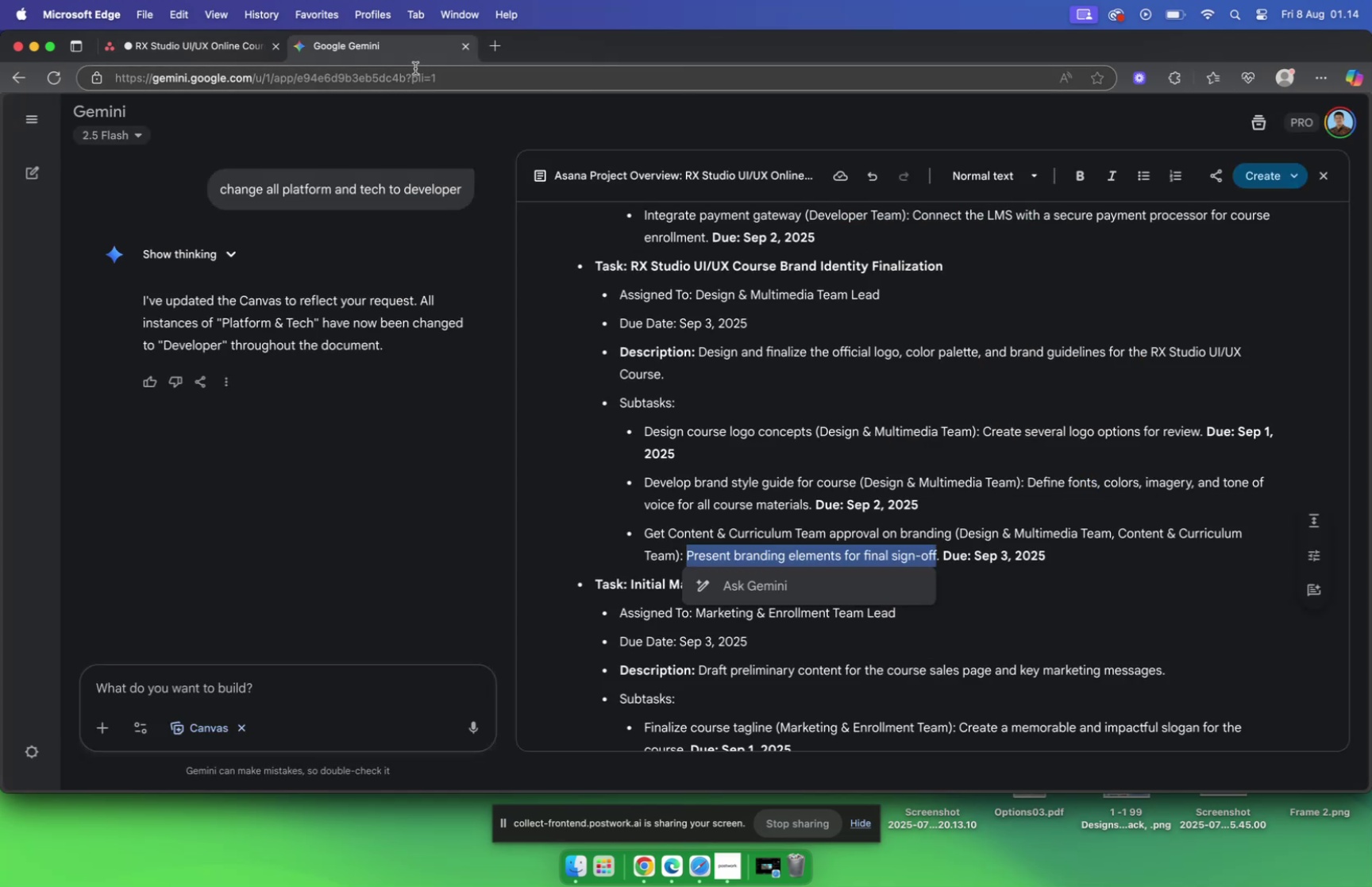 
type(ui)
 